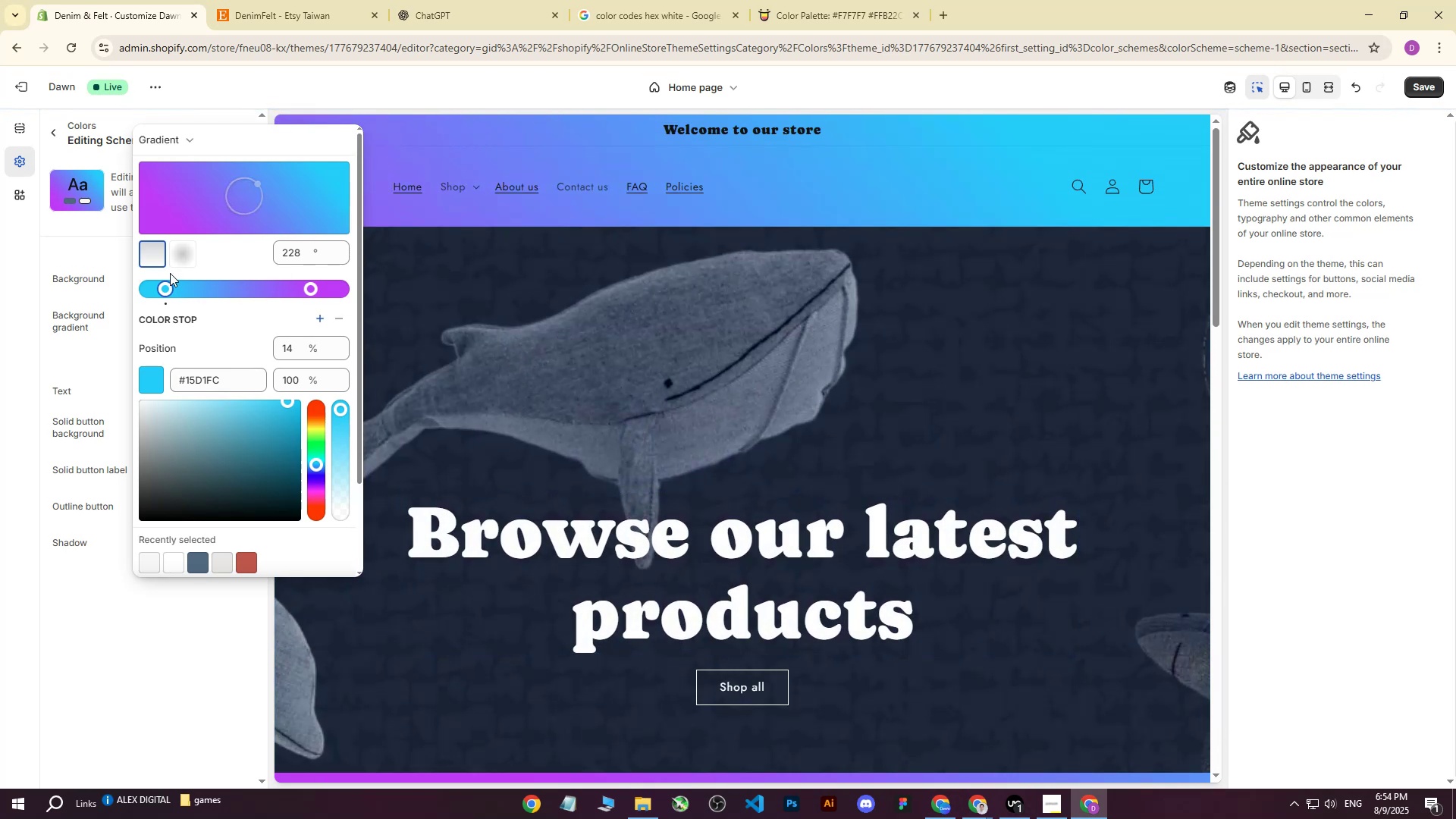 
left_click_drag(start_coordinate=[229, 382], to_coordinate=[154, 380])
 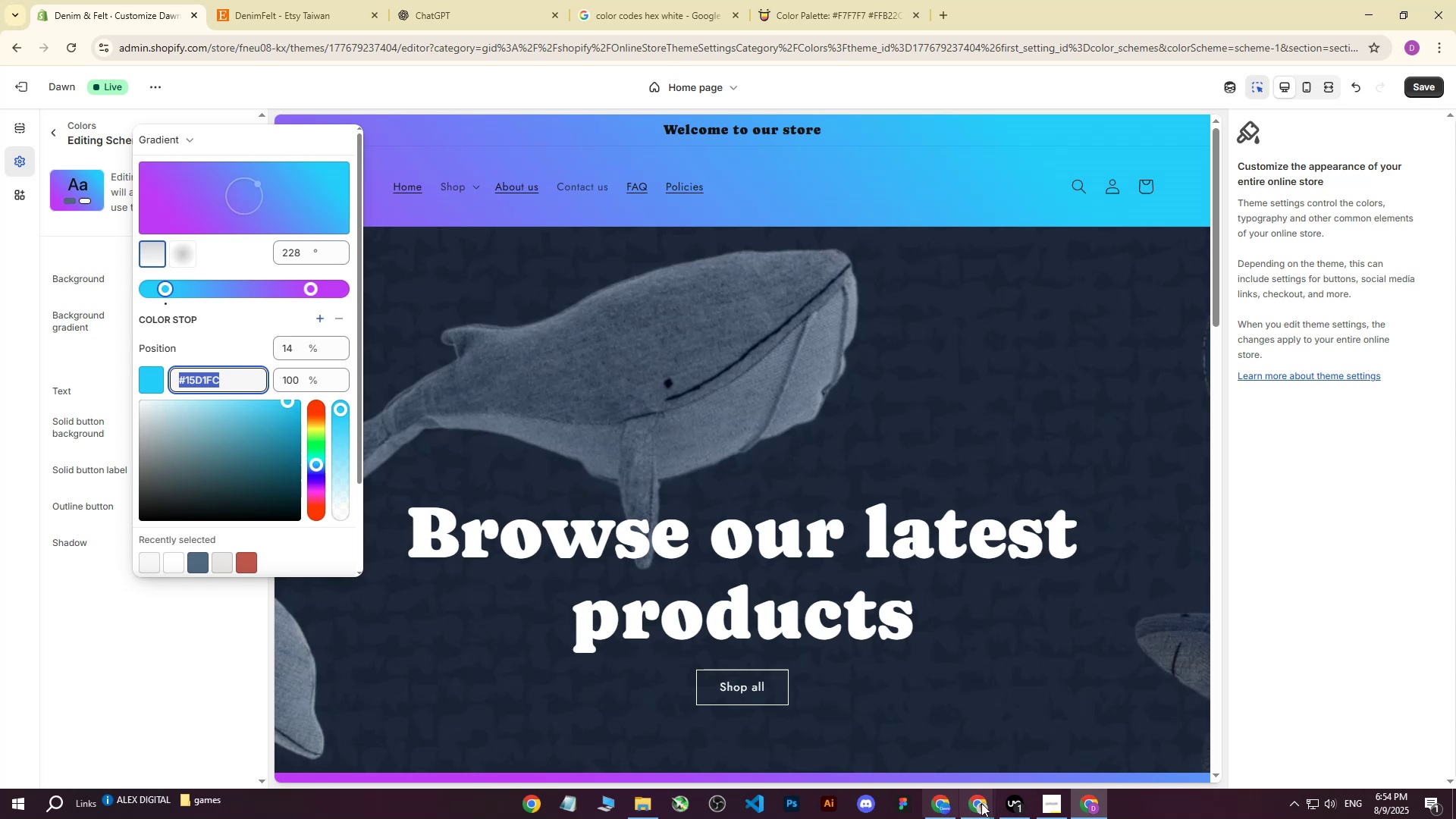 
left_click([936, 805])
 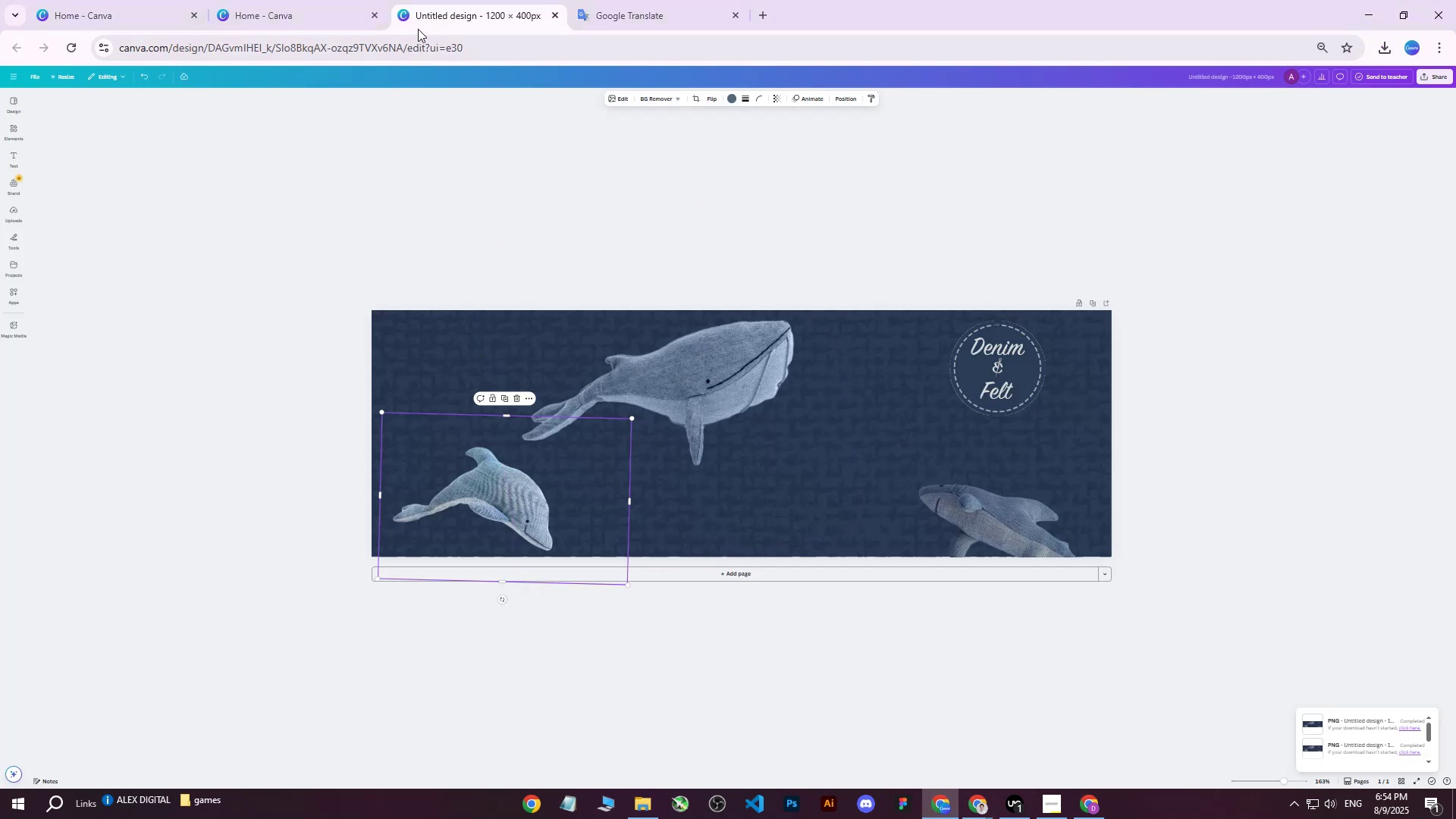 
left_click([341, 0])
 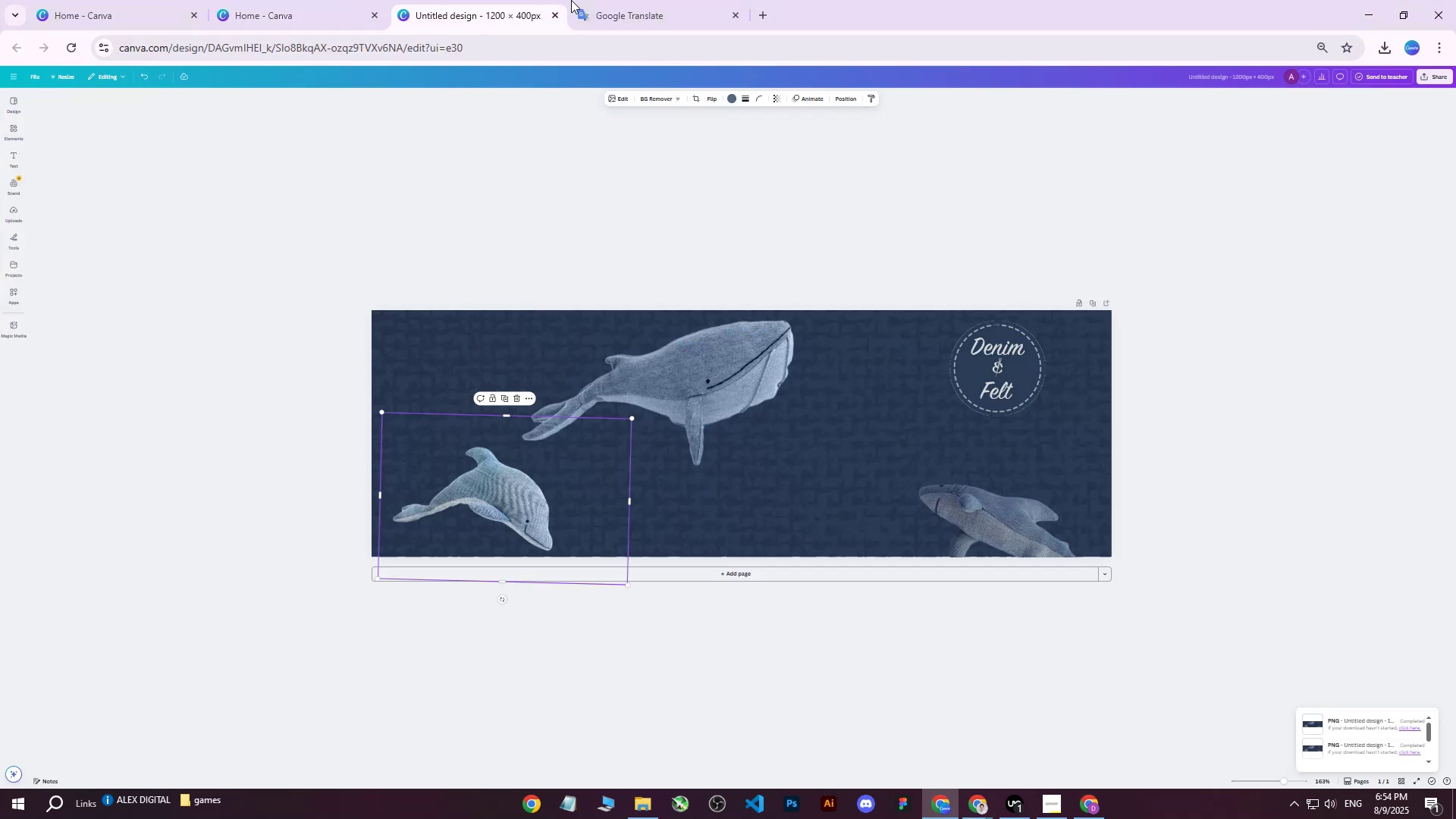 
double_click([215, 0])
 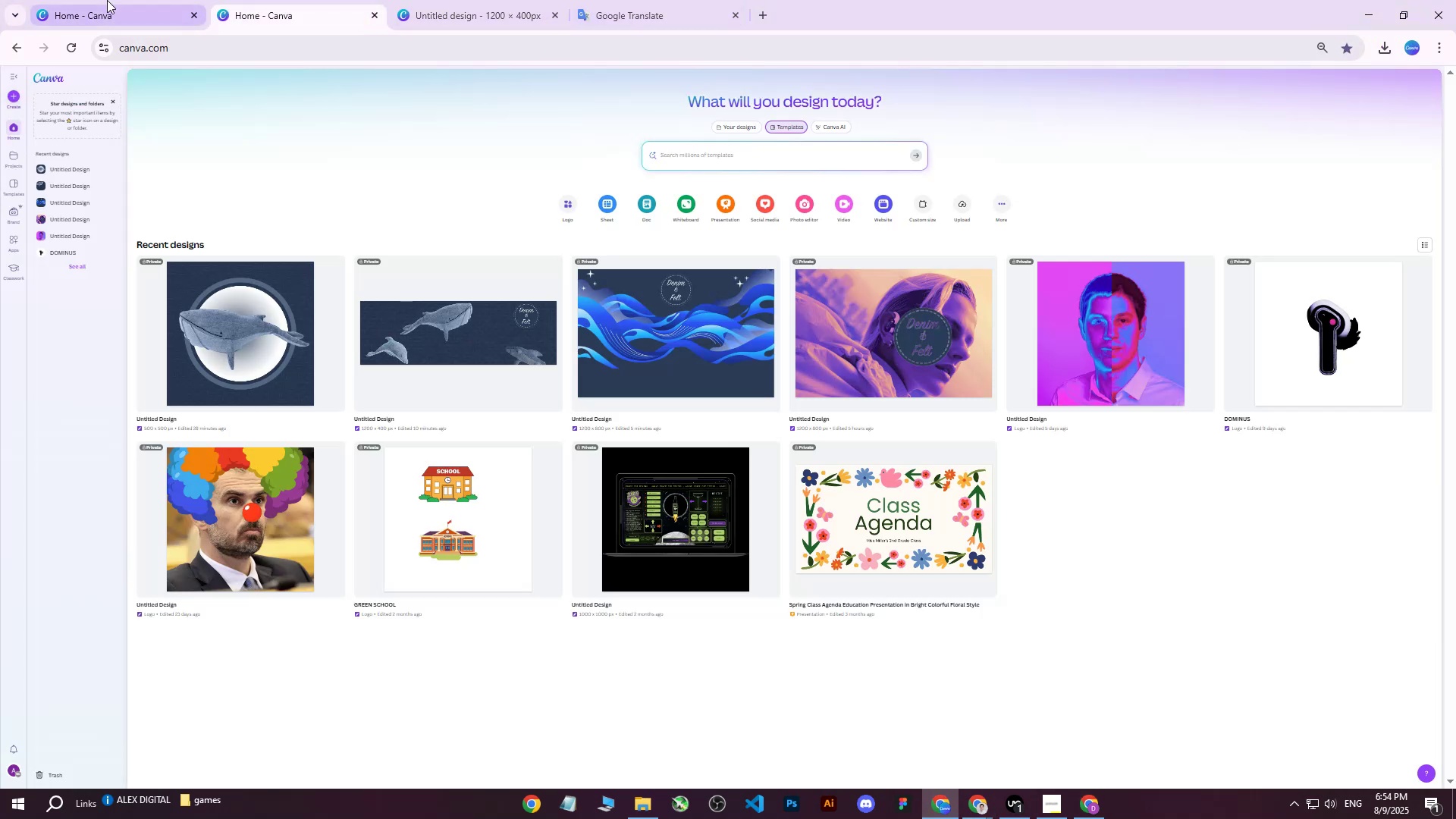 
triple_click([107, 0])
 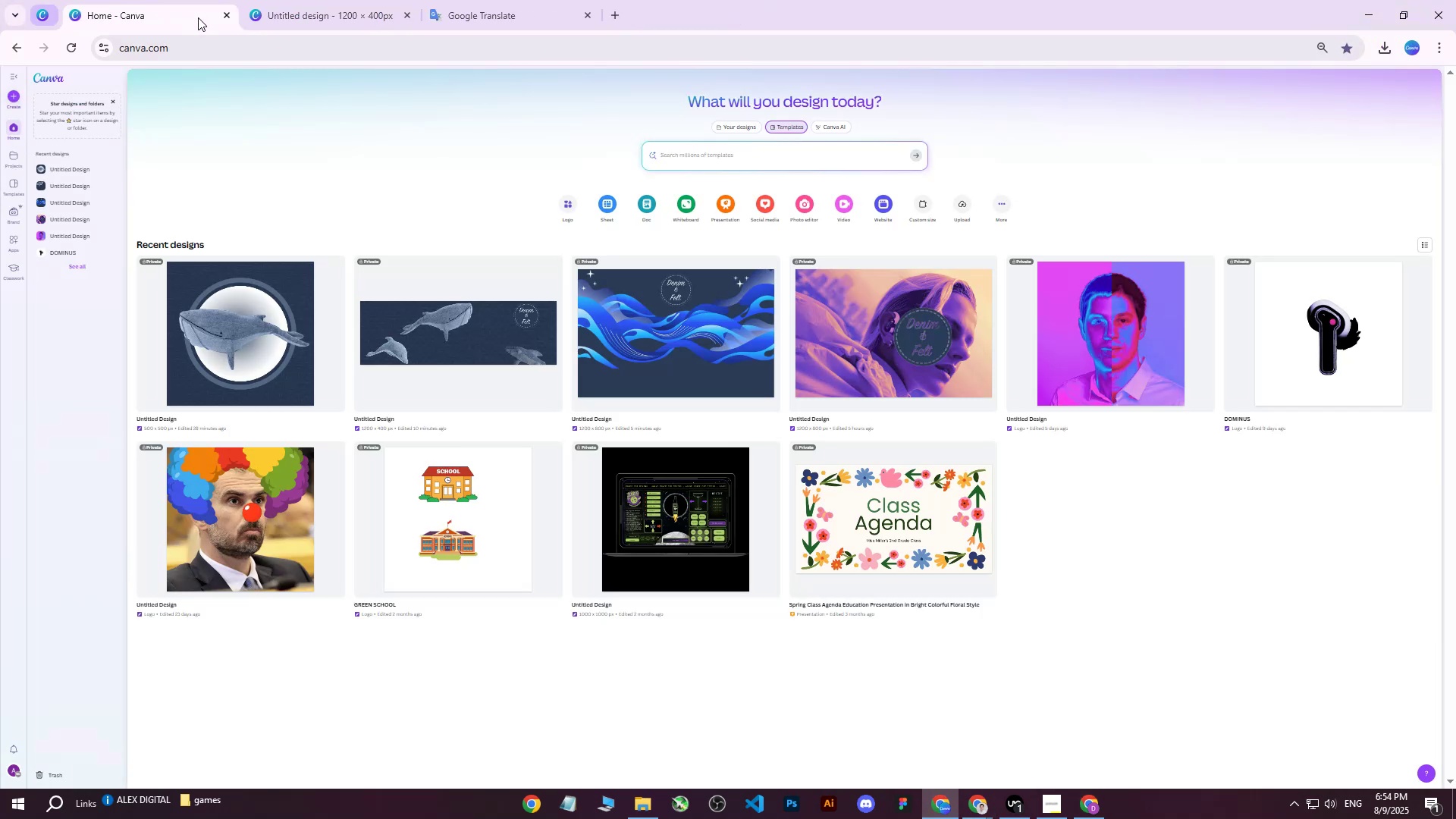 
double_click([138, 0])
 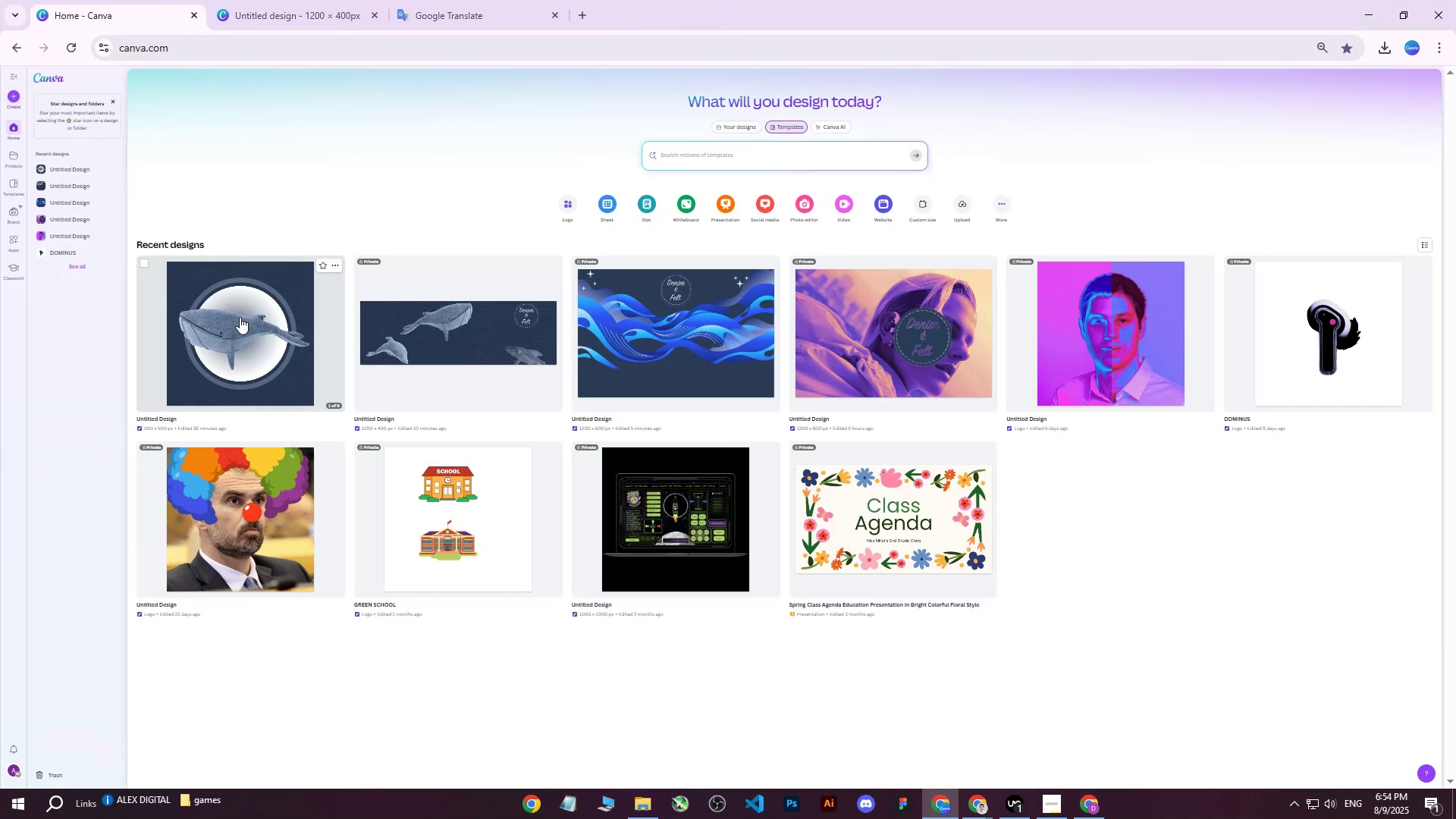 
triple_click([240, 317])
 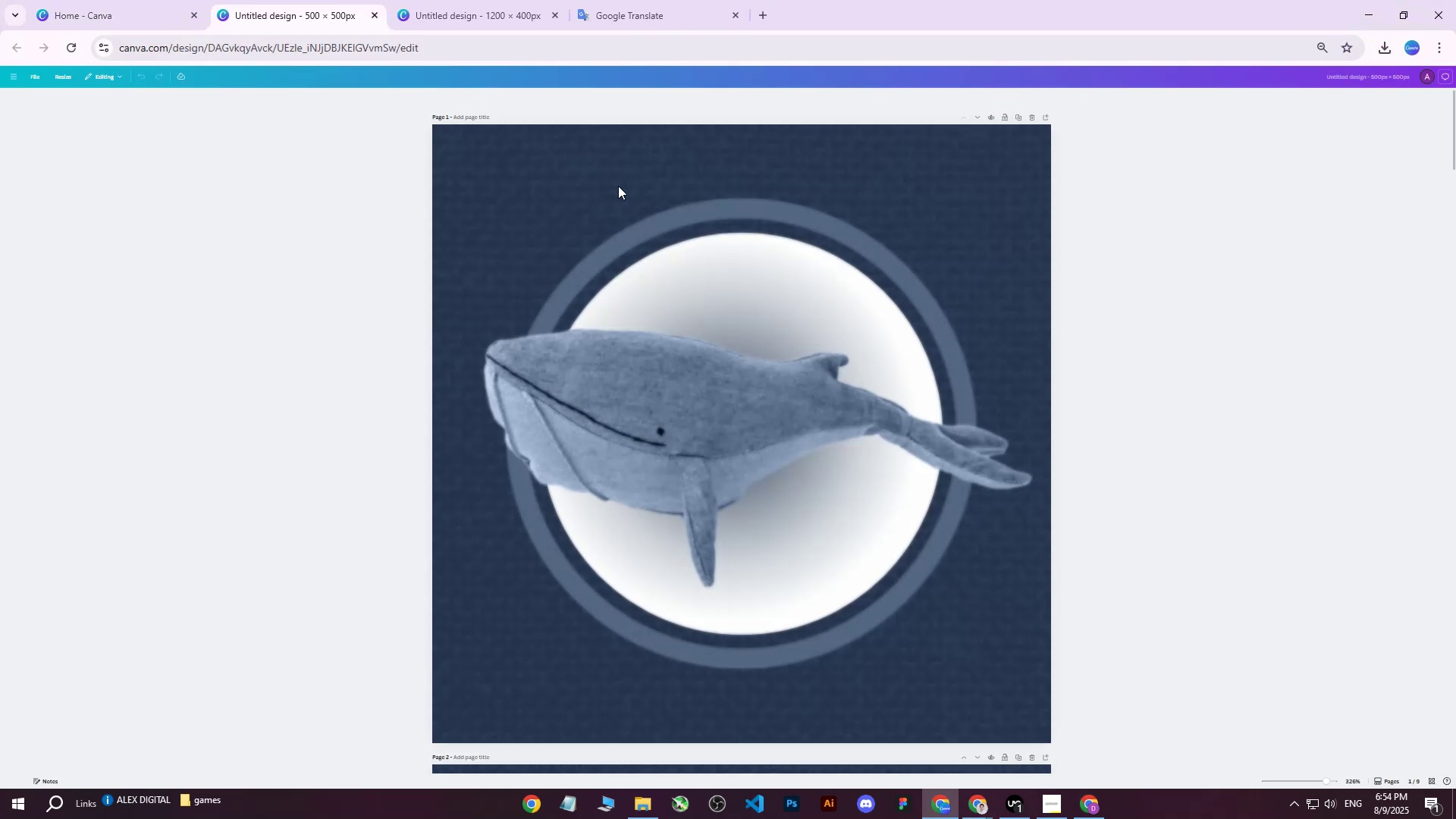 
left_click([861, 196])
 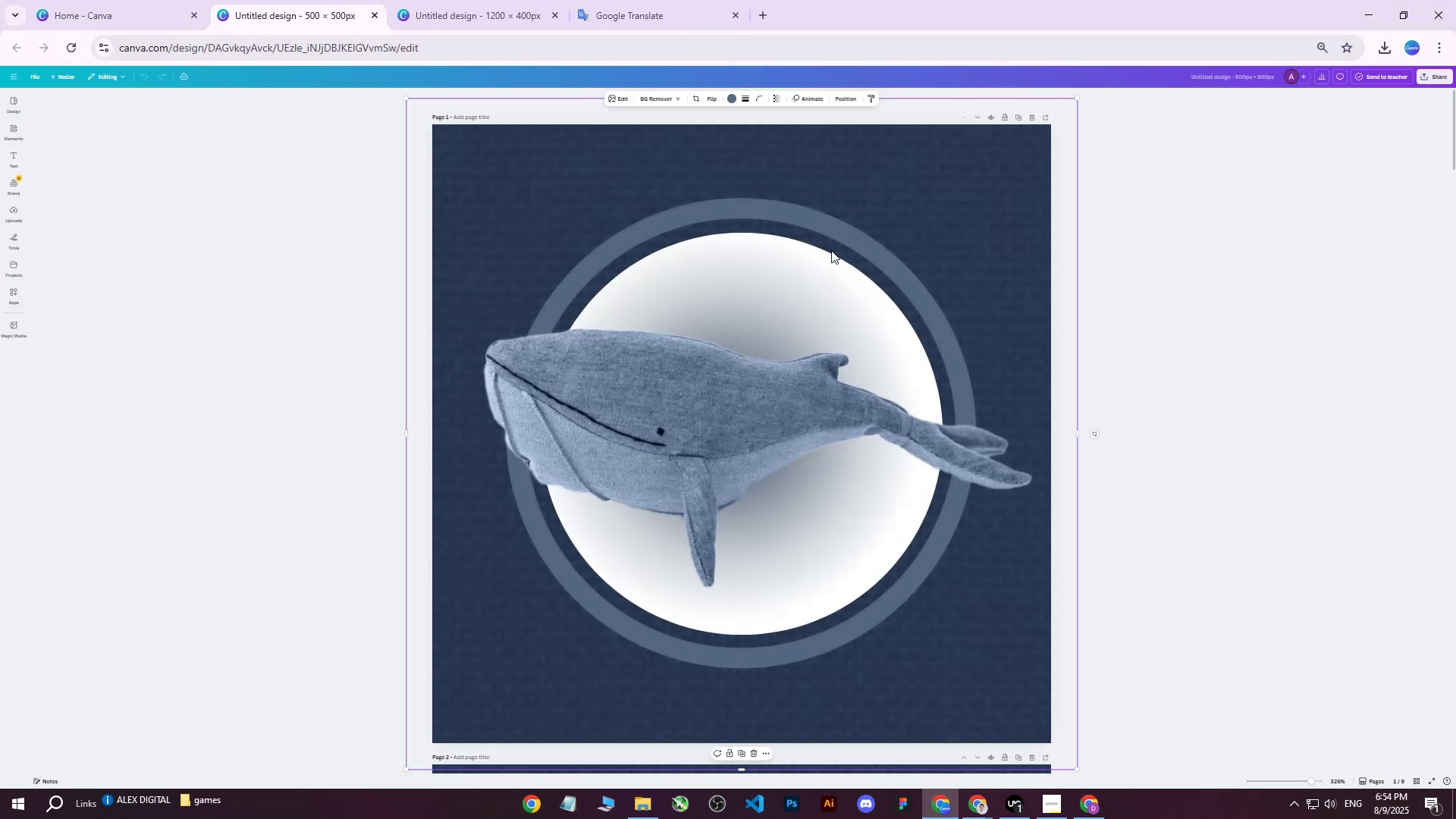 
left_click([851, 234])
 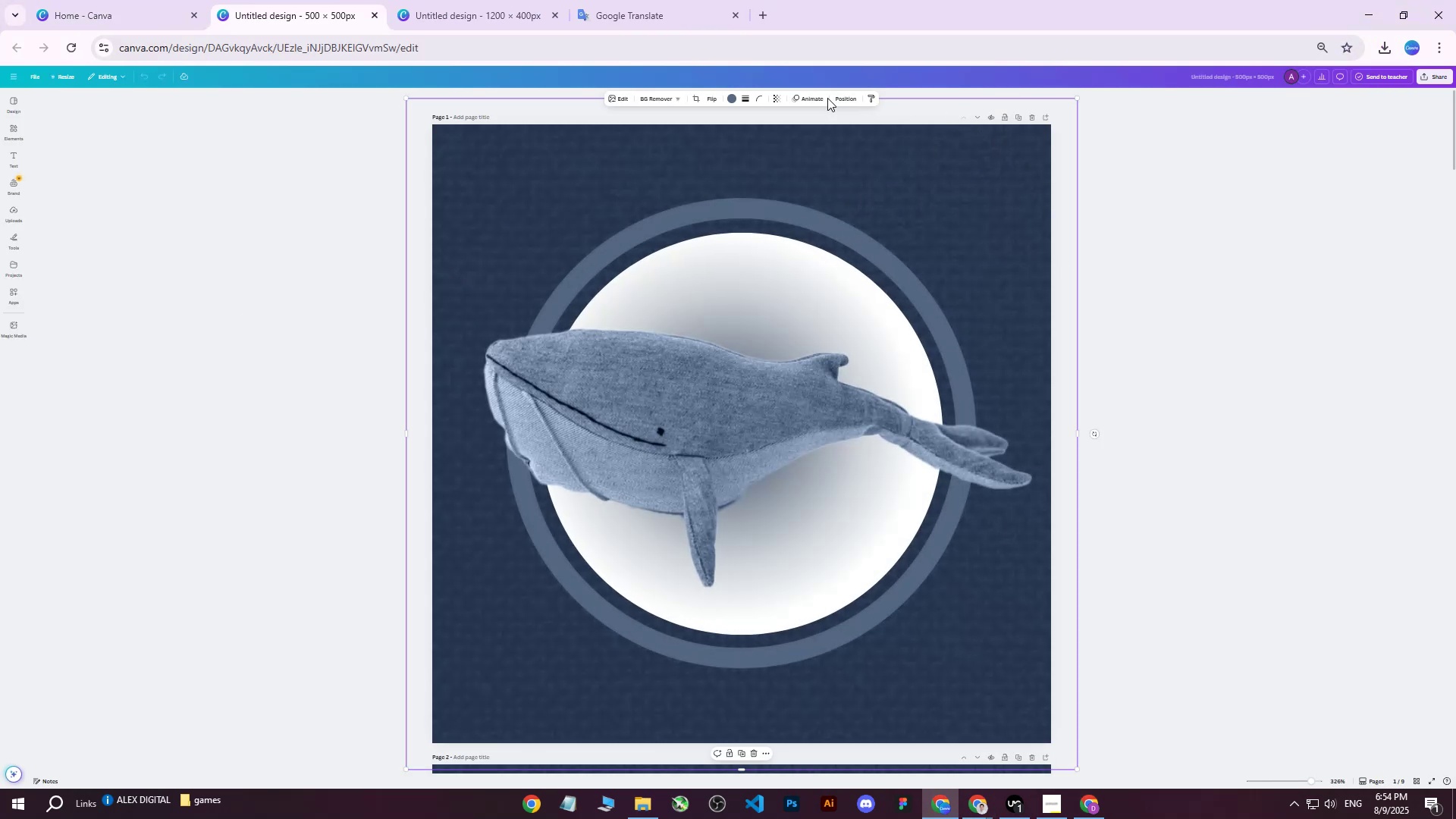 
left_click([838, 97])
 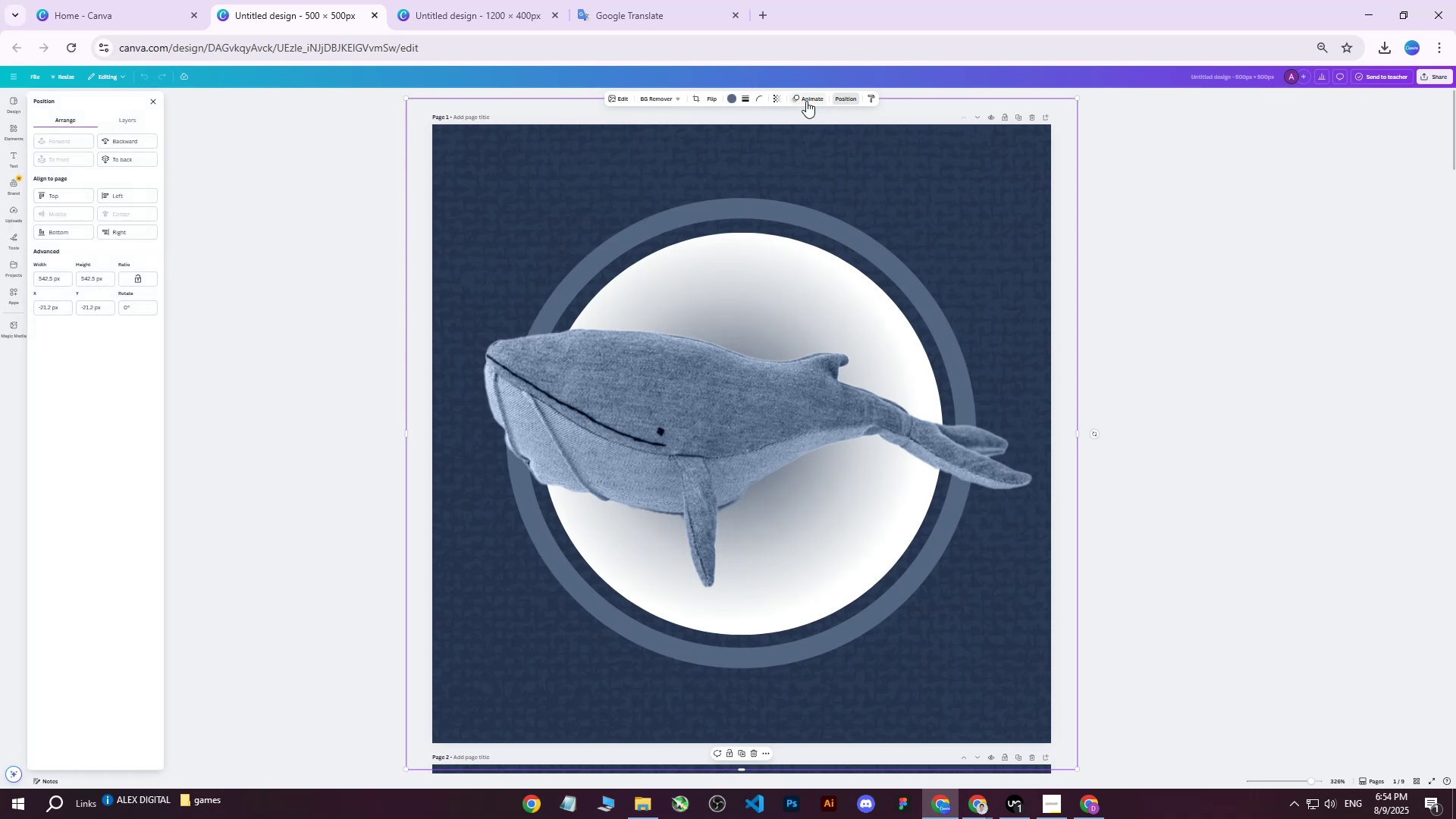 
left_click([115, 121])
 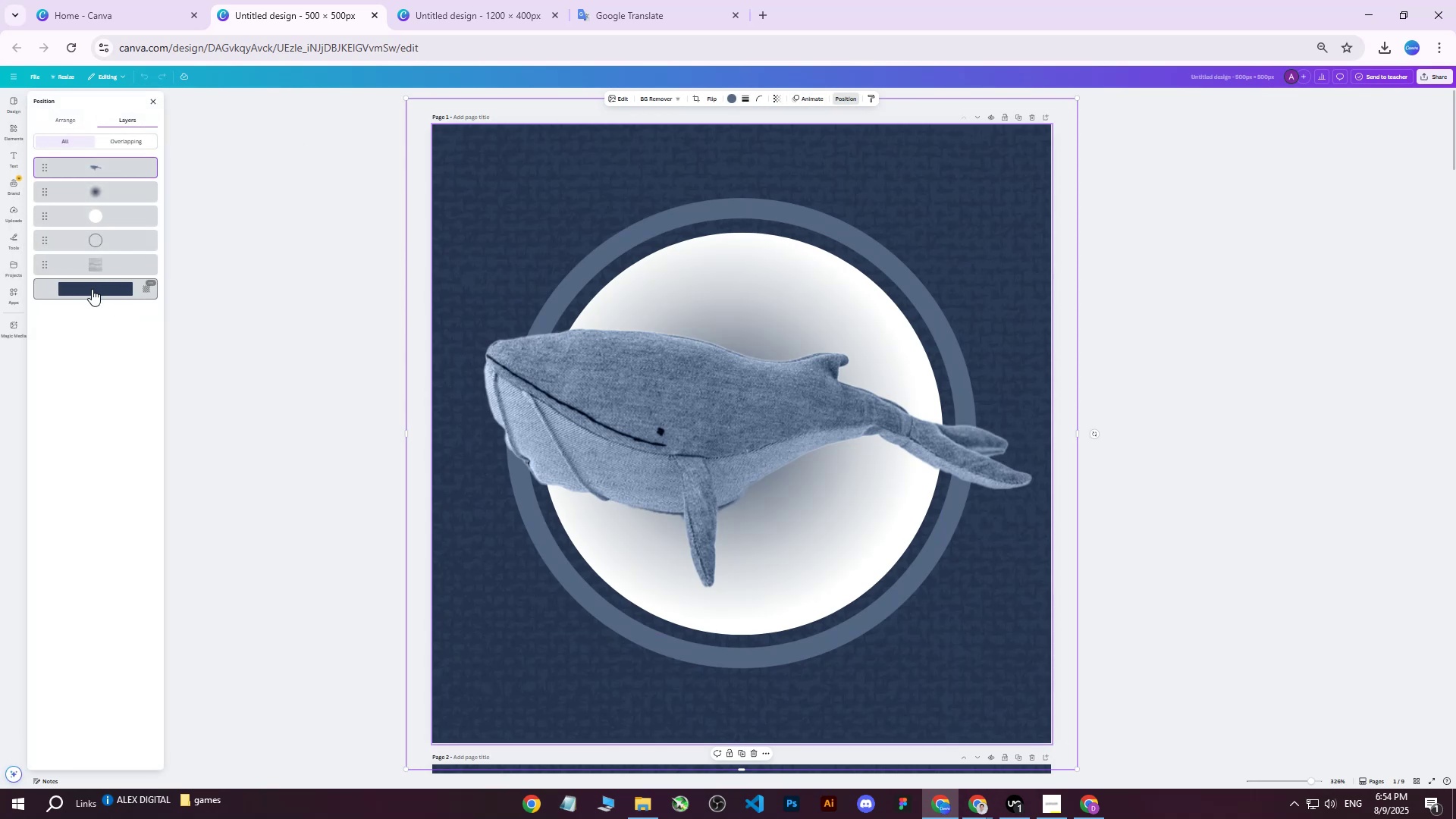 
left_click([89, 290])
 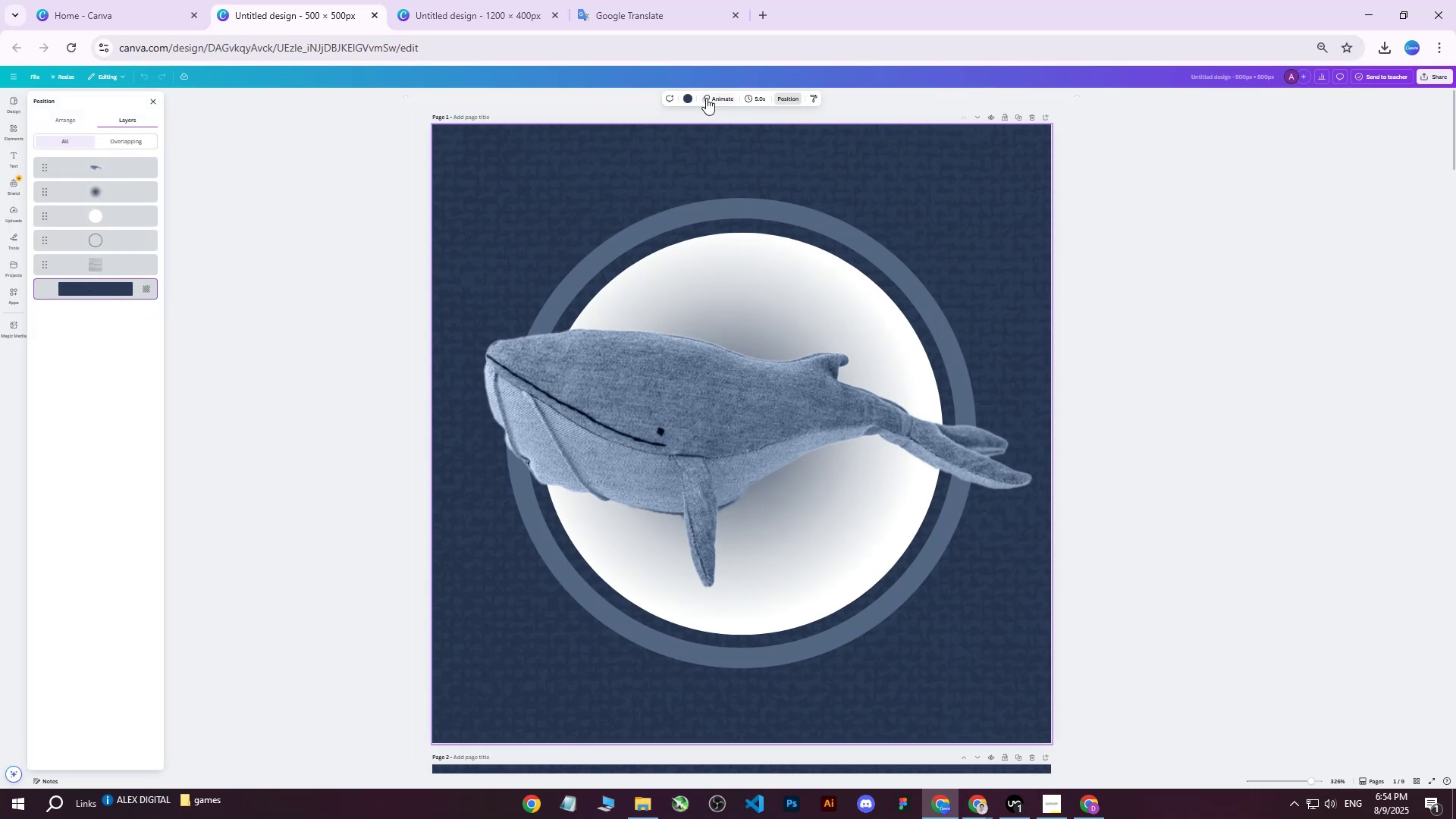 
left_click([687, 99])
 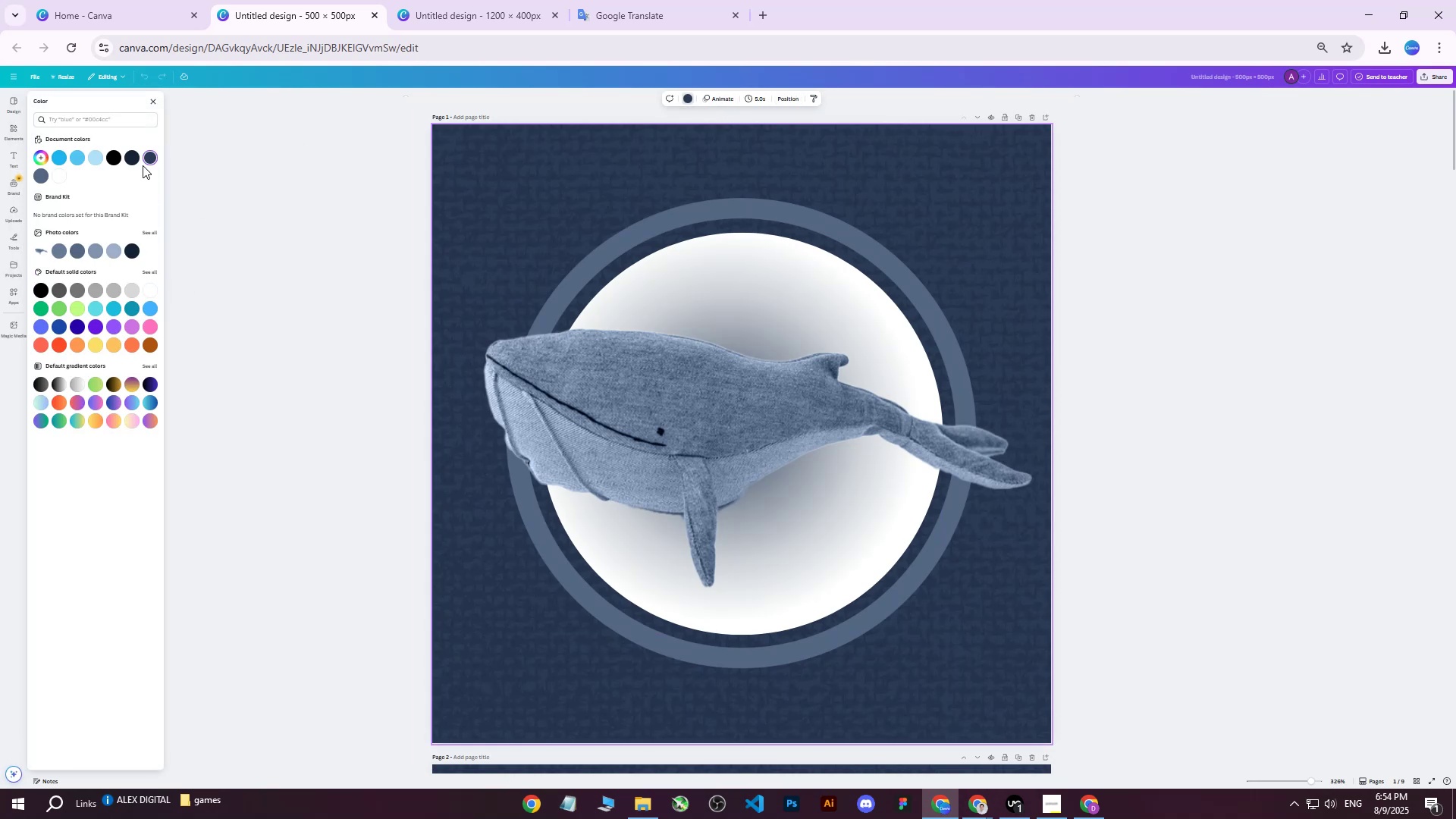 
left_click([151, 159])
 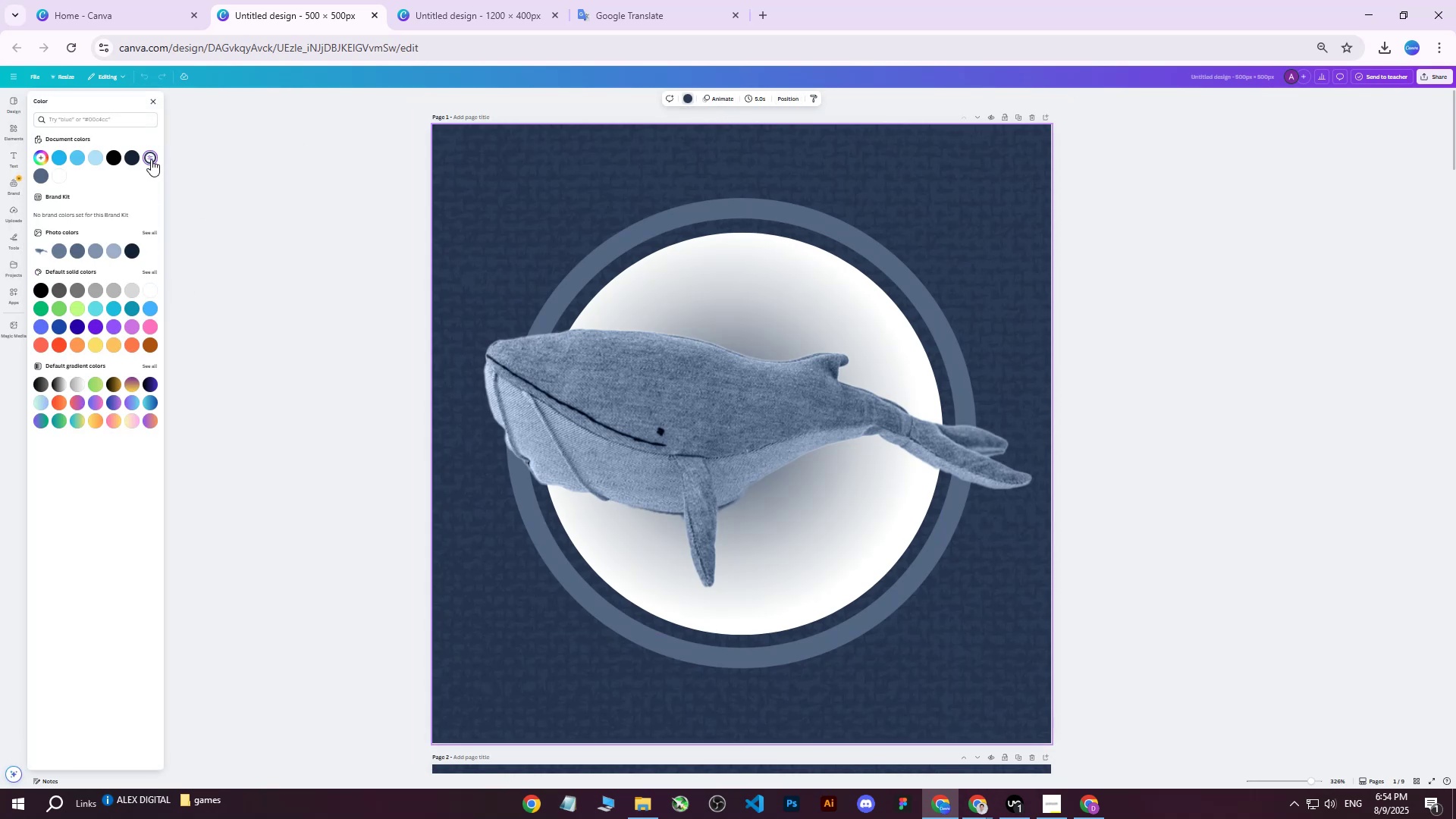 
left_click([150, 157])
 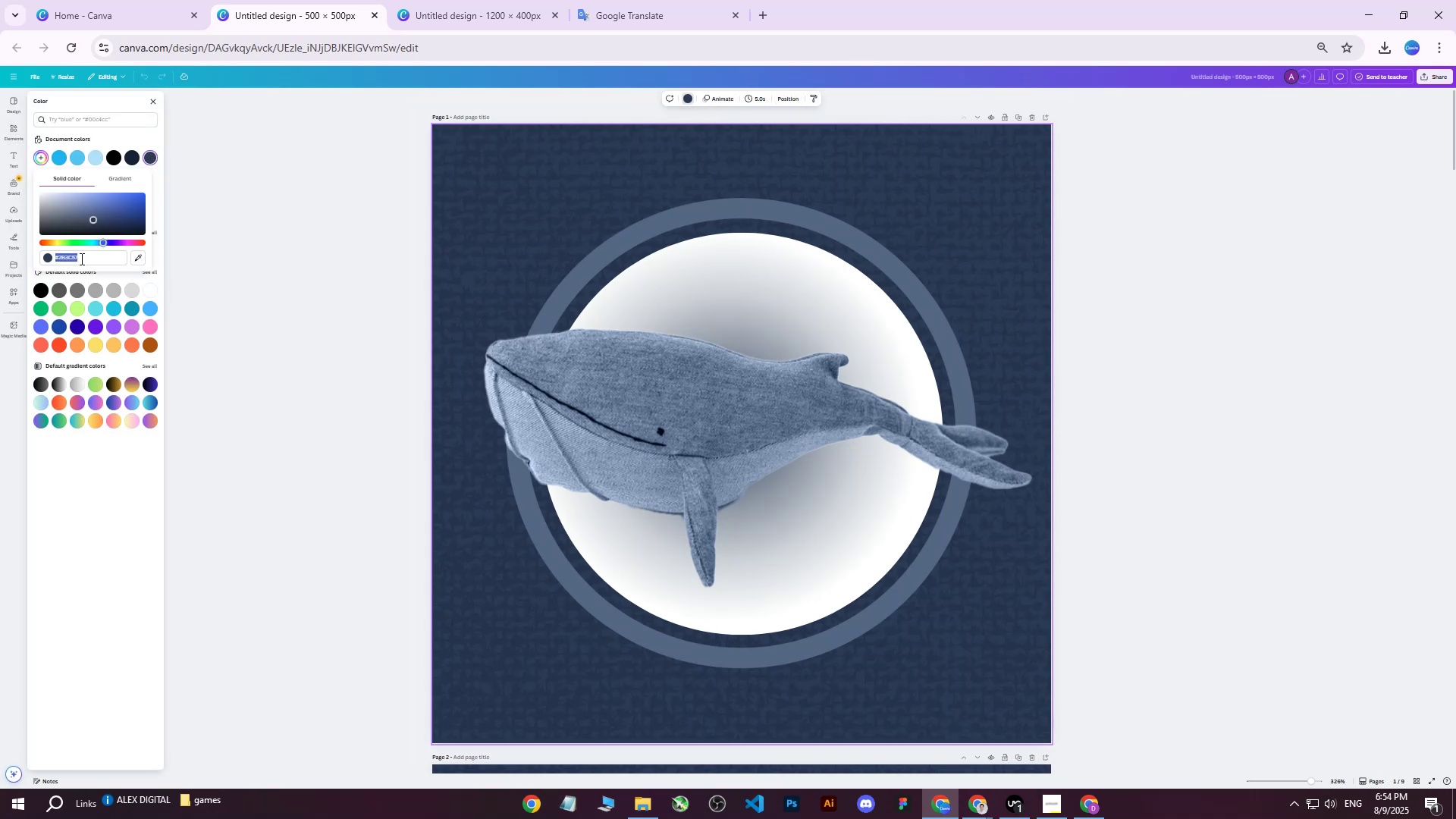 
key(Control+C)
 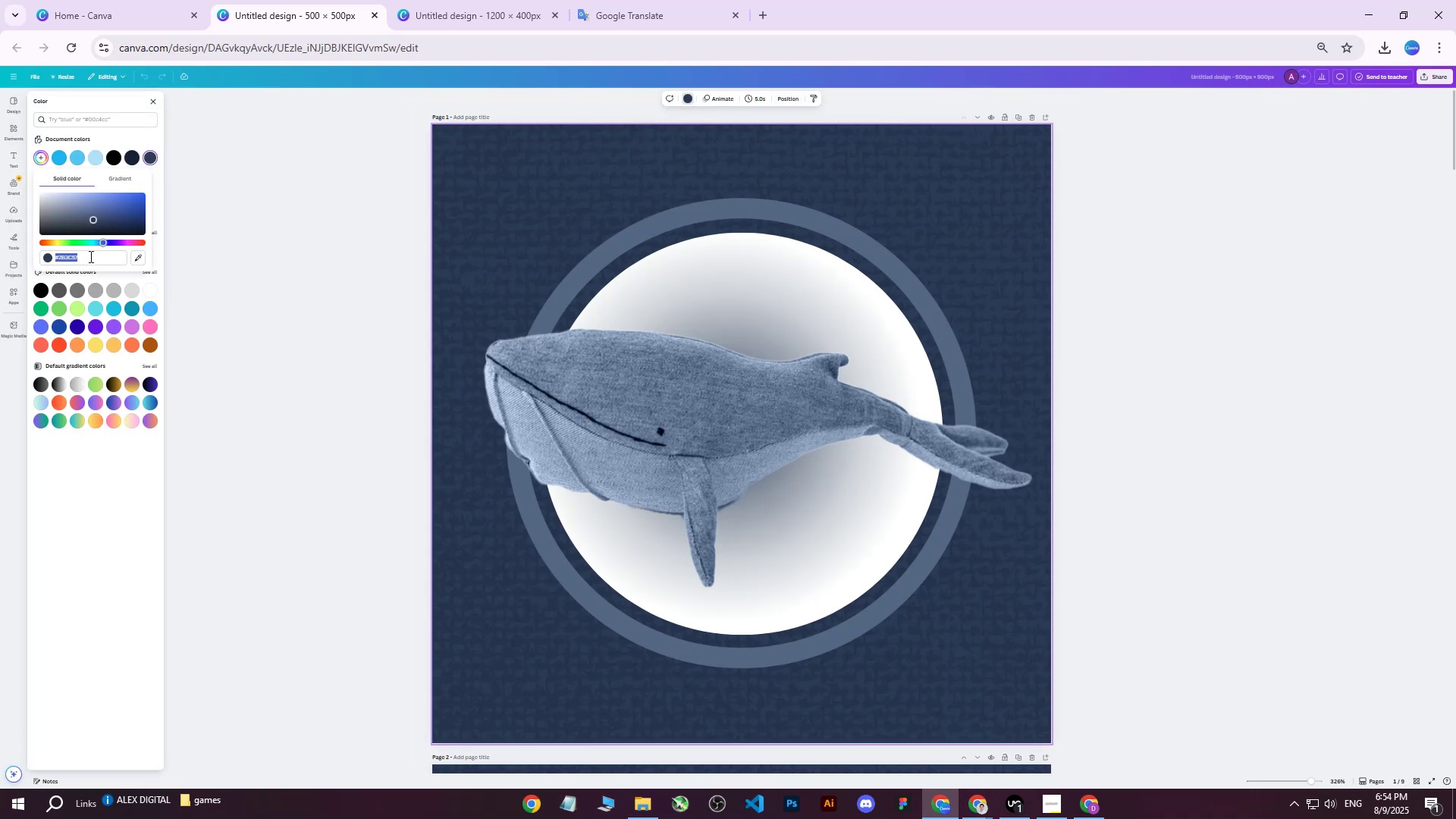 
left_click([89, 256])
 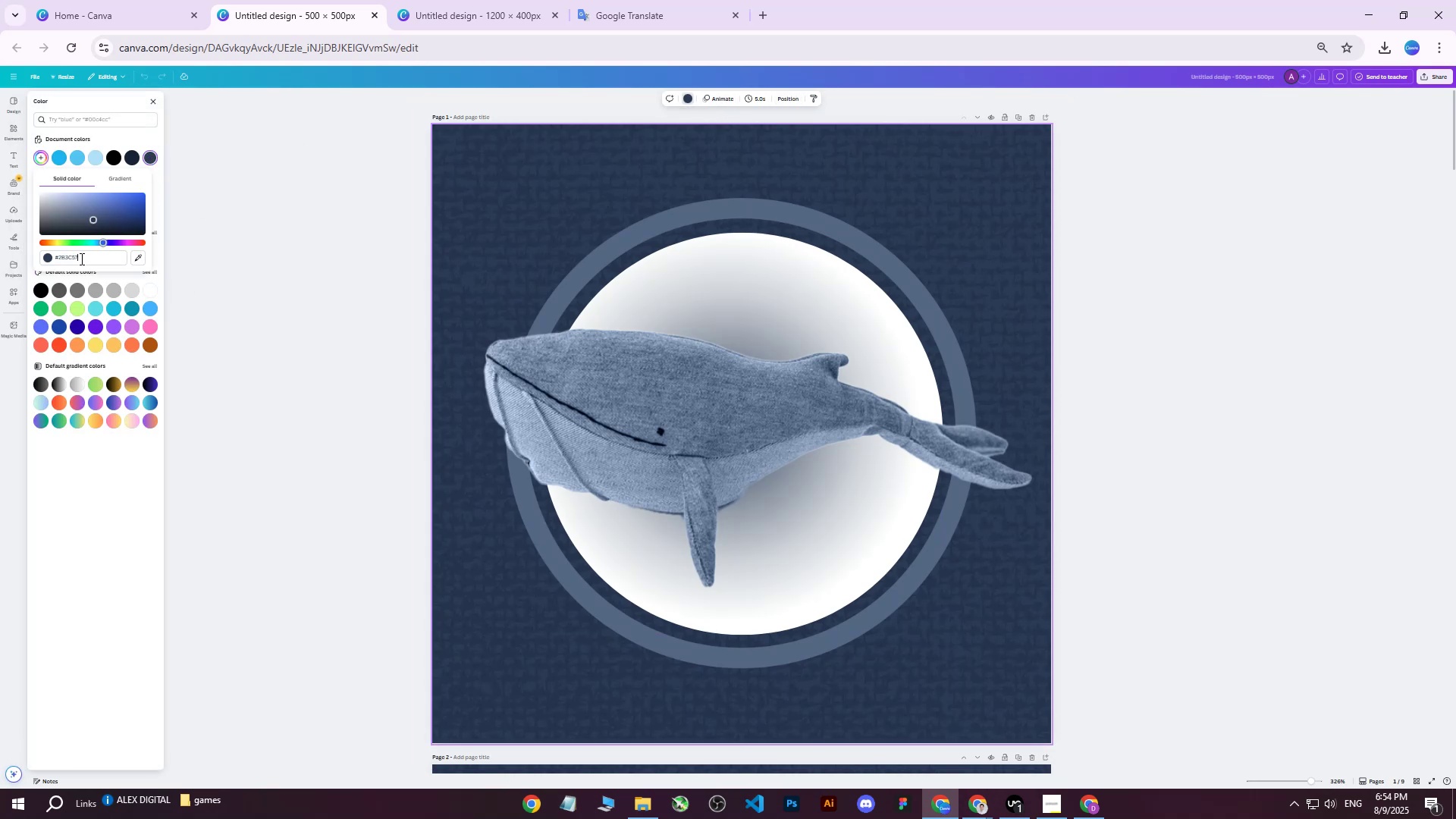 
left_click_drag(start_coordinate=[80, 258], to_coordinate=[37, 262])
 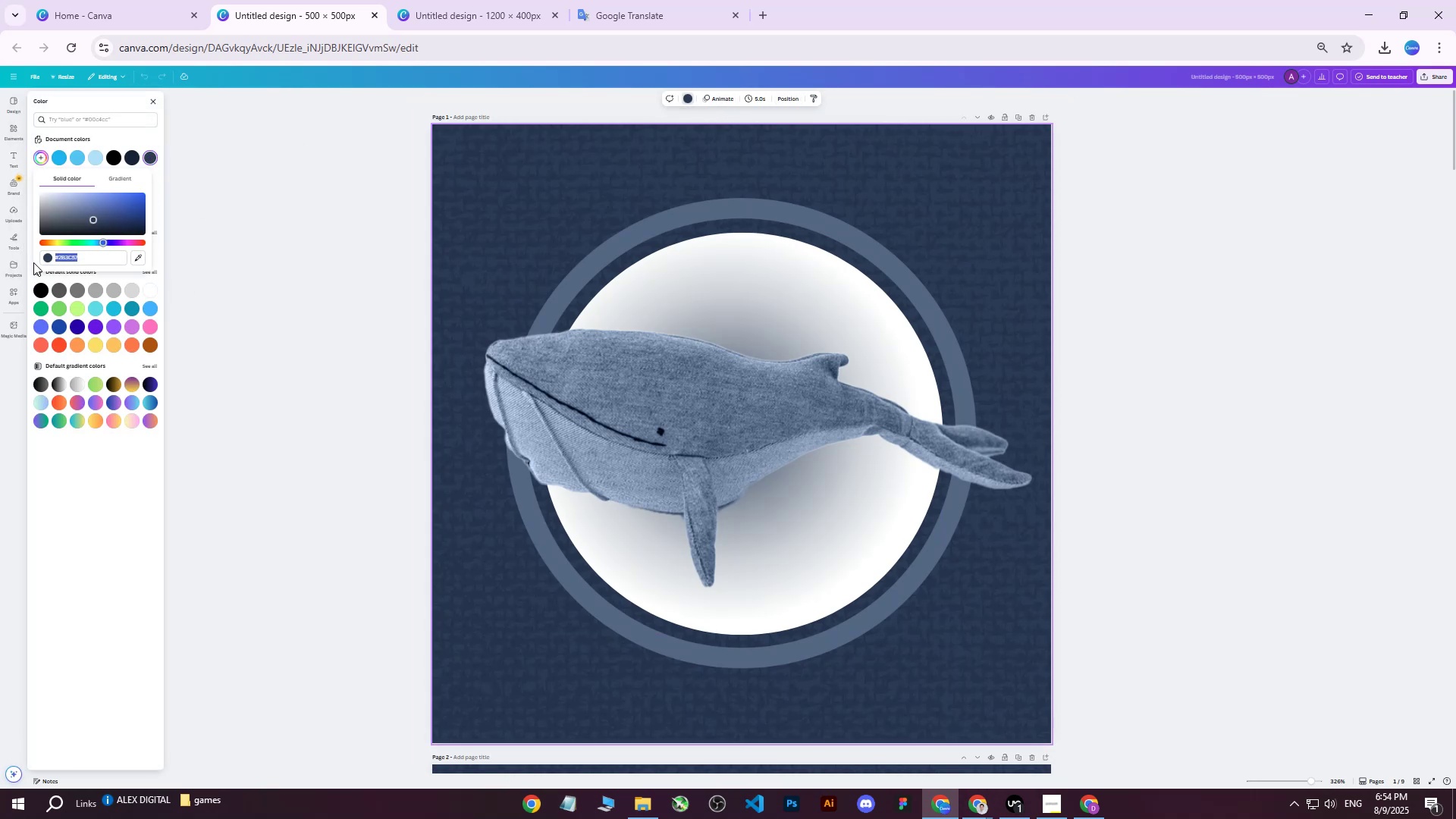 
key(Control+ControlLeft)
 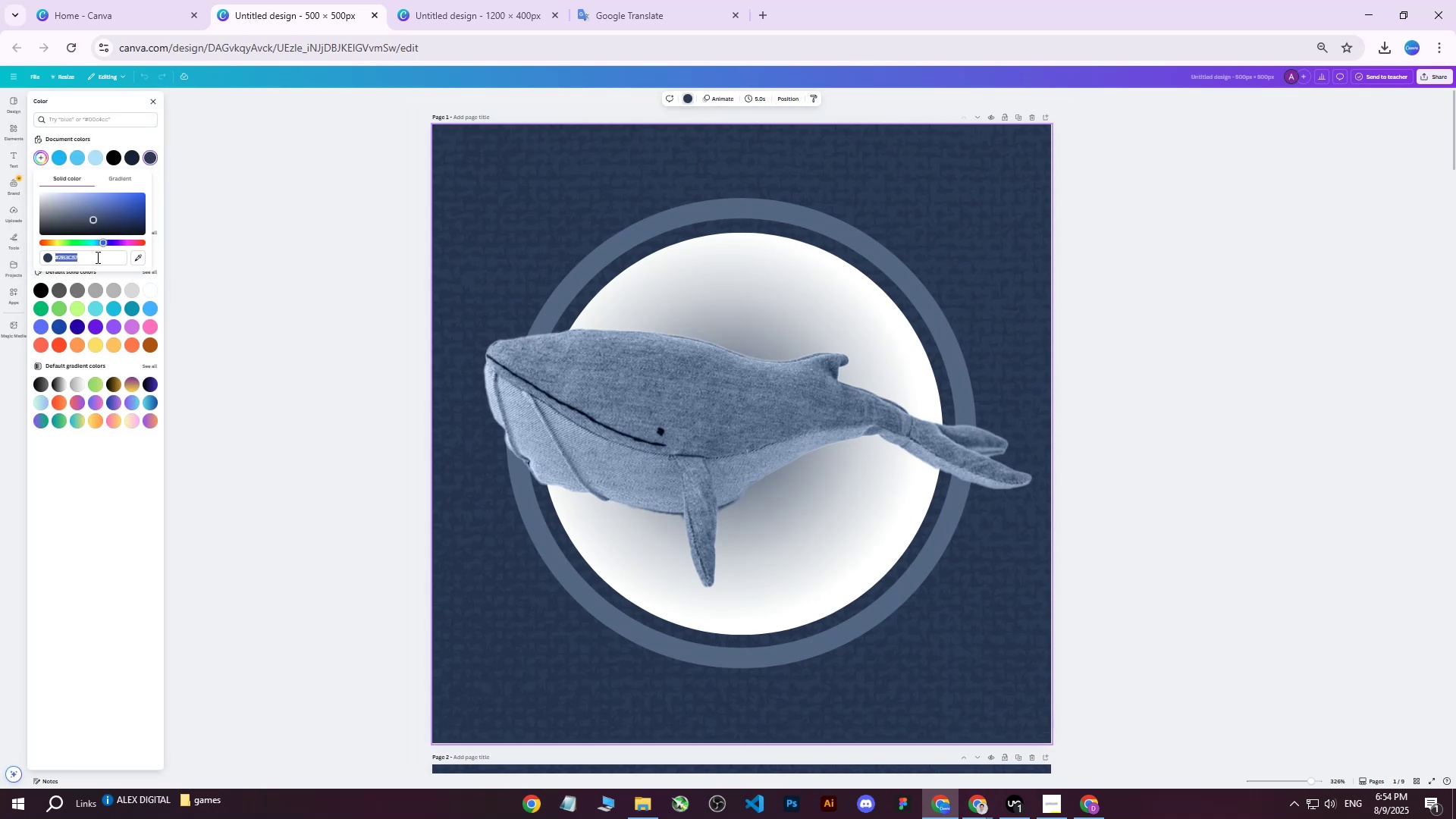 
key(Control+C)
 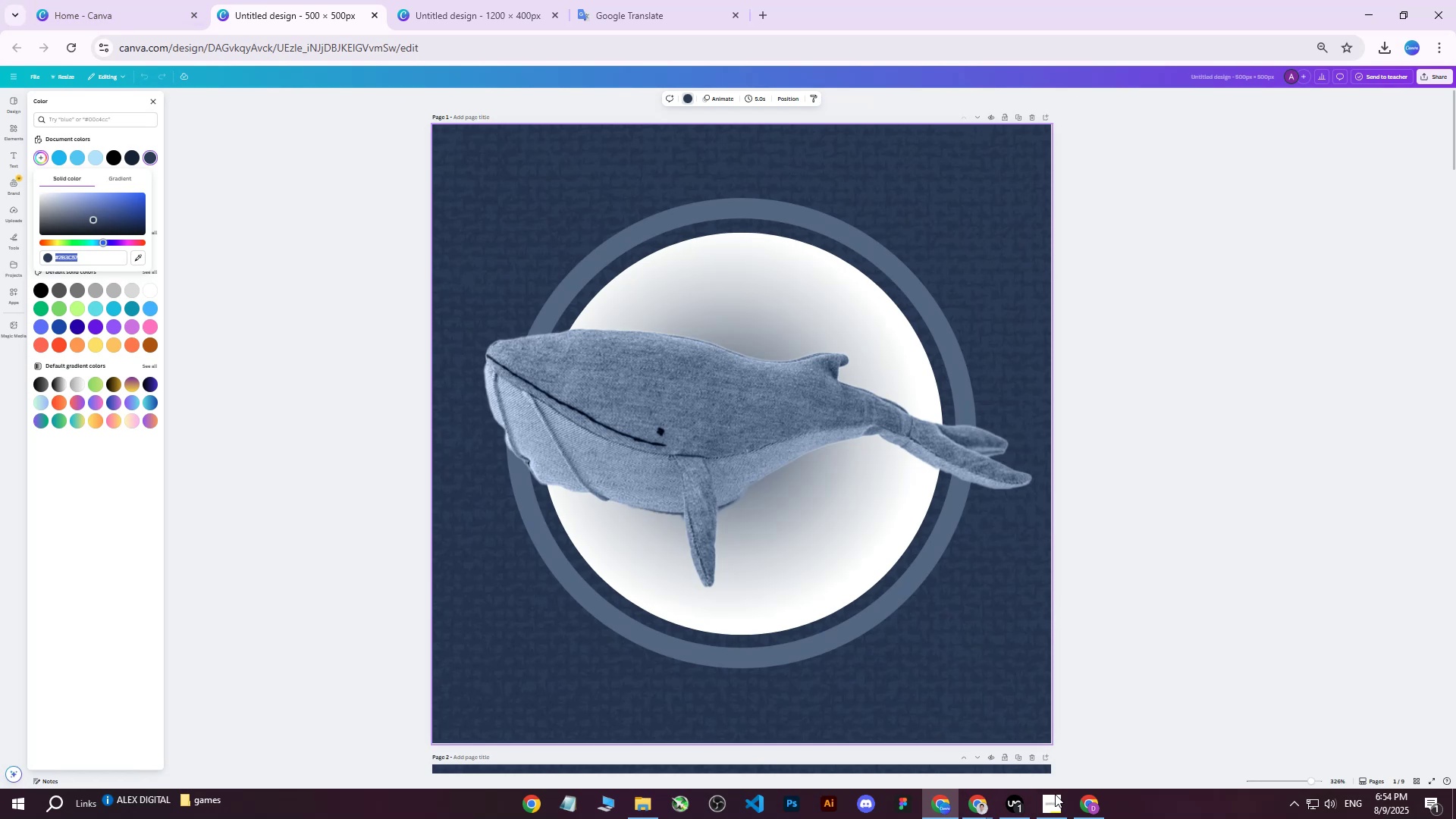 
left_click([1084, 805])
 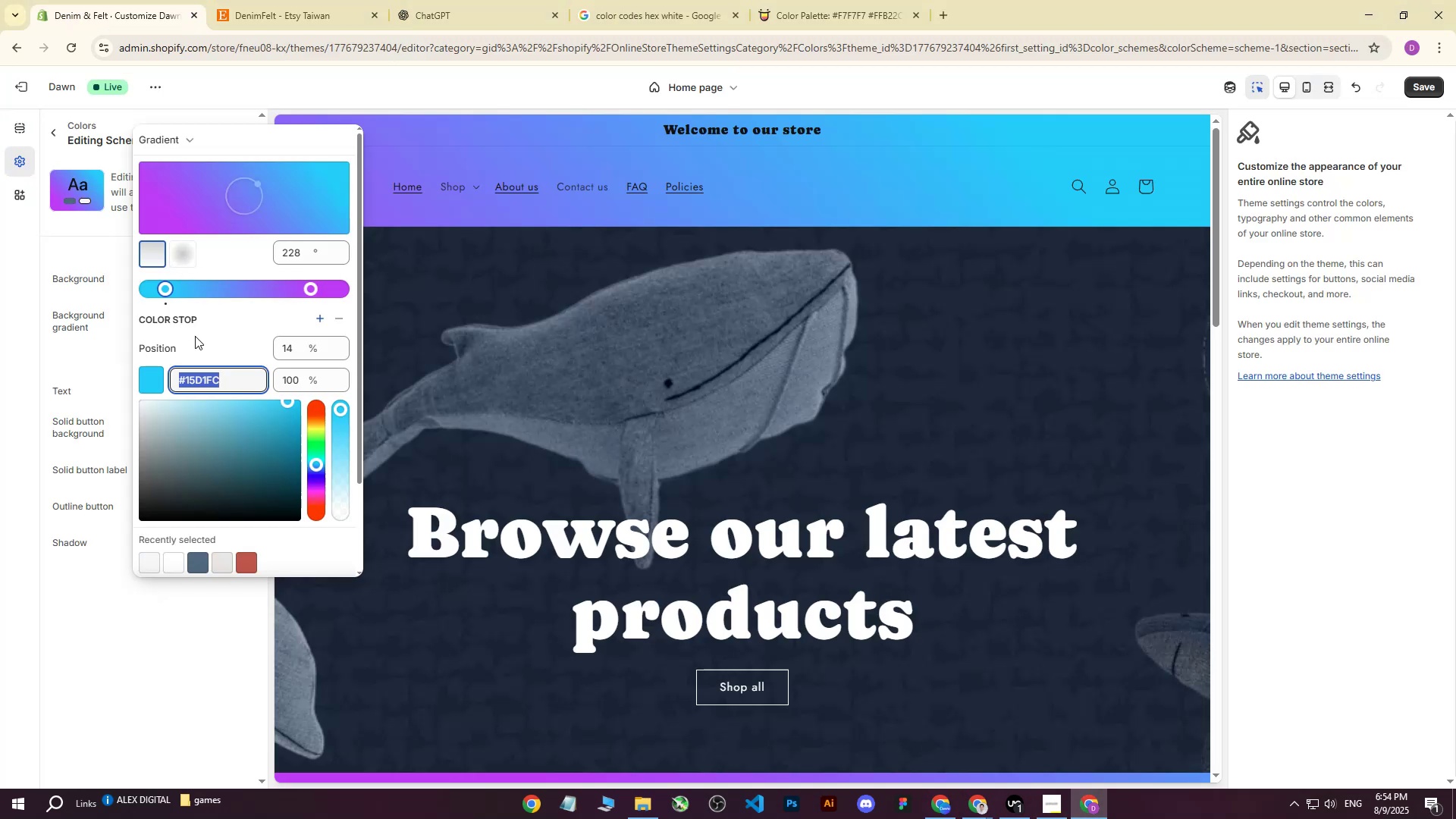 
left_click([224, 382])
 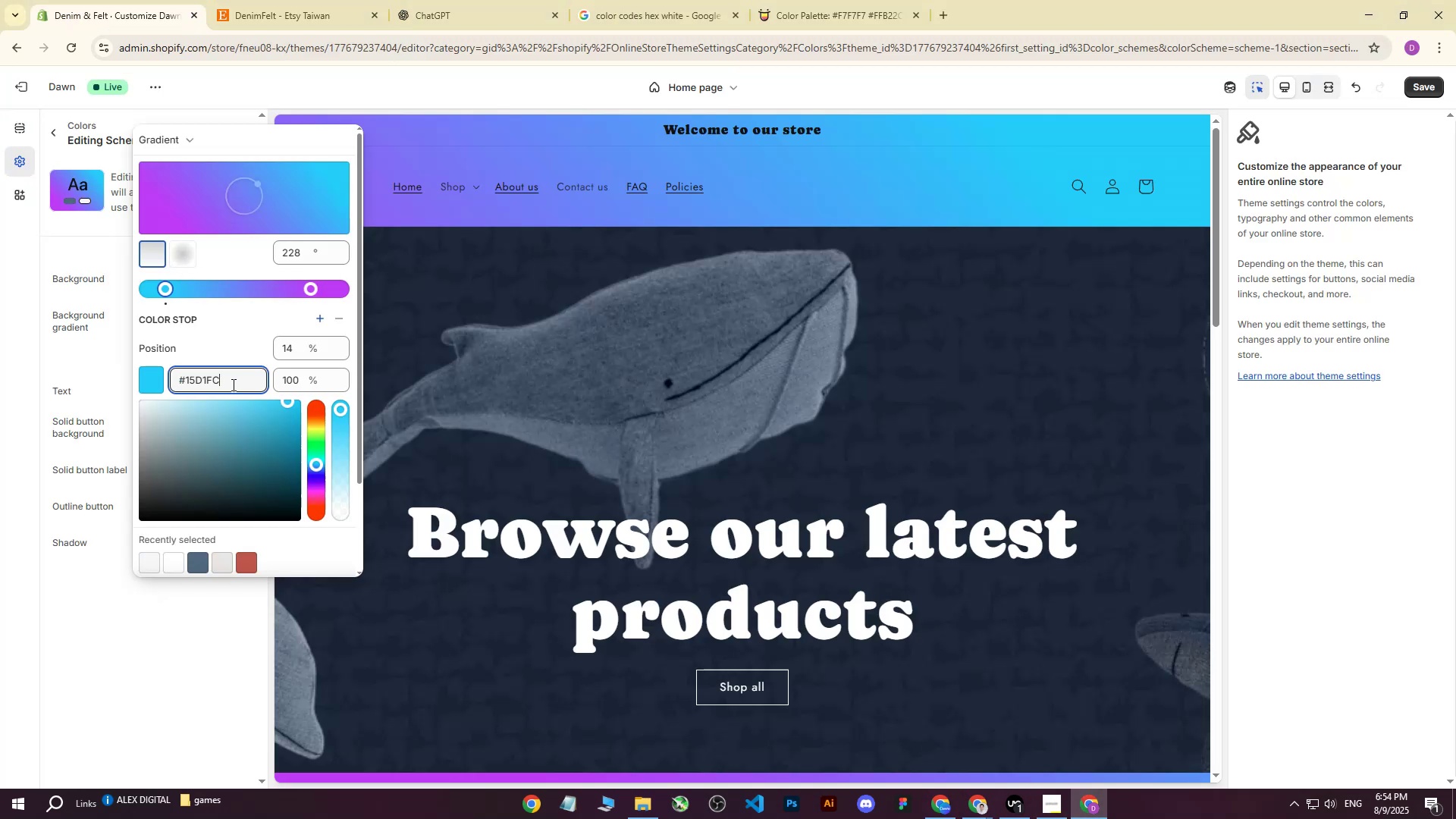 
left_click_drag(start_coordinate=[231, 384], to_coordinate=[162, 380])
 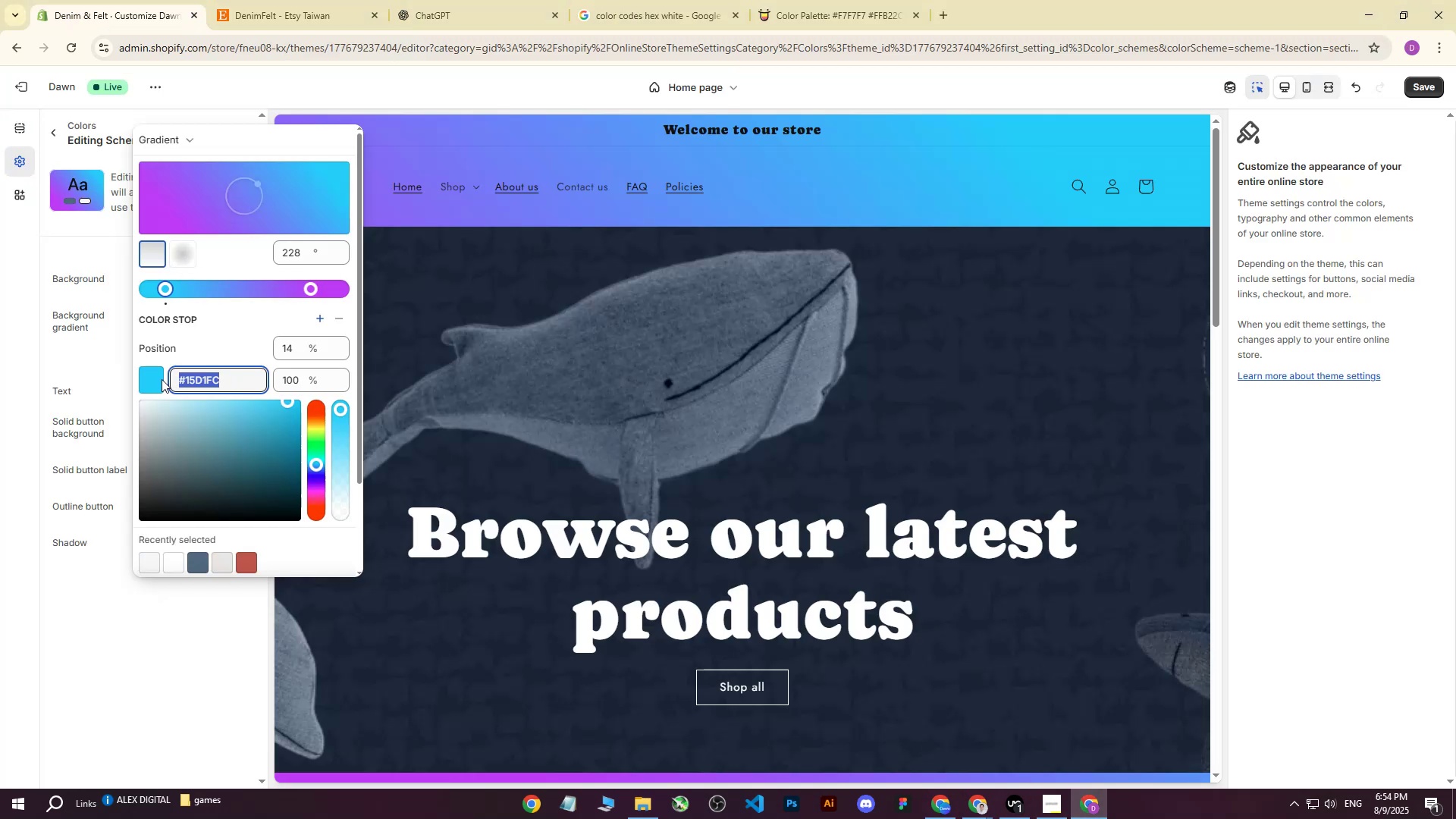 
key(Control+ControlLeft)
 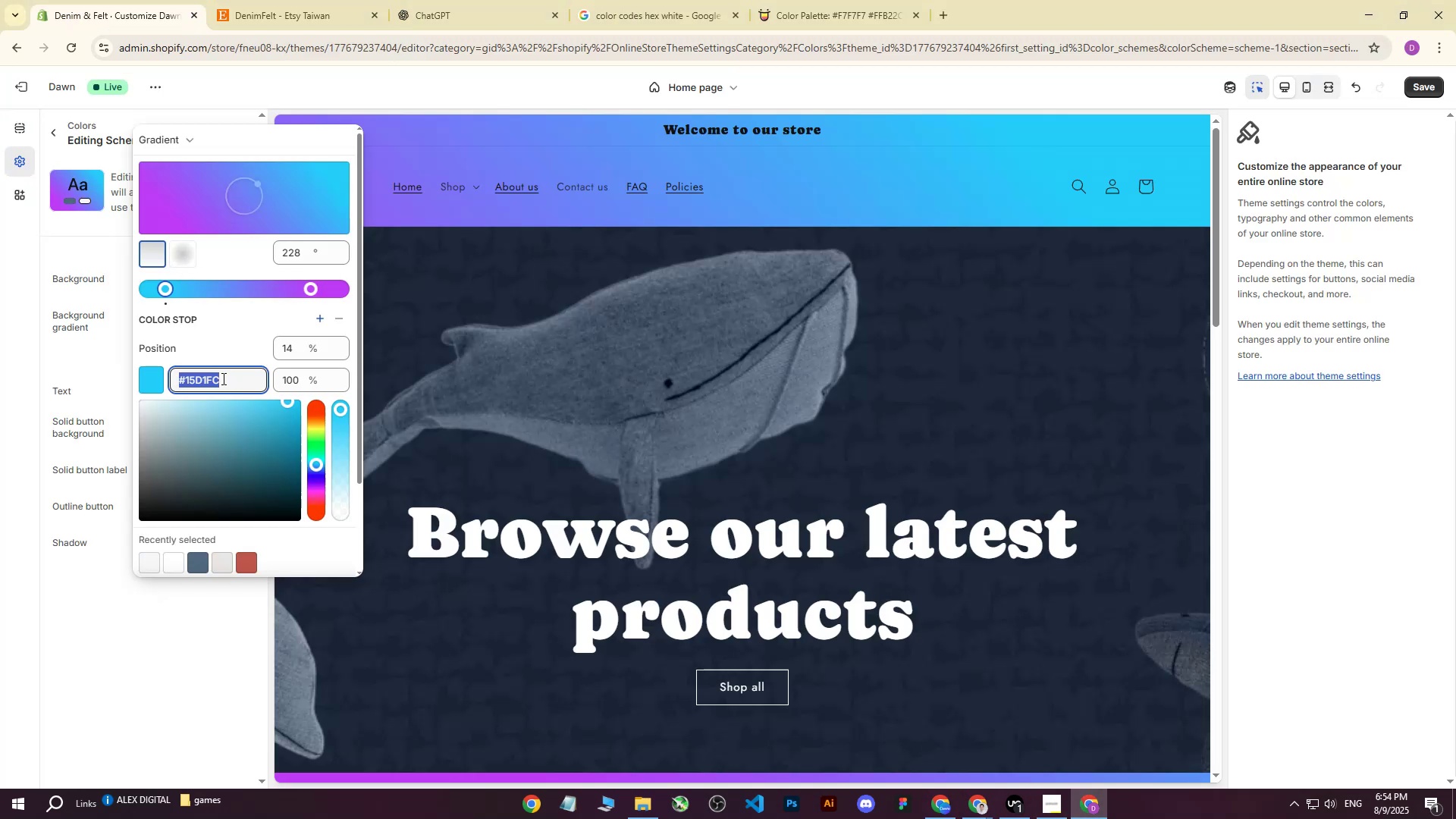 
key(Control+V)
 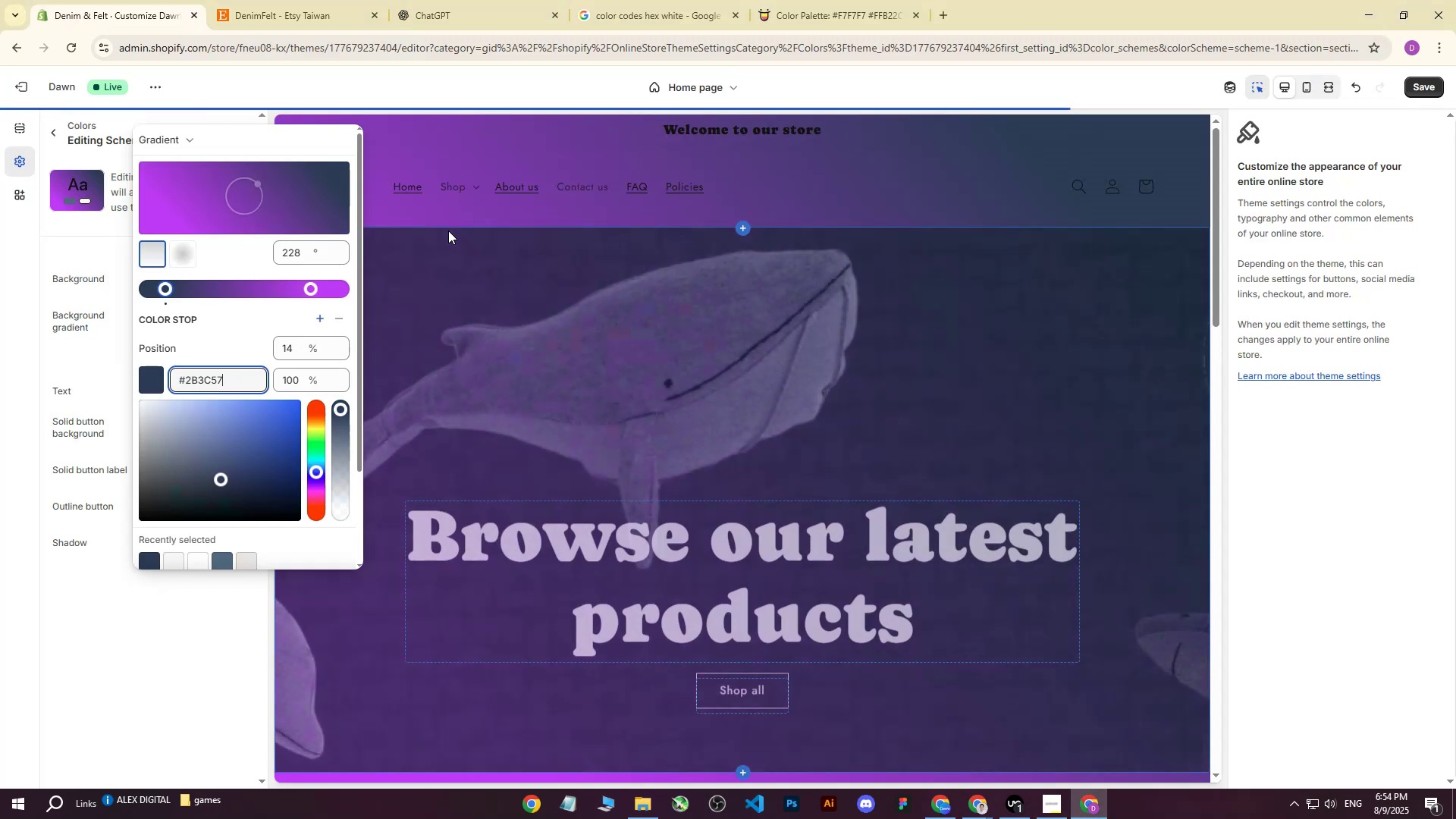 
scroll: coordinate [714, 459], scroll_direction: down, amount: 26.0
 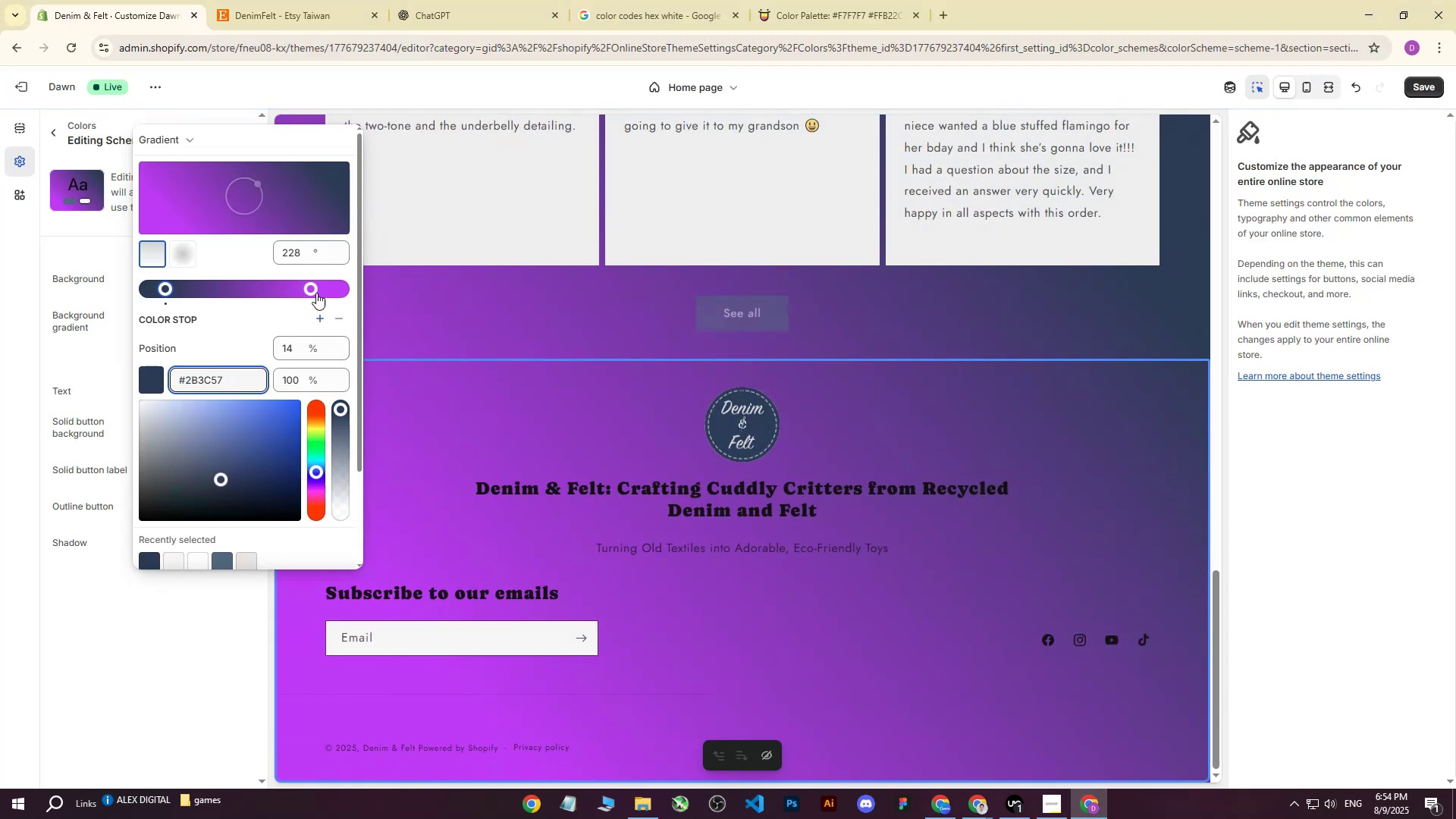 
left_click([311, 286])
 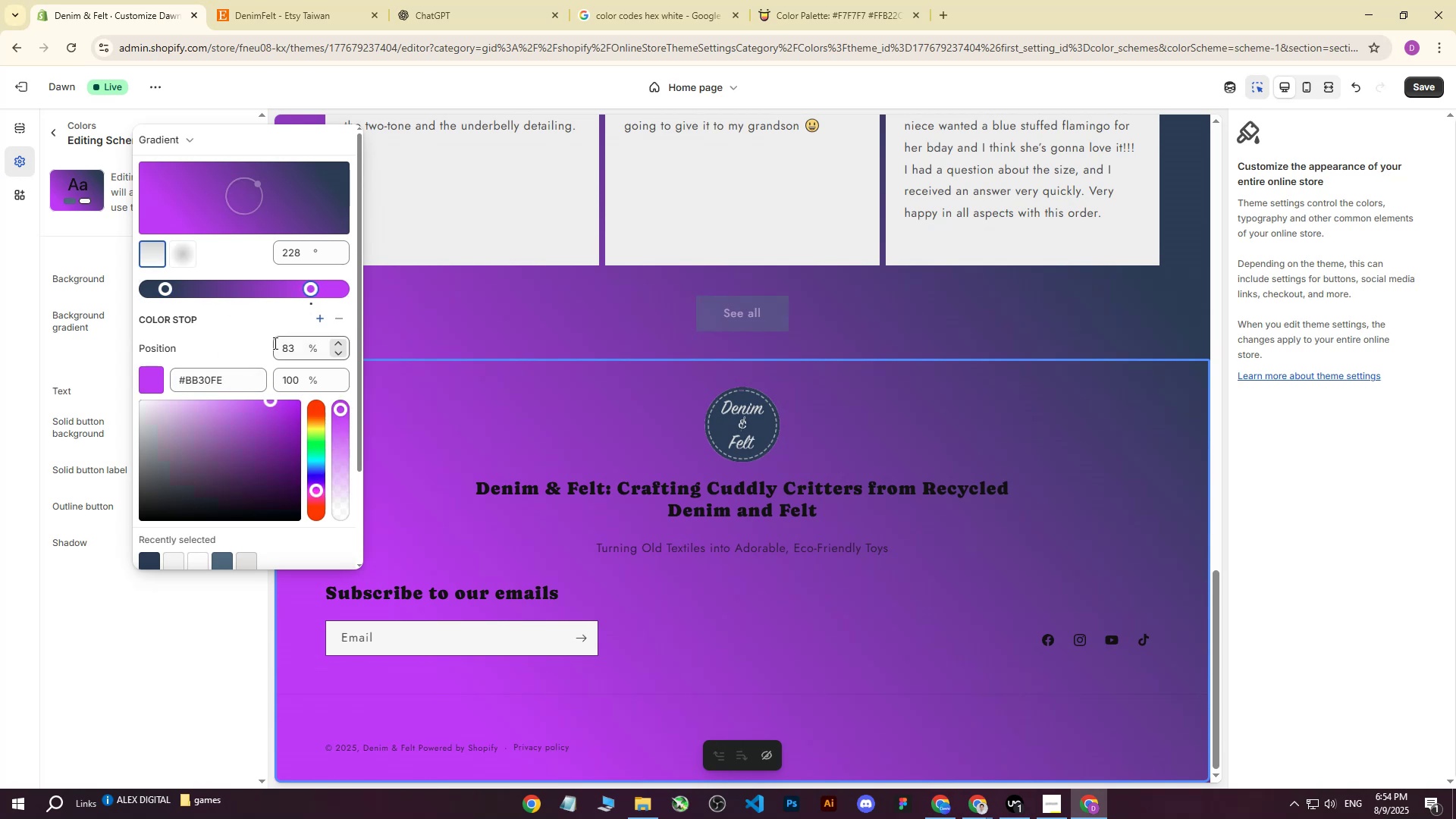 
left_click_drag(start_coordinate=[308, 290], to_coordinate=[318, 293])
 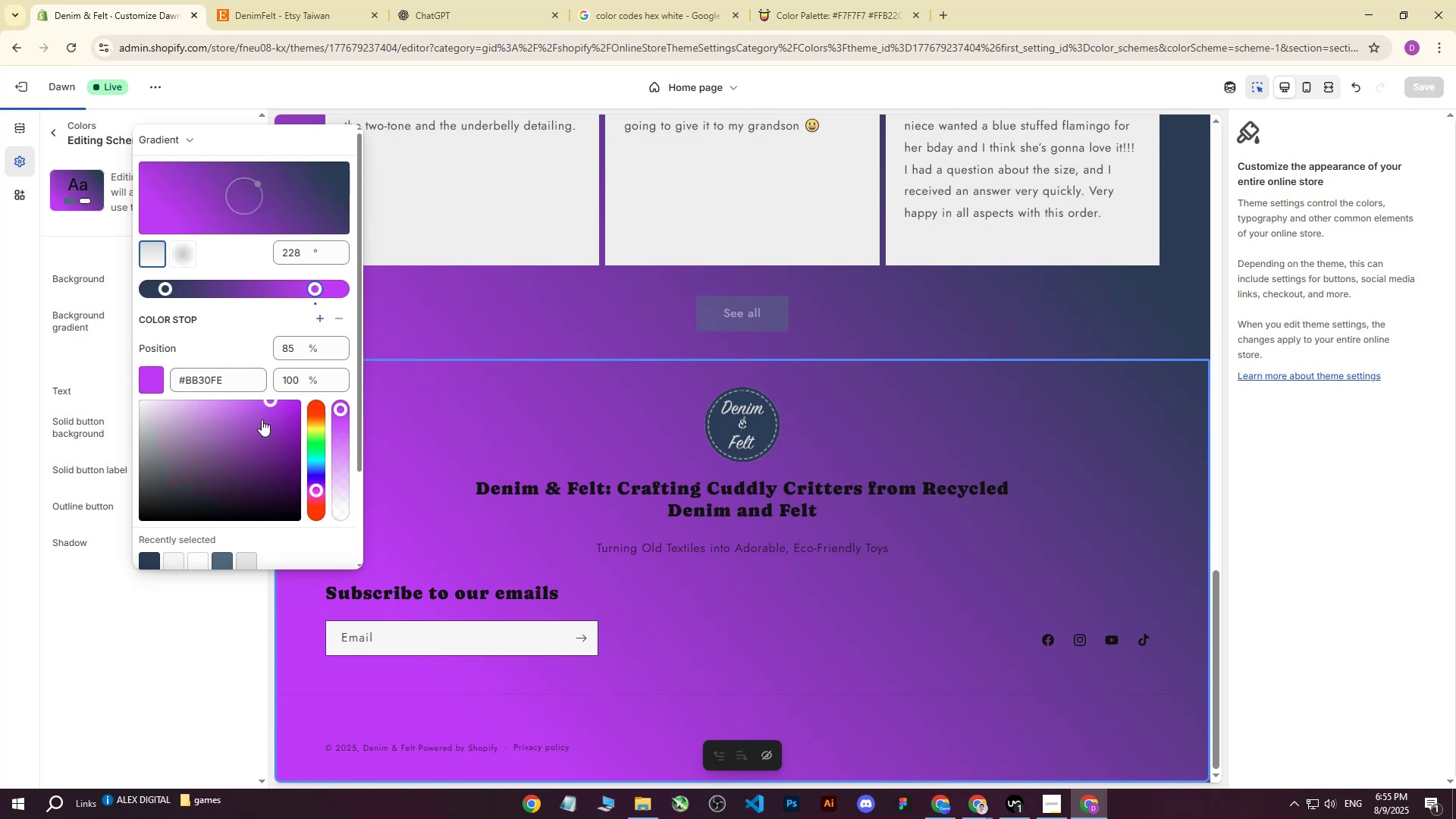 
left_click_drag(start_coordinate=[273, 401], to_coordinate=[187, 471])
 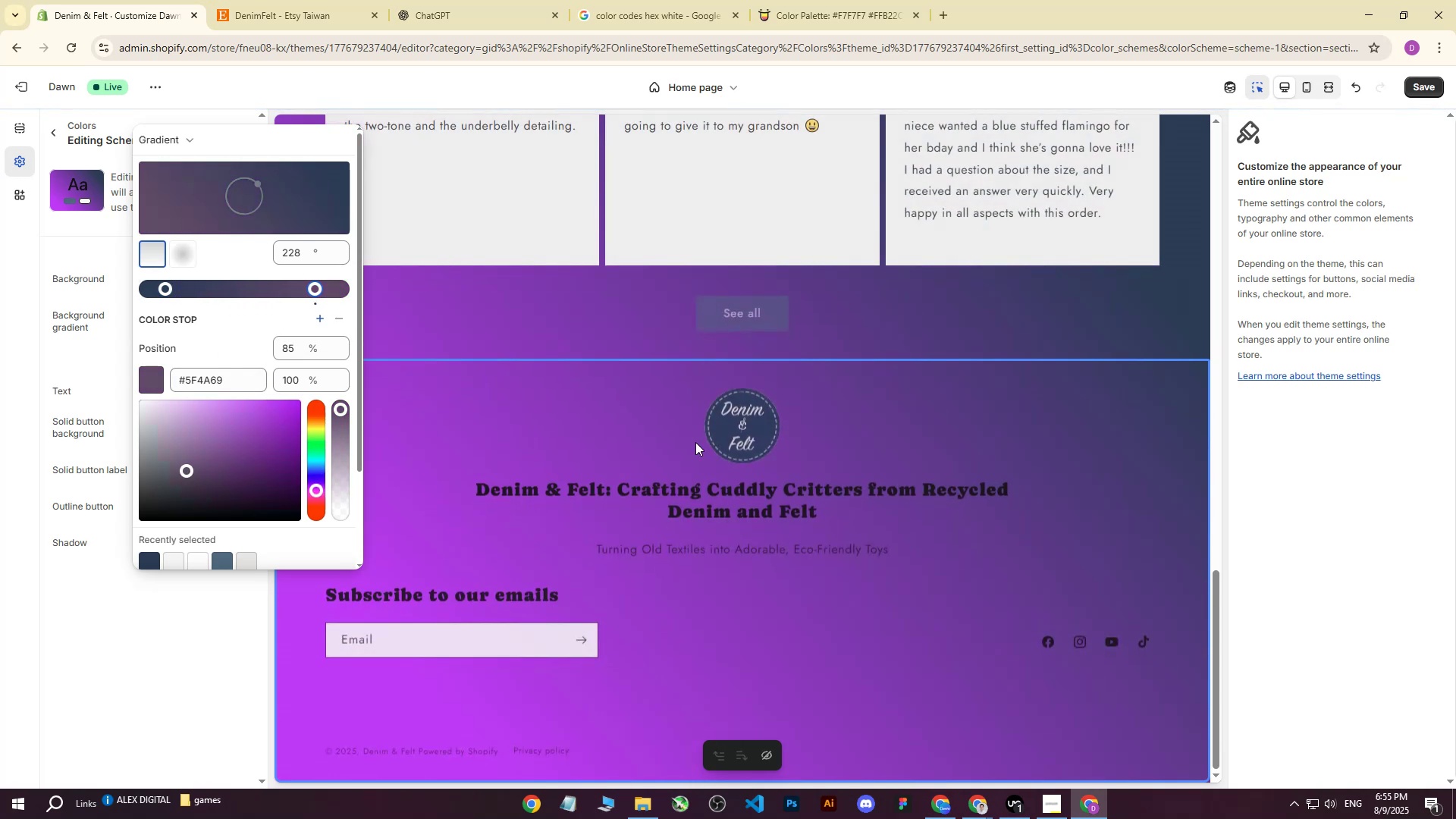 
scroll: coordinate [721, 445], scroll_direction: up, amount: 26.0
 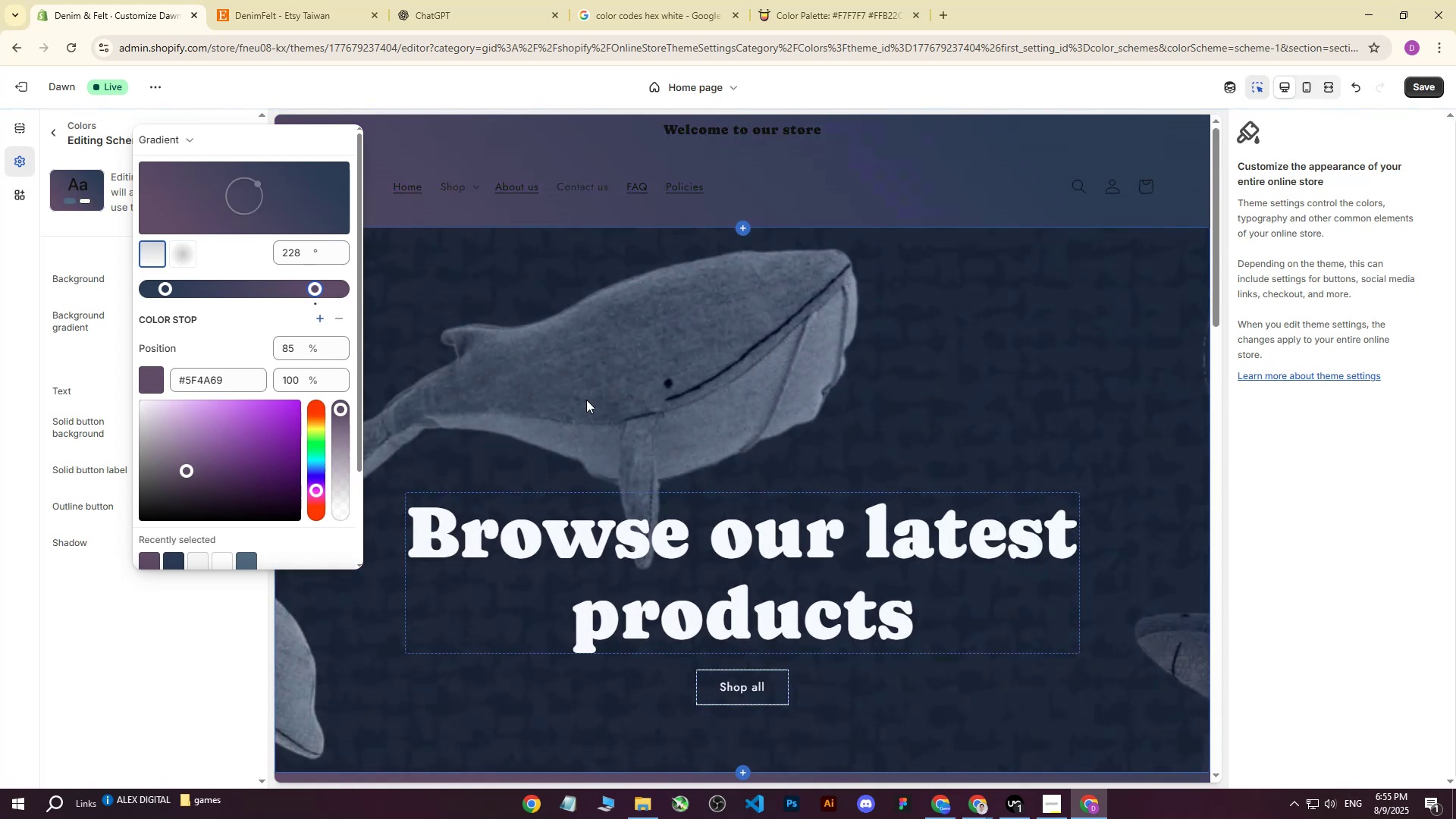 
scroll: coordinate [708, 309], scroll_direction: down, amount: 7.0
 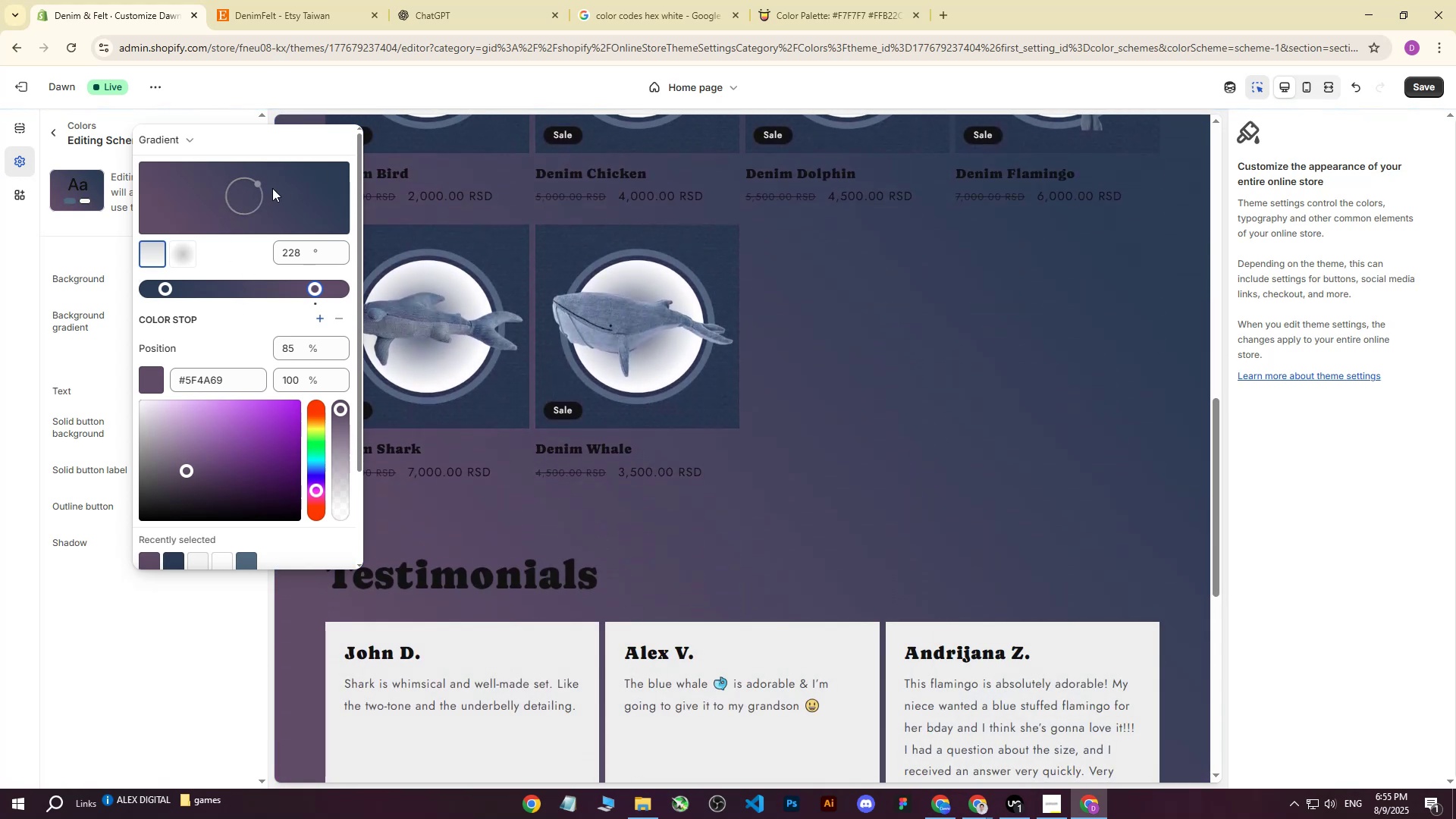 
key(Escape)
 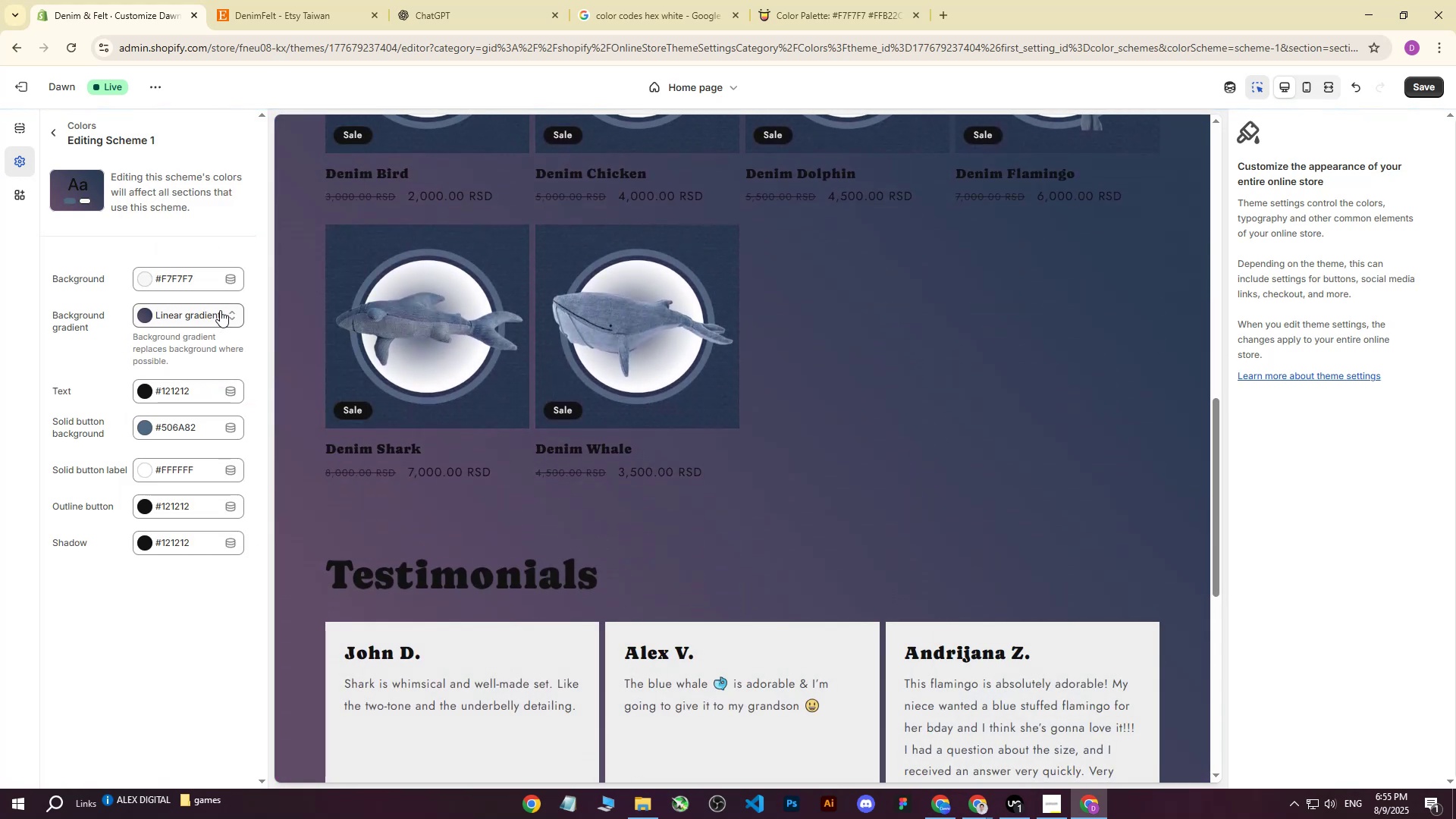 
left_click([233, 311])
 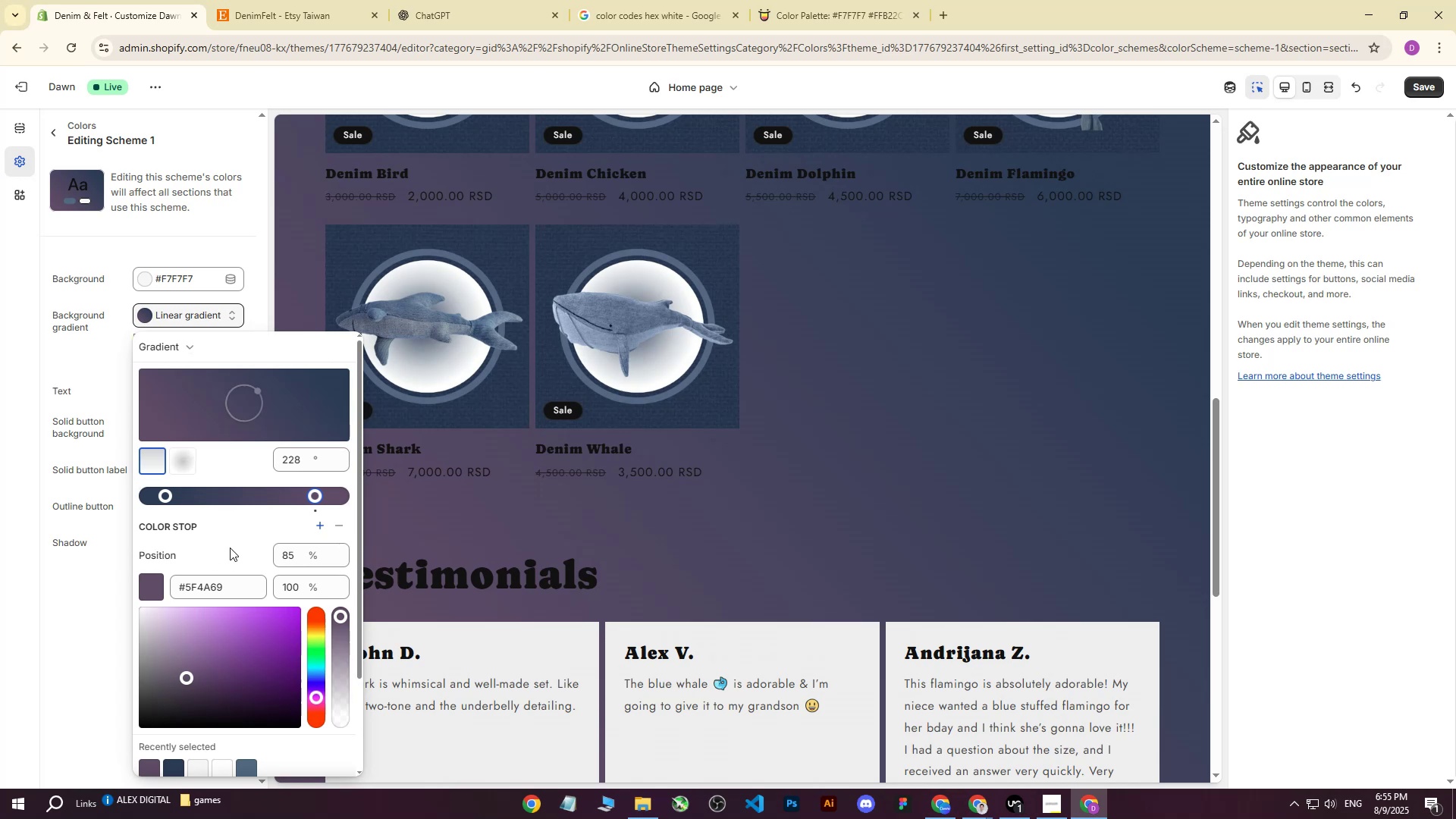 
scroll: coordinate [227, 532], scroll_direction: up, amount: 1.0
 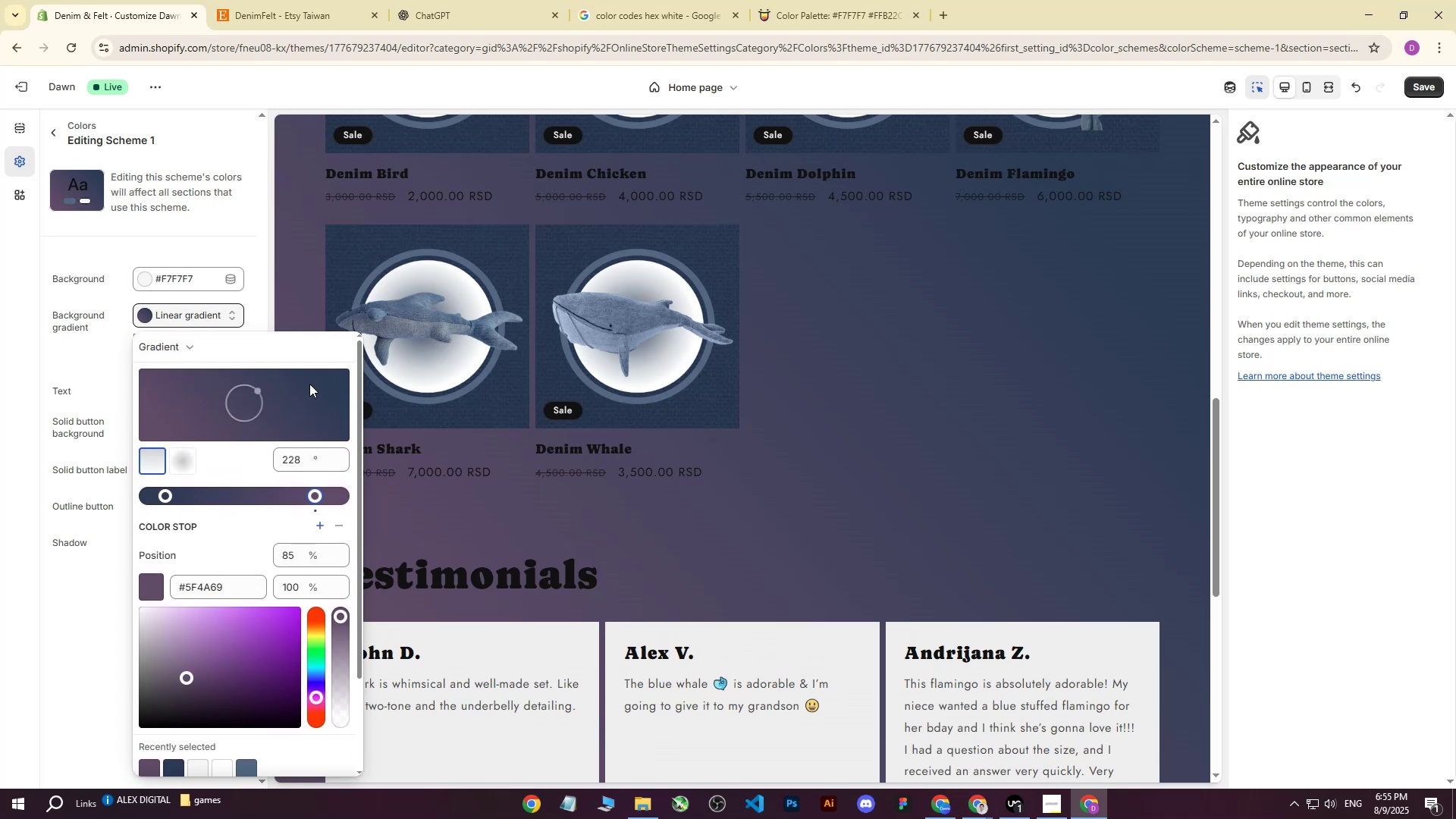 
key(Escape)
 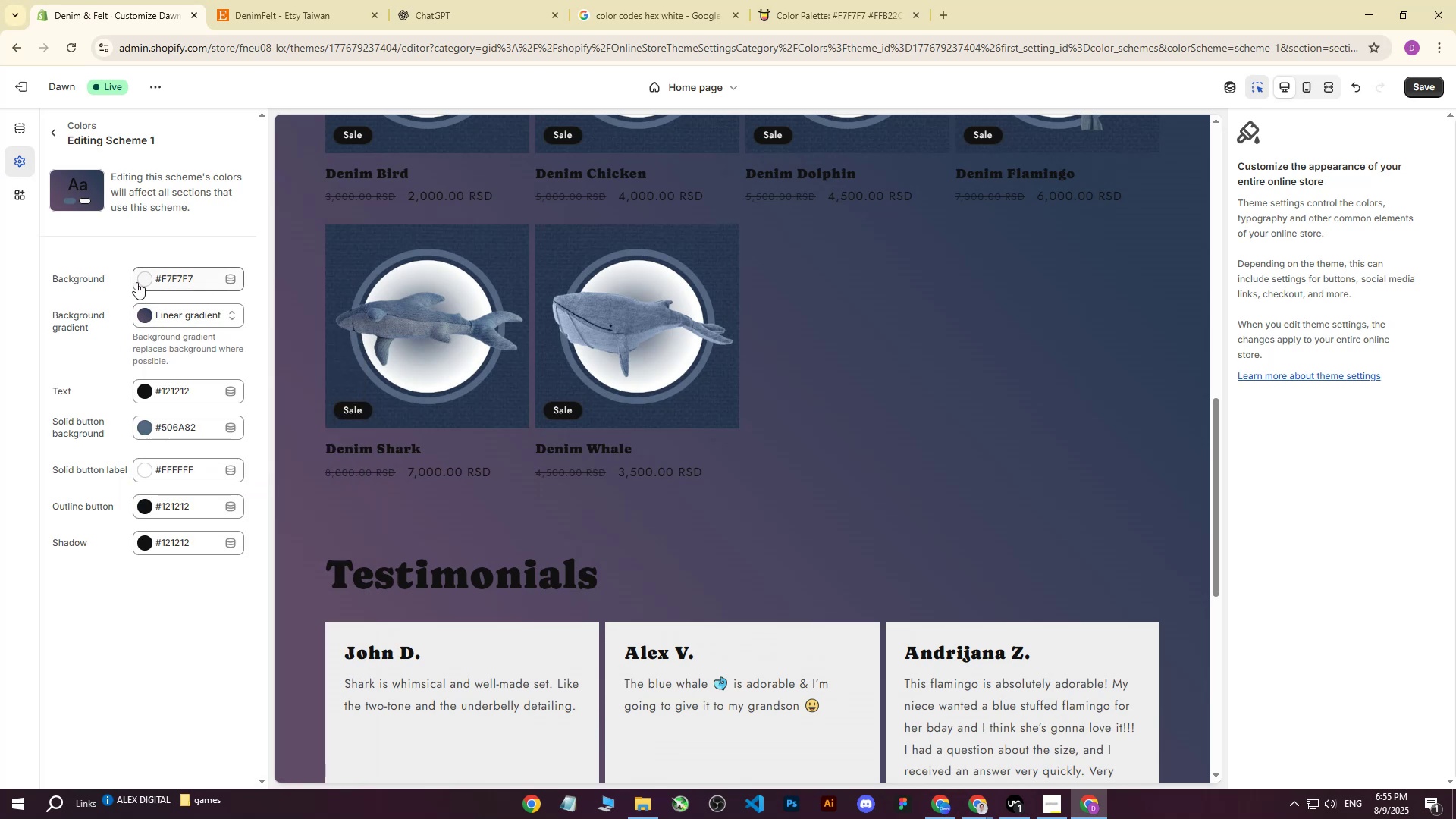 
left_click([143, 279])
 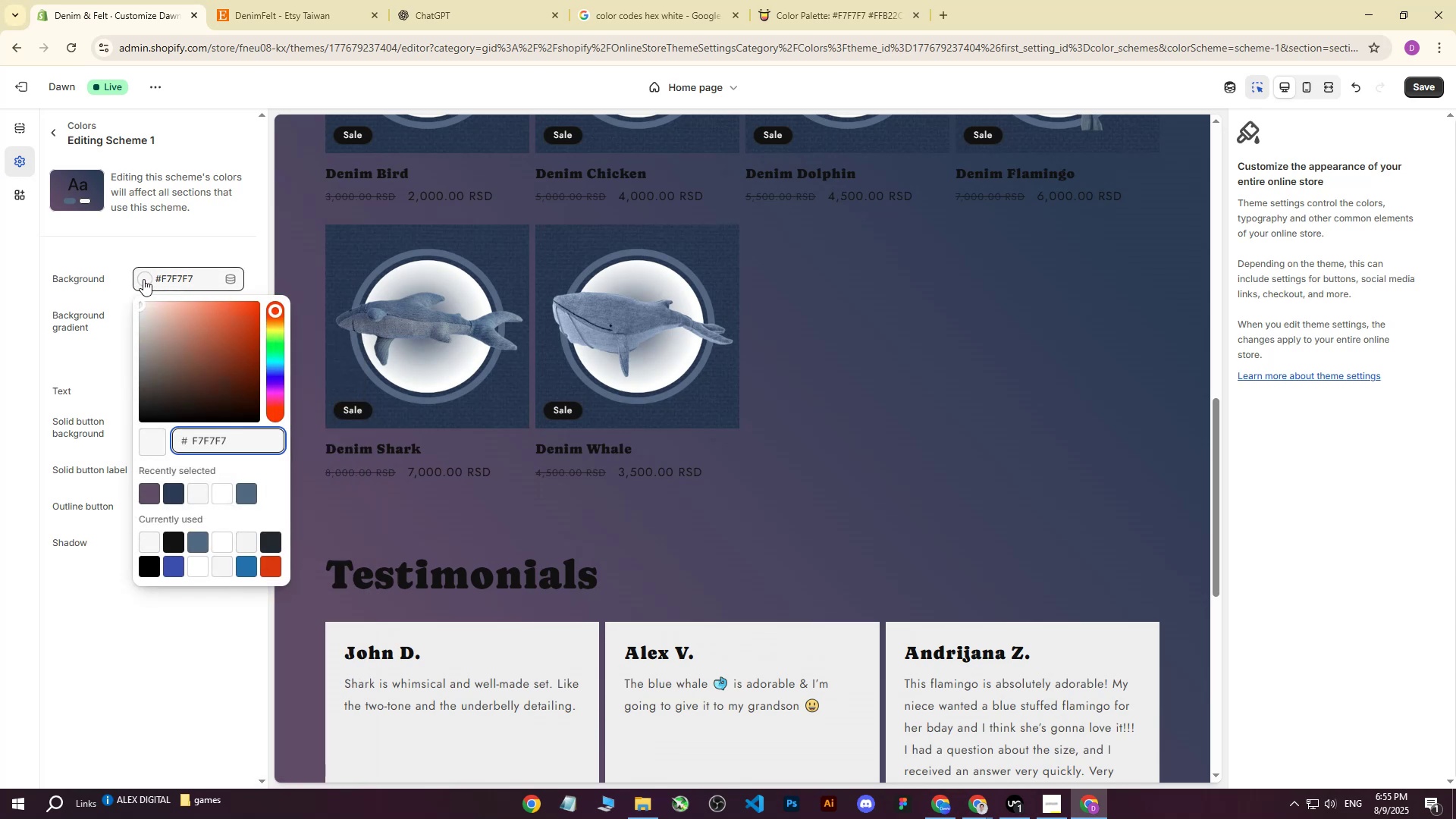 
left_click_drag(start_coordinate=[152, 318], to_coordinate=[112, 282])
 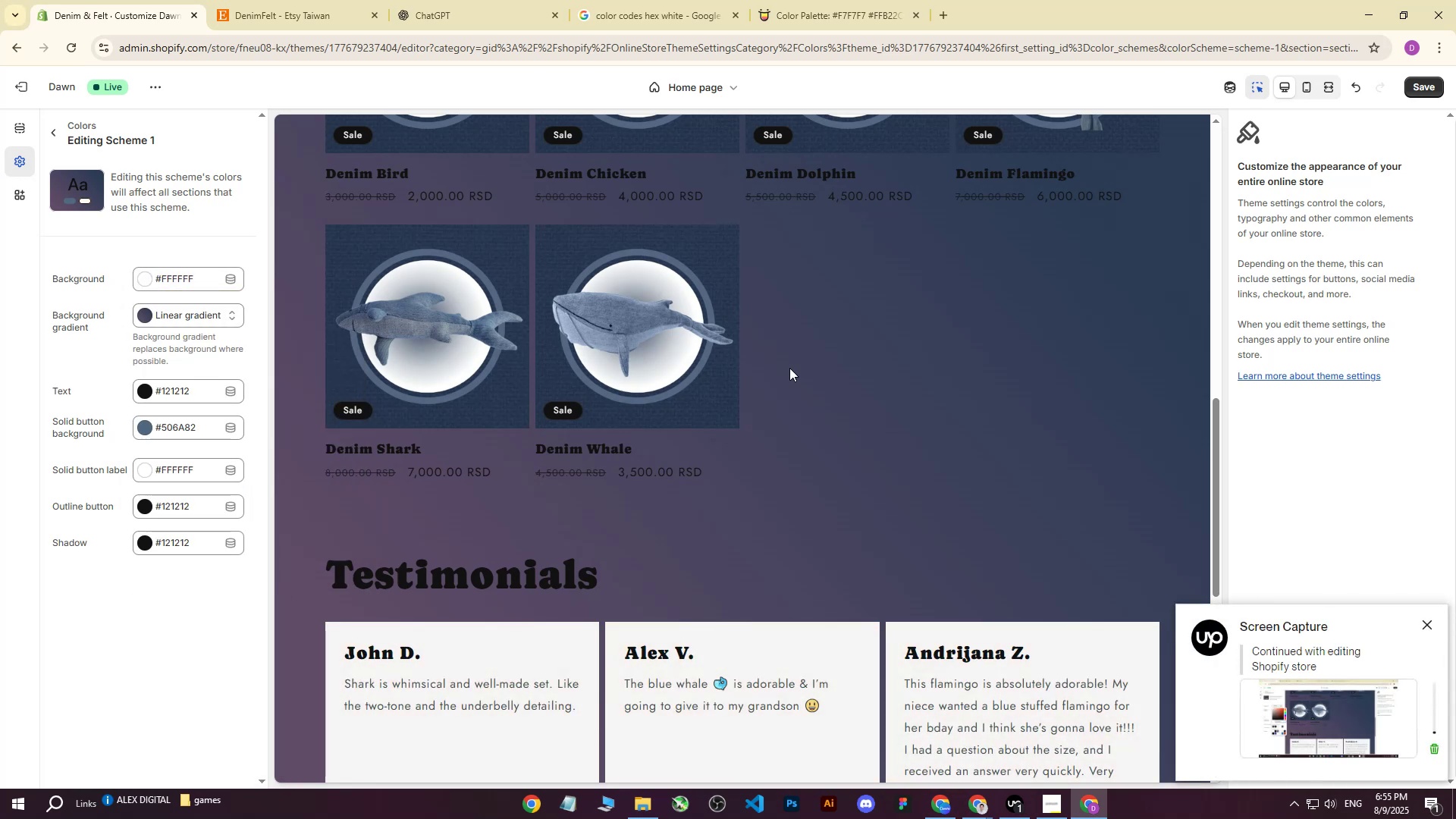 
scroll: coordinate [801, 370], scroll_direction: down, amount: 12.0
 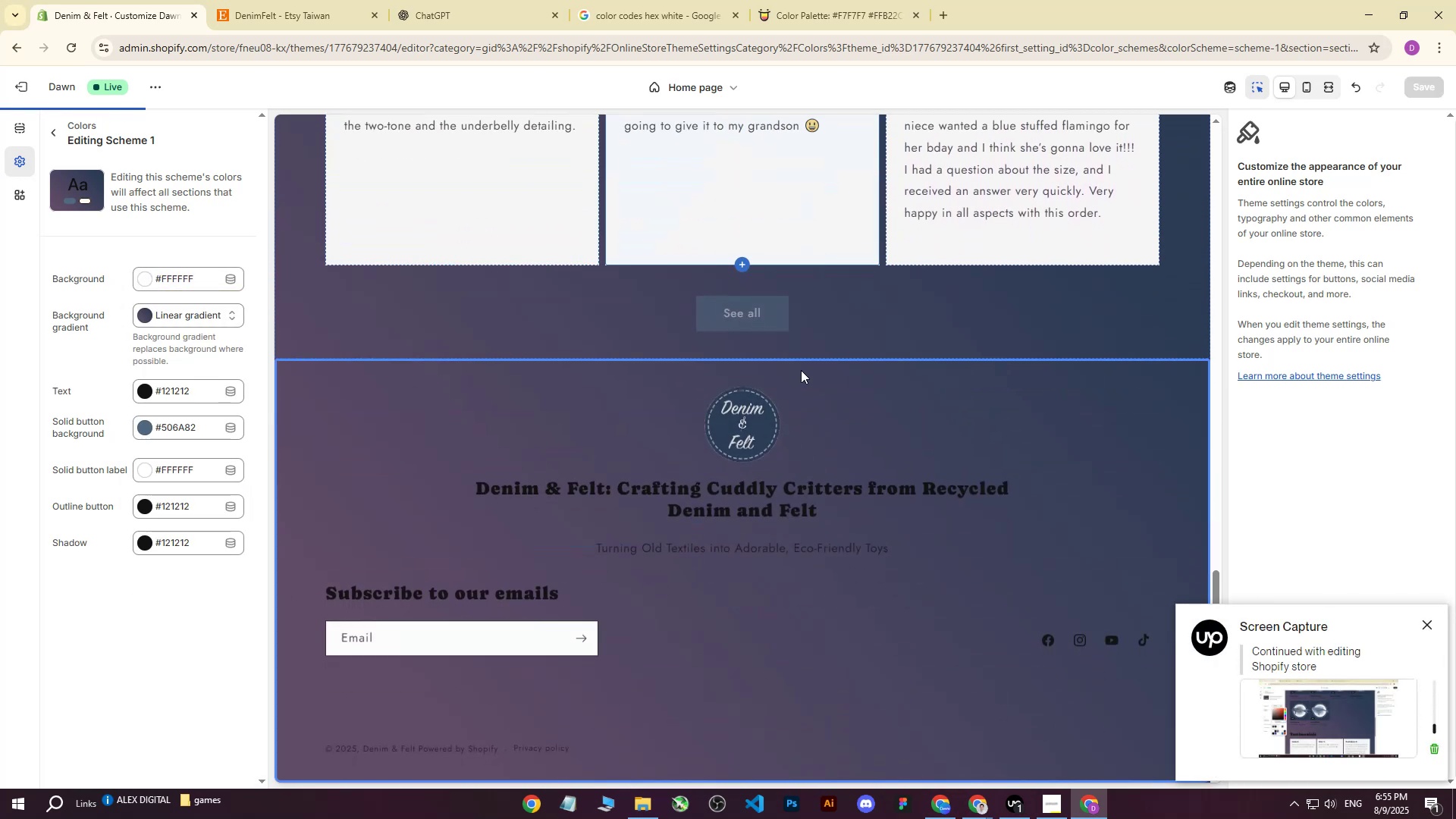 
scroll: coordinate [770, 415], scroll_direction: up, amount: 33.0
 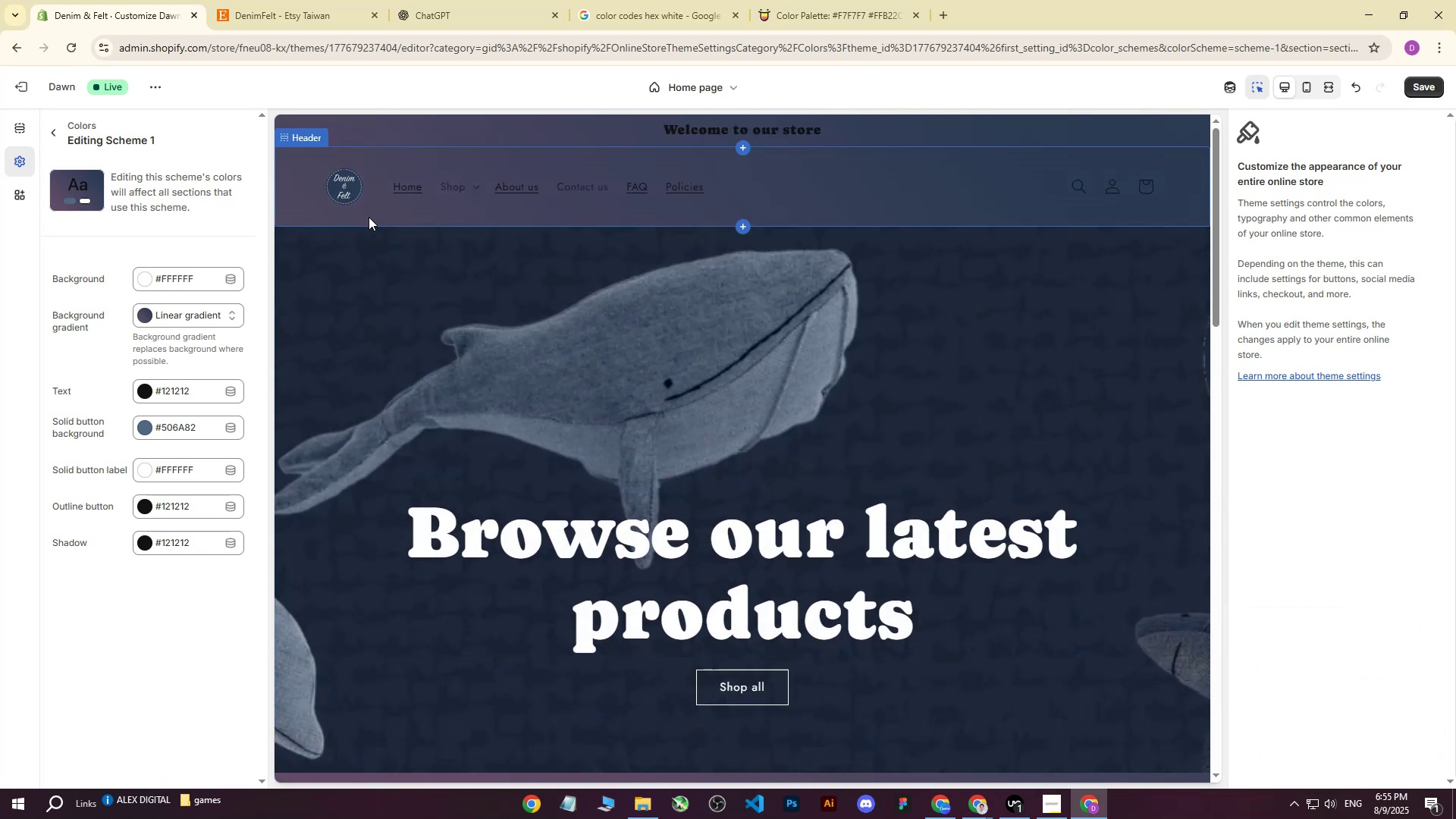 
left_click([144, 431])
 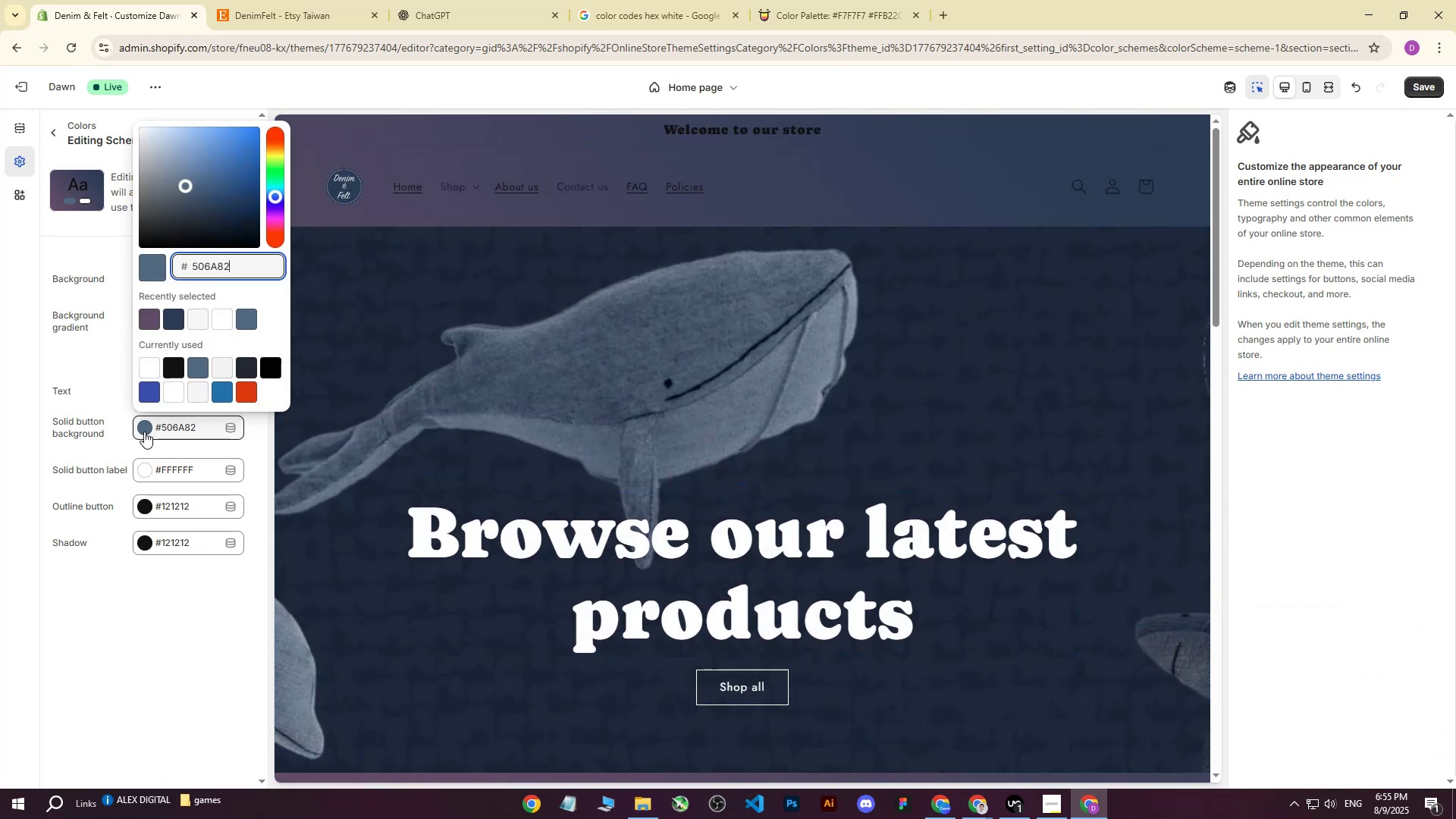 
left_click([144, 431])
 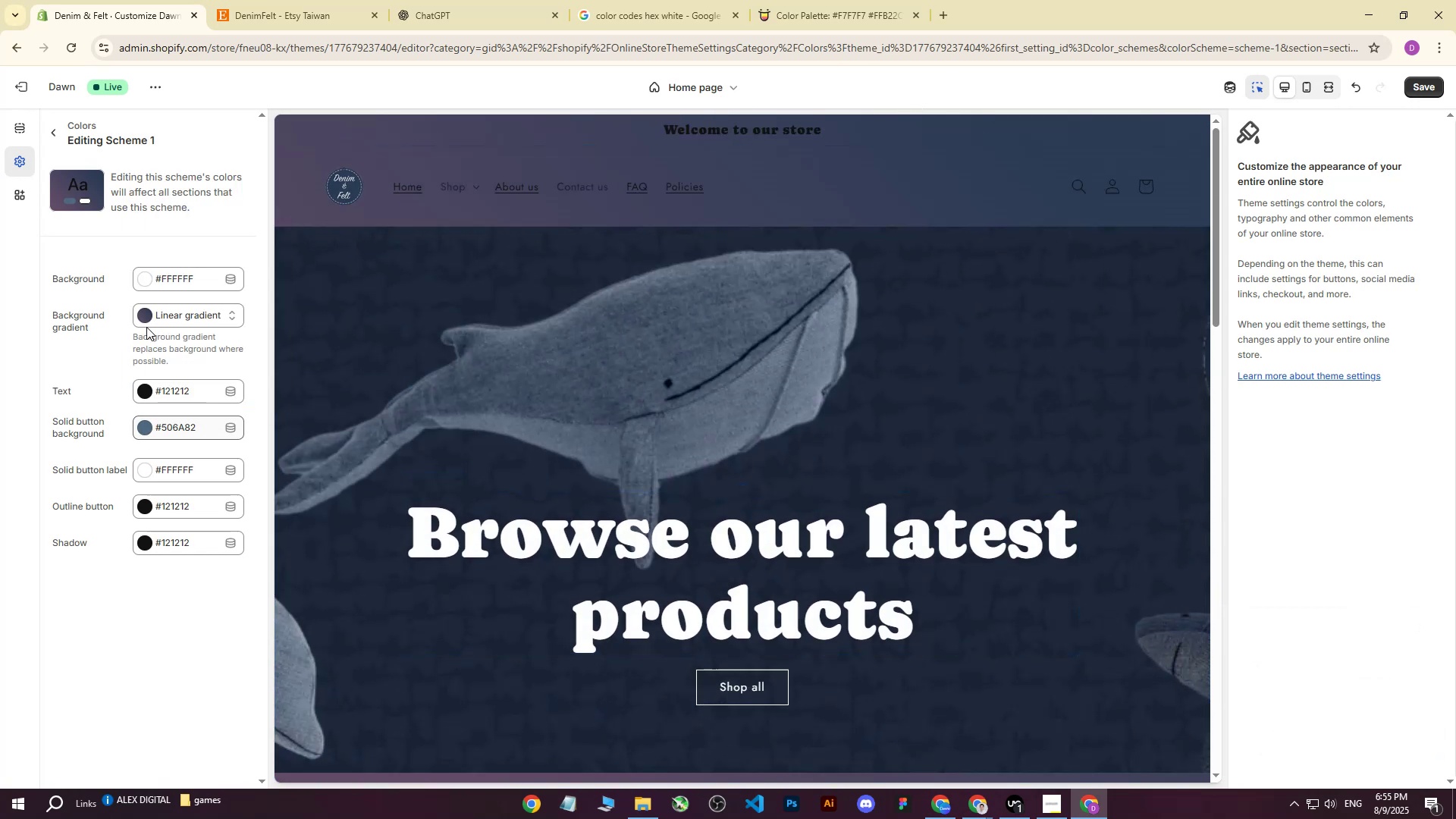 
left_click([146, 322])
 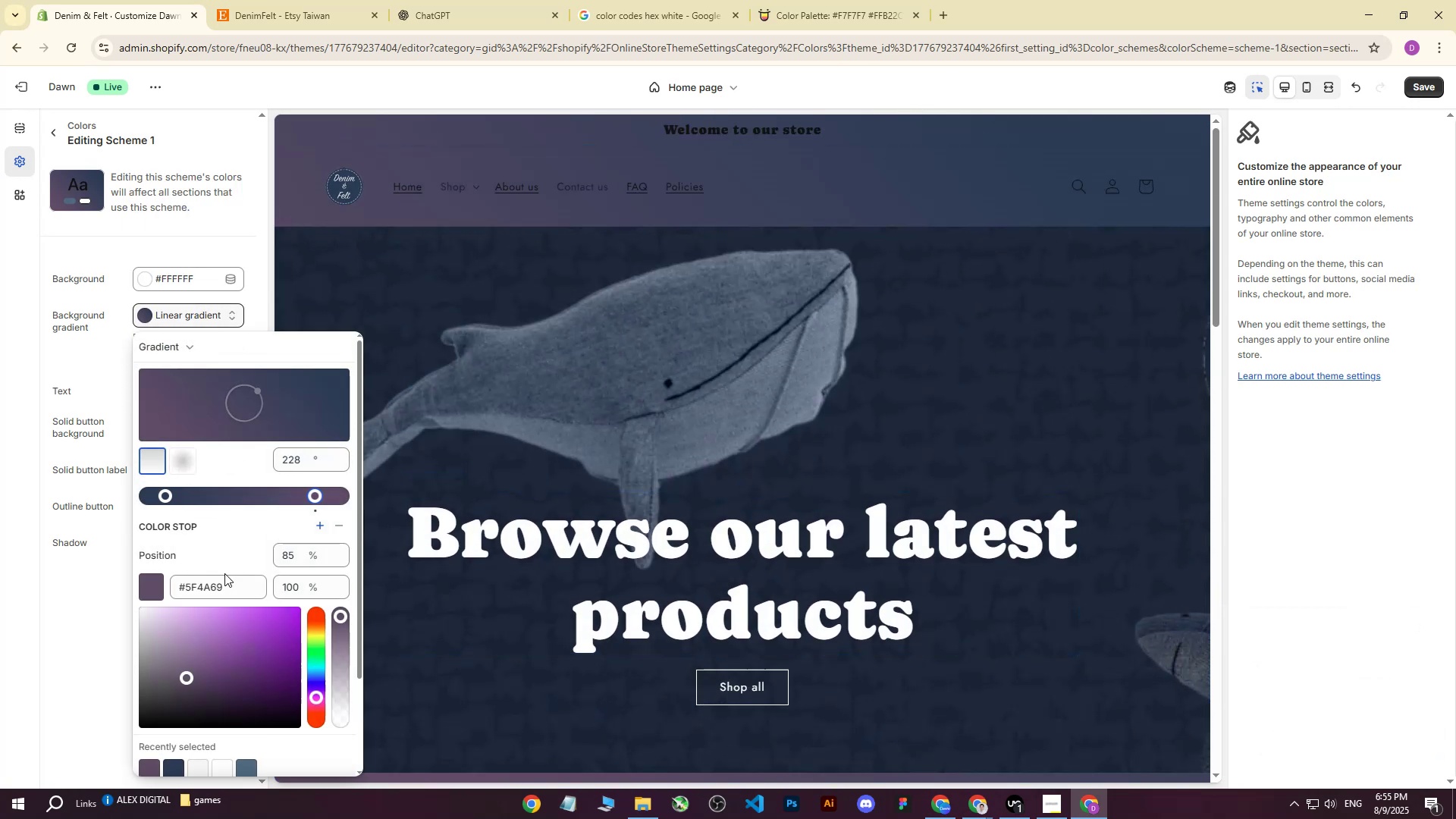 
left_click_drag(start_coordinate=[237, 583], to_coordinate=[94, 585])
 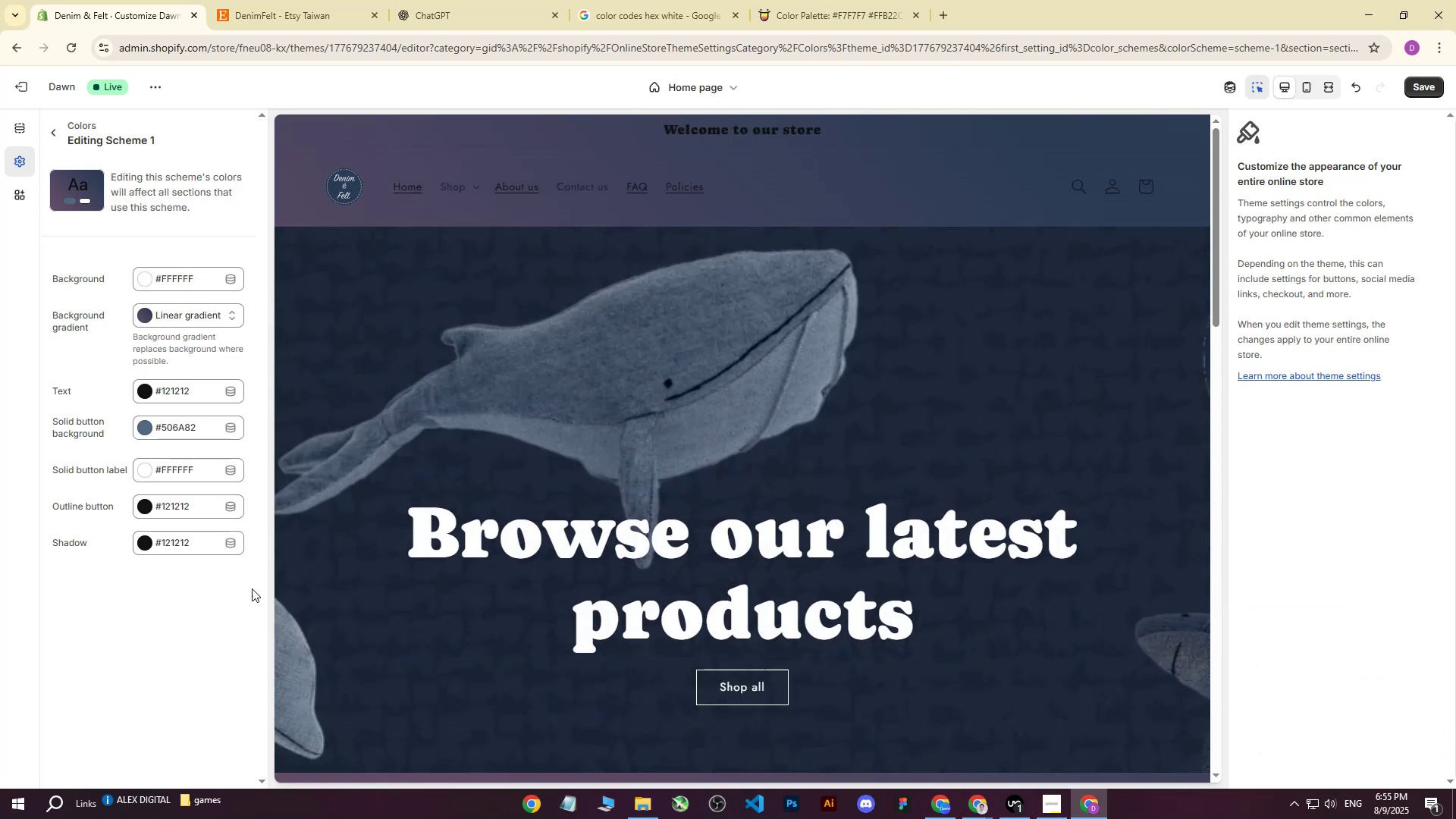 
key(Control+ControlLeft)
 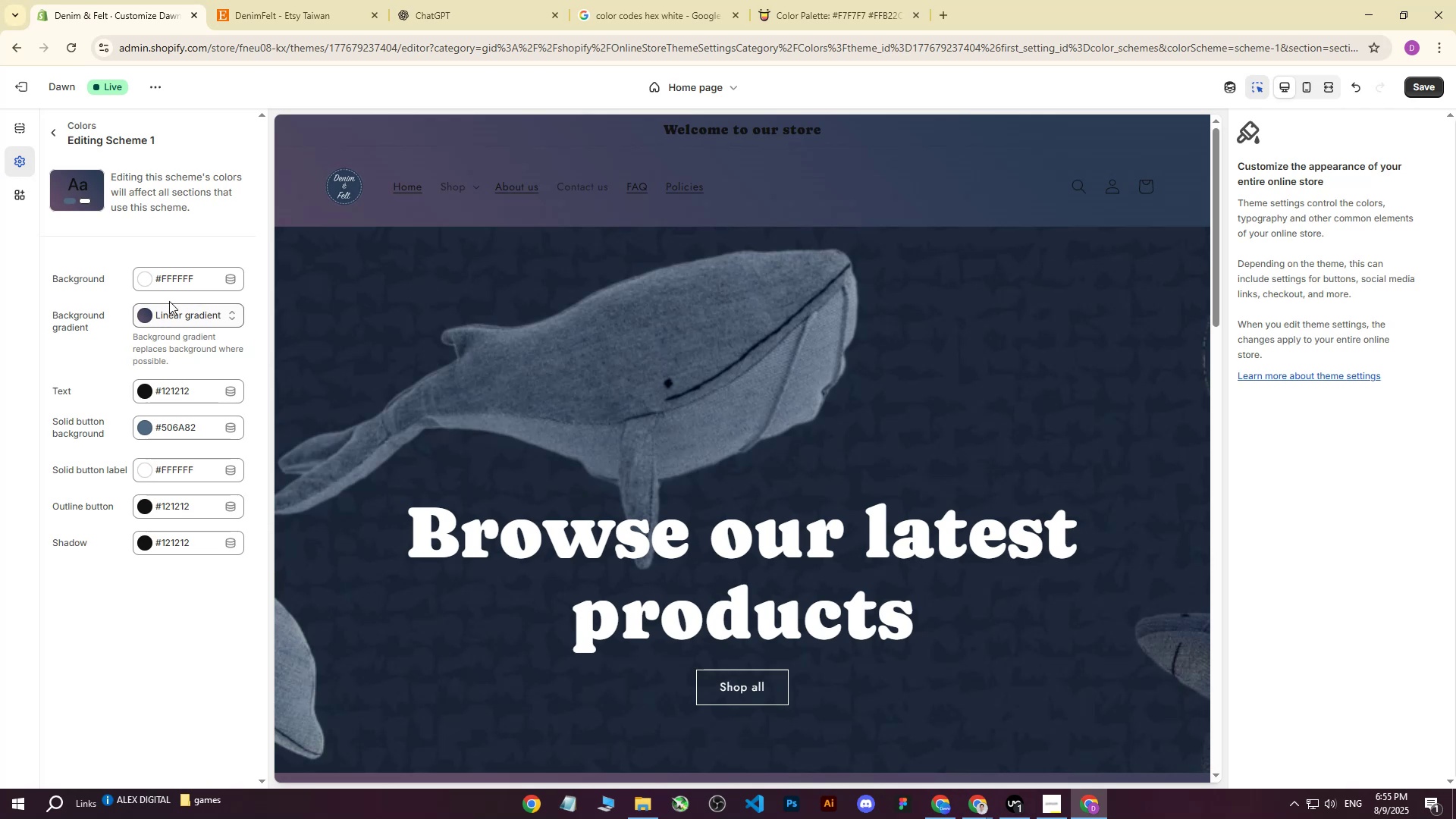 
left_click([192, 279])
 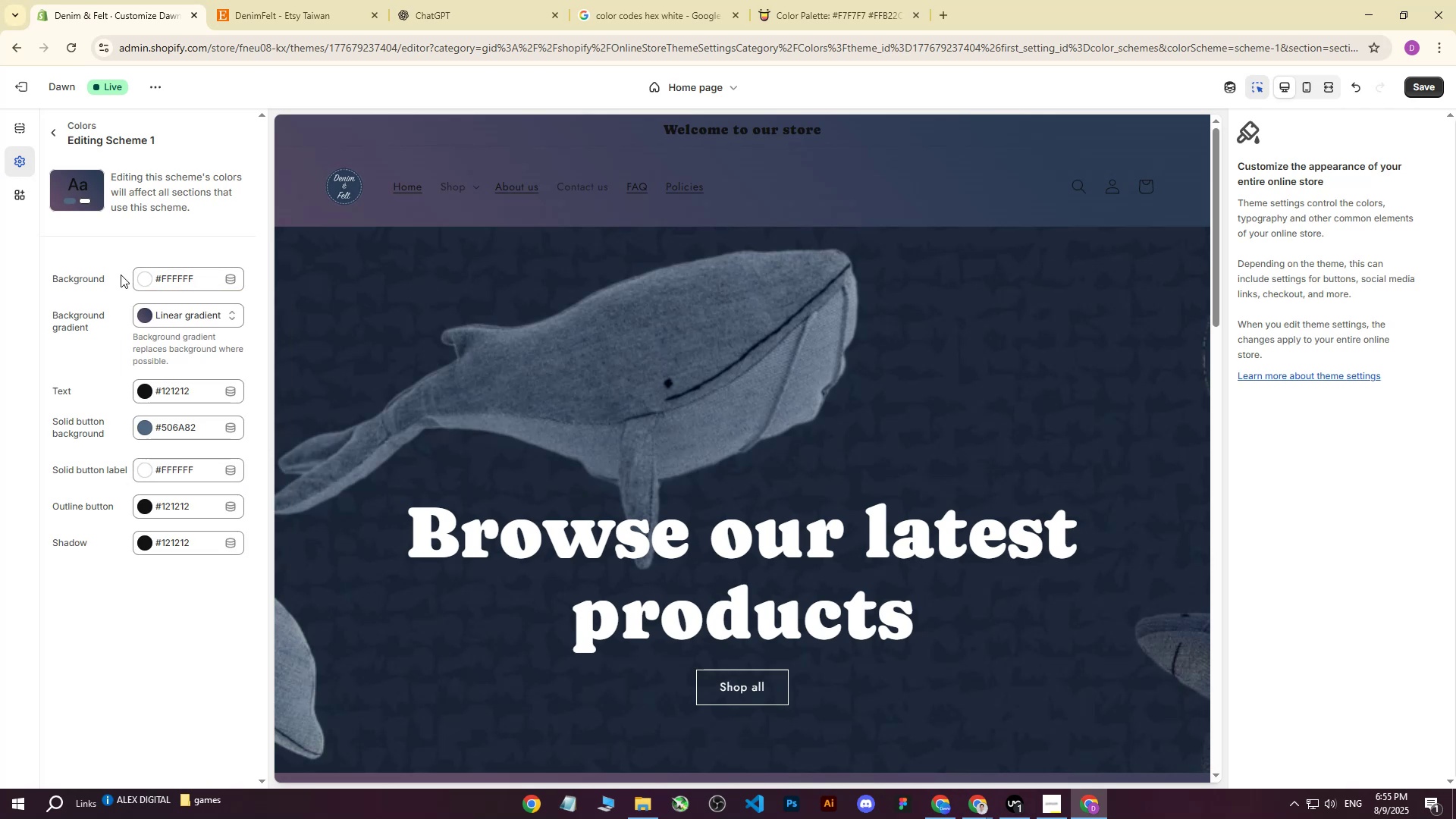 
double_click([137, 309])
 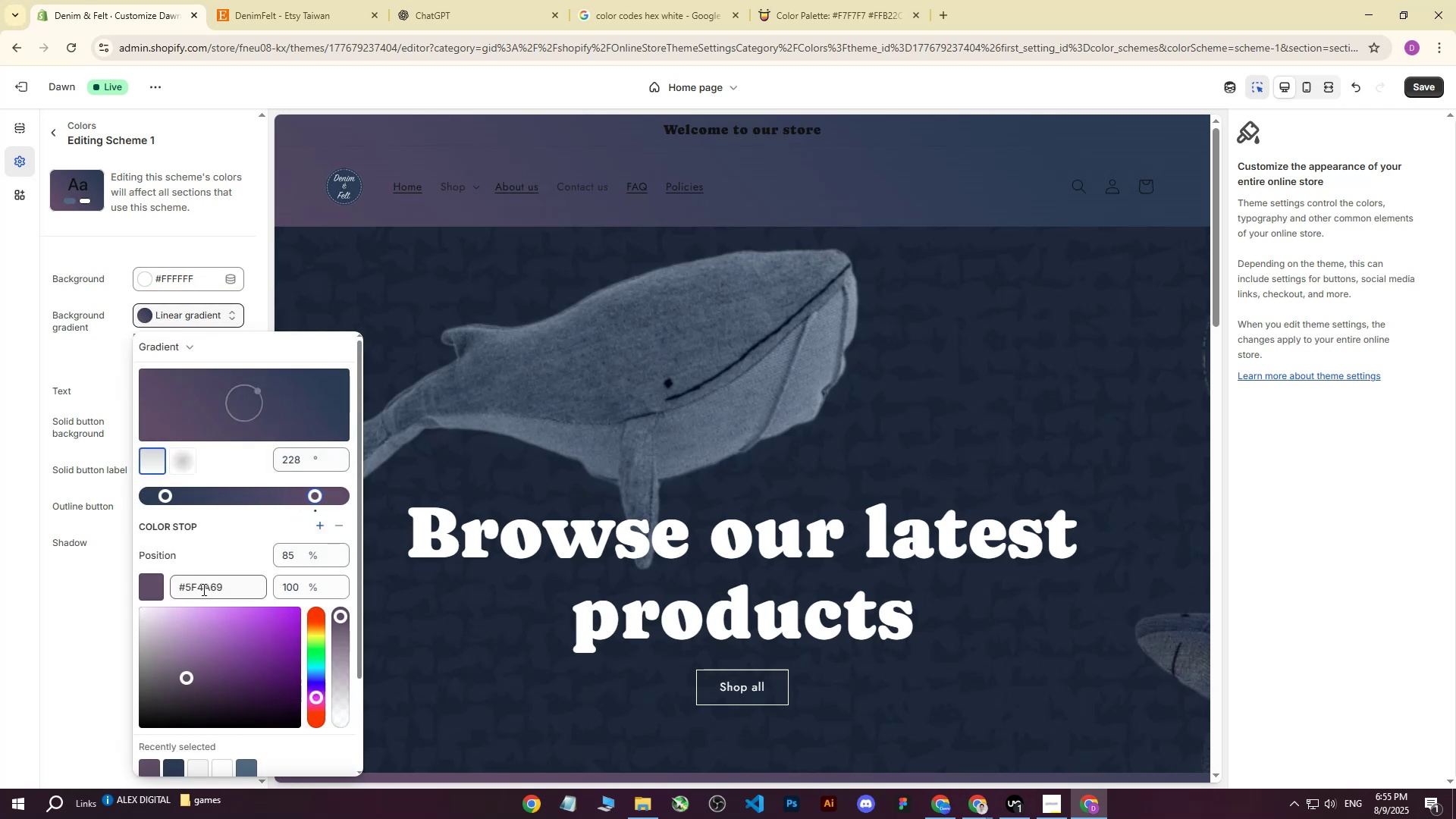 
left_click([226, 588])
 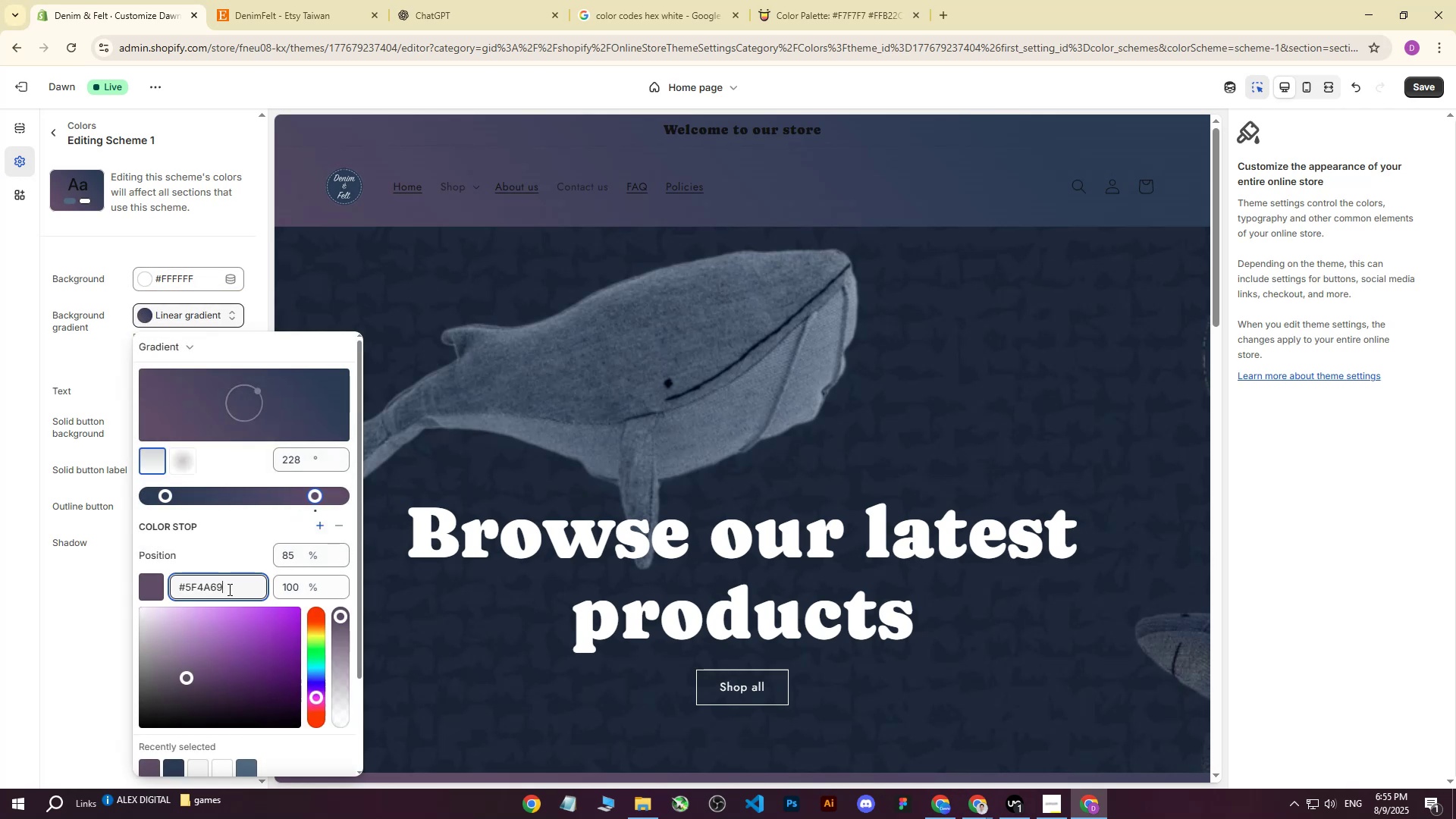 
left_click_drag(start_coordinate=[228, 589], to_coordinate=[174, 592])
 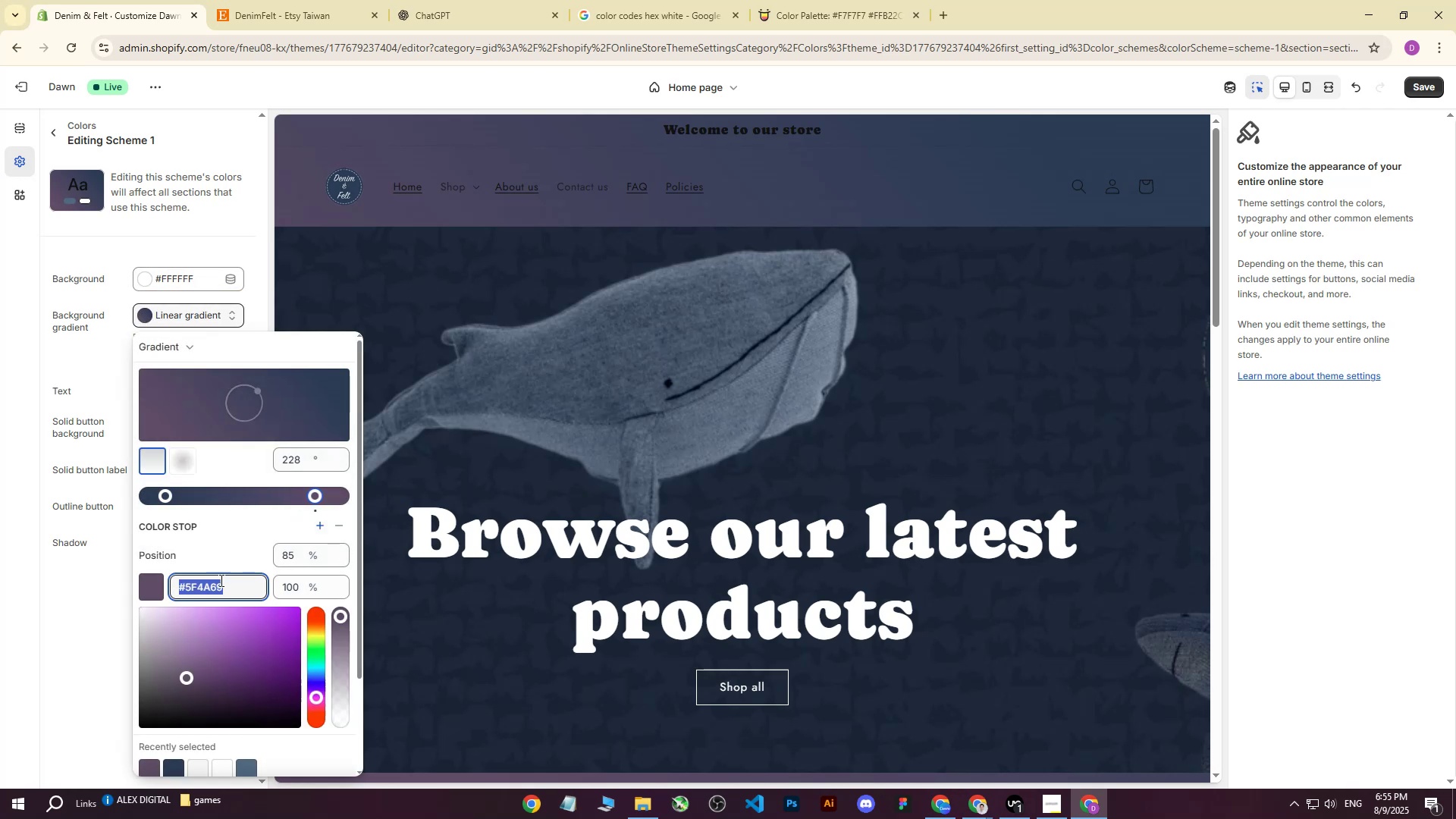 
key(Control+ControlLeft)
 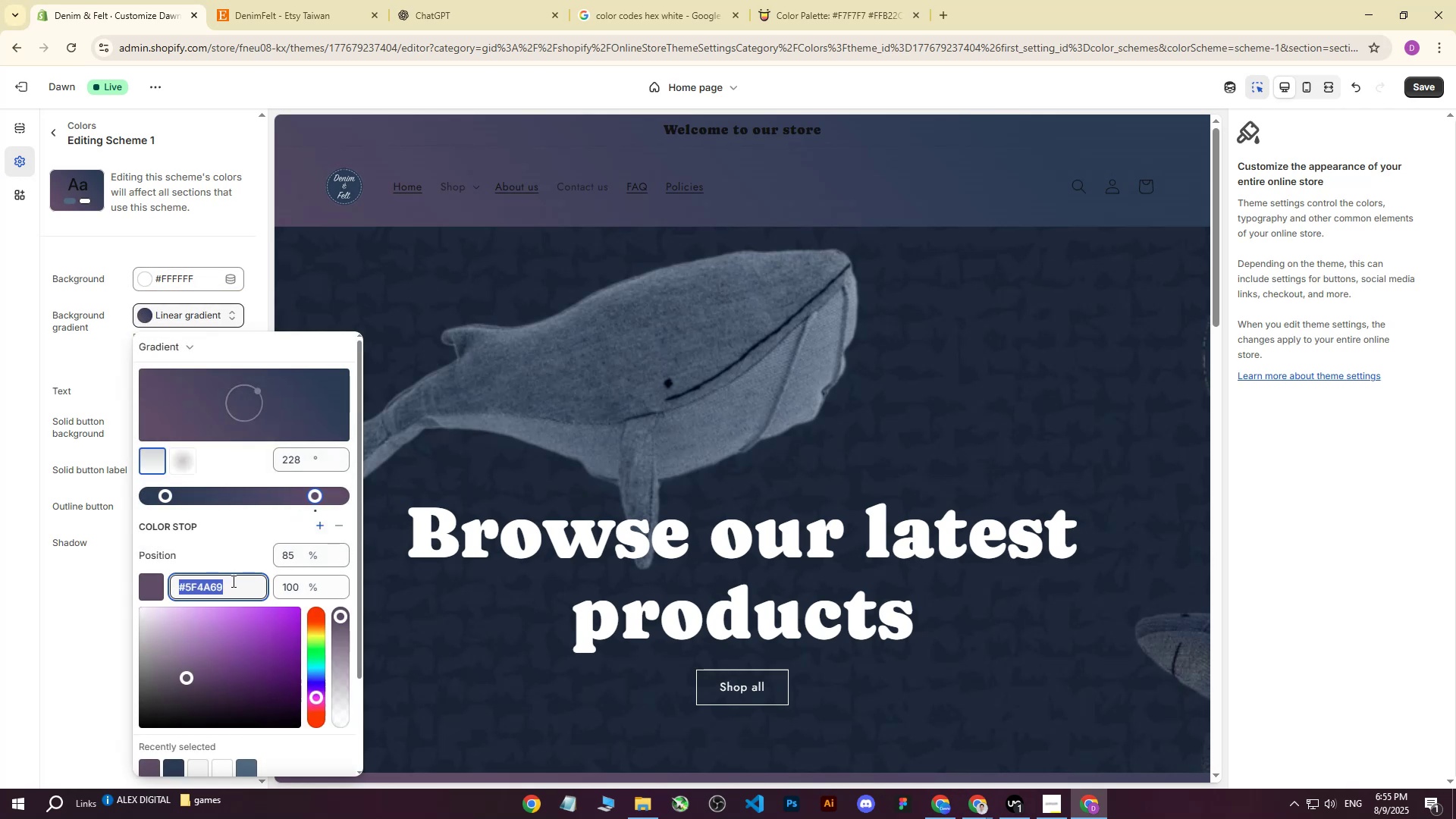 
type(FFFFFF)
 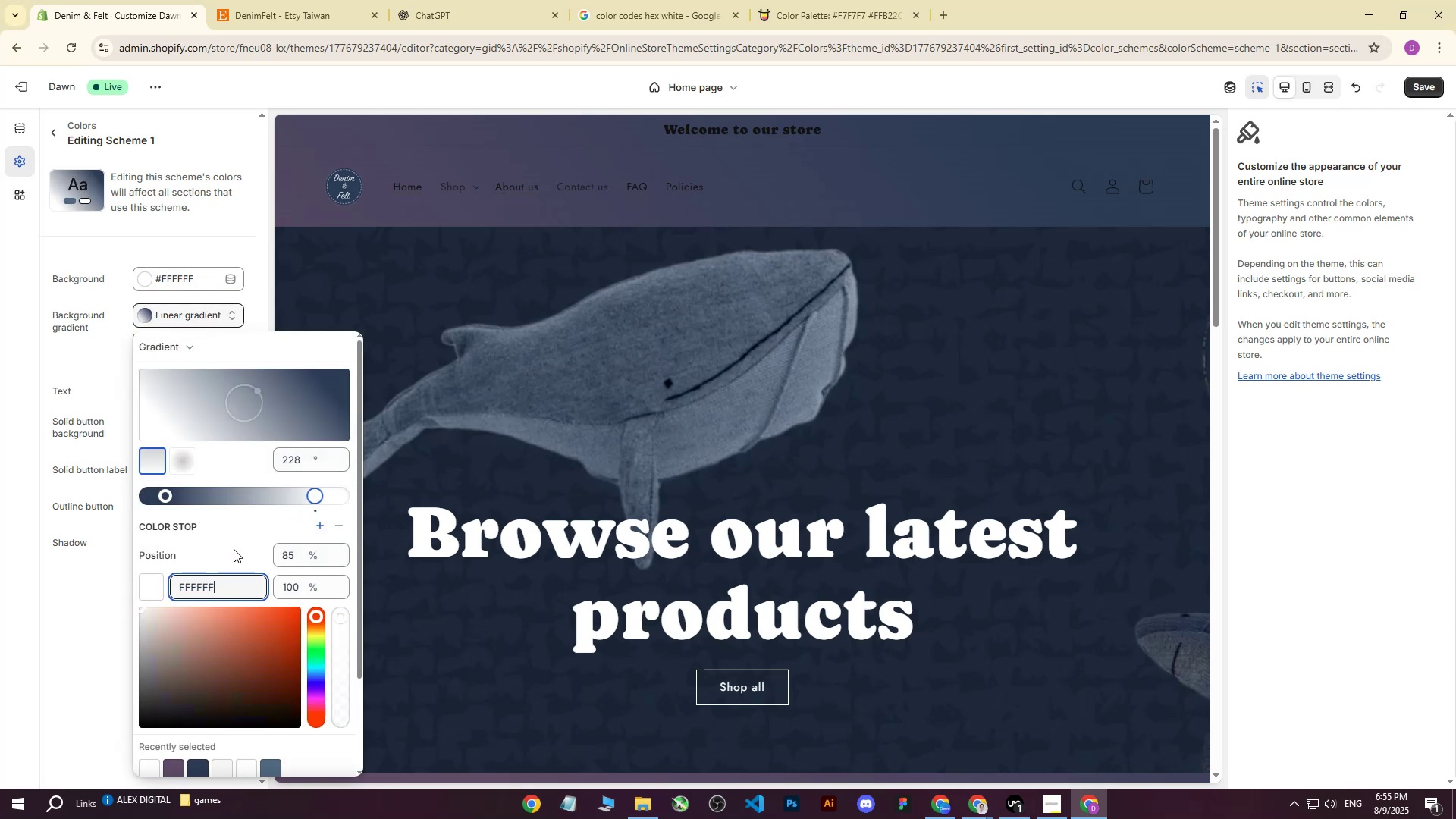 
left_click([234, 548])
 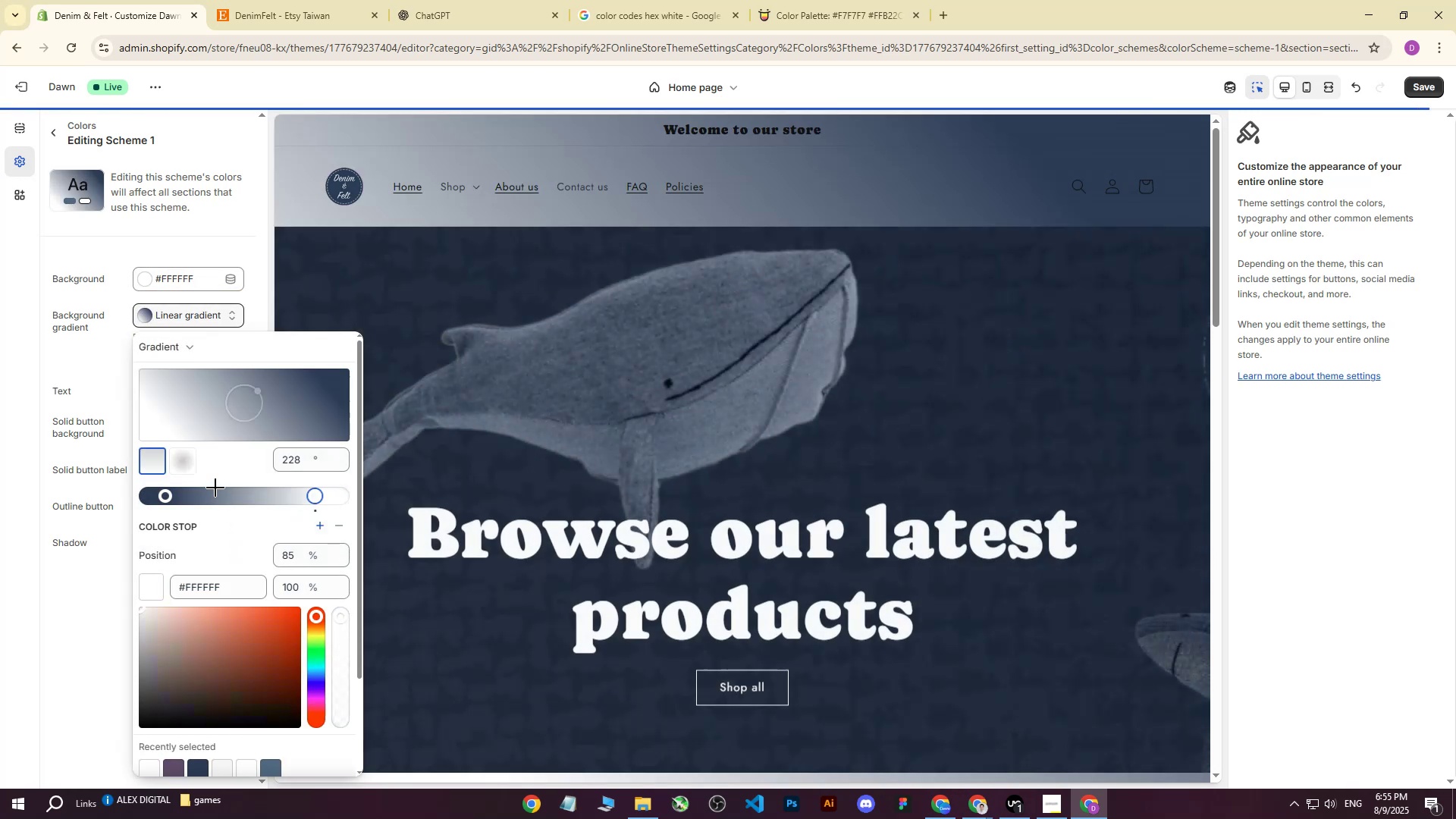 
scroll: coordinate [507, 352], scroll_direction: down, amount: 3.0
 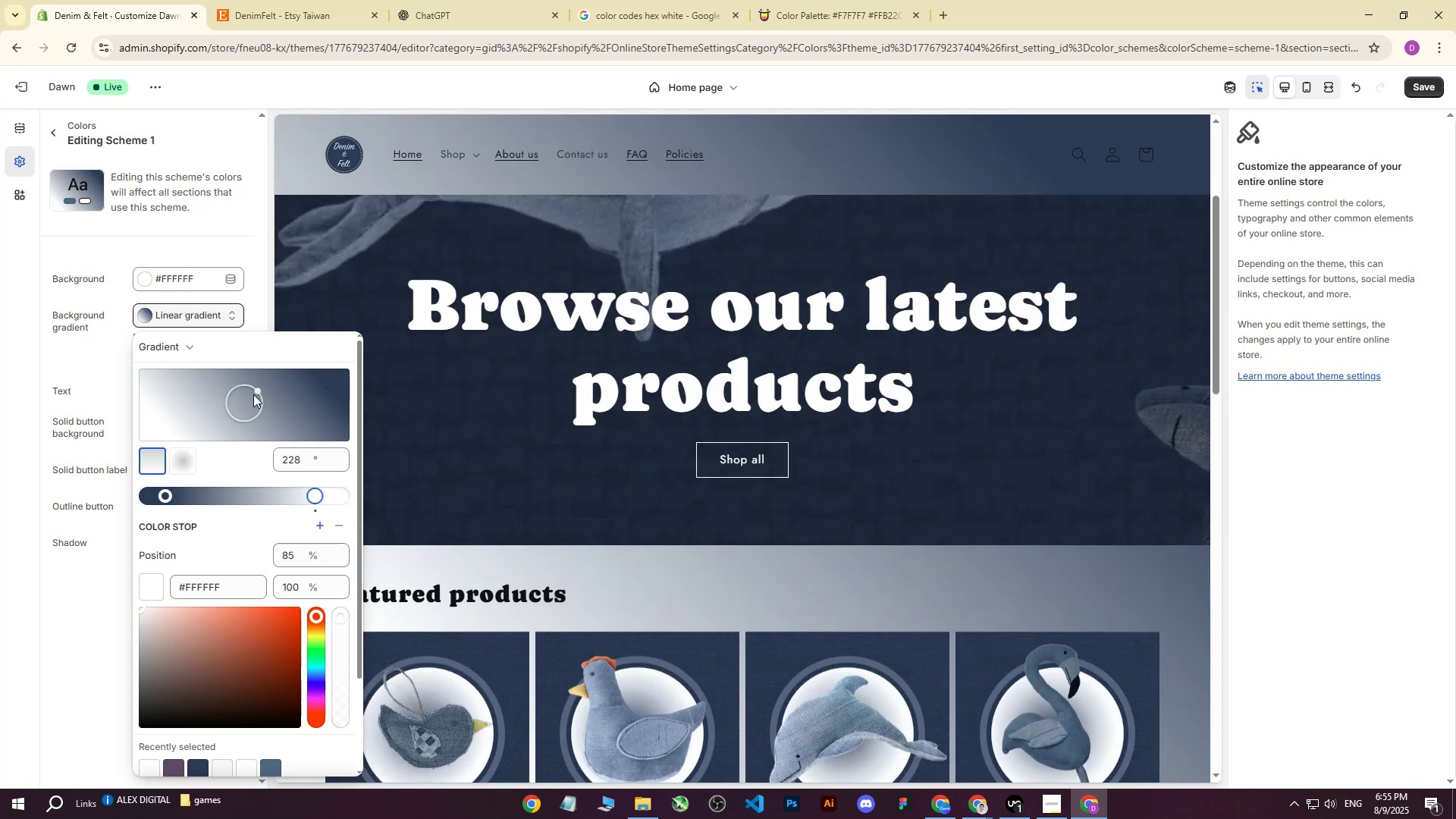 
left_click_drag(start_coordinate=[246, 403], to_coordinate=[247, 447])
 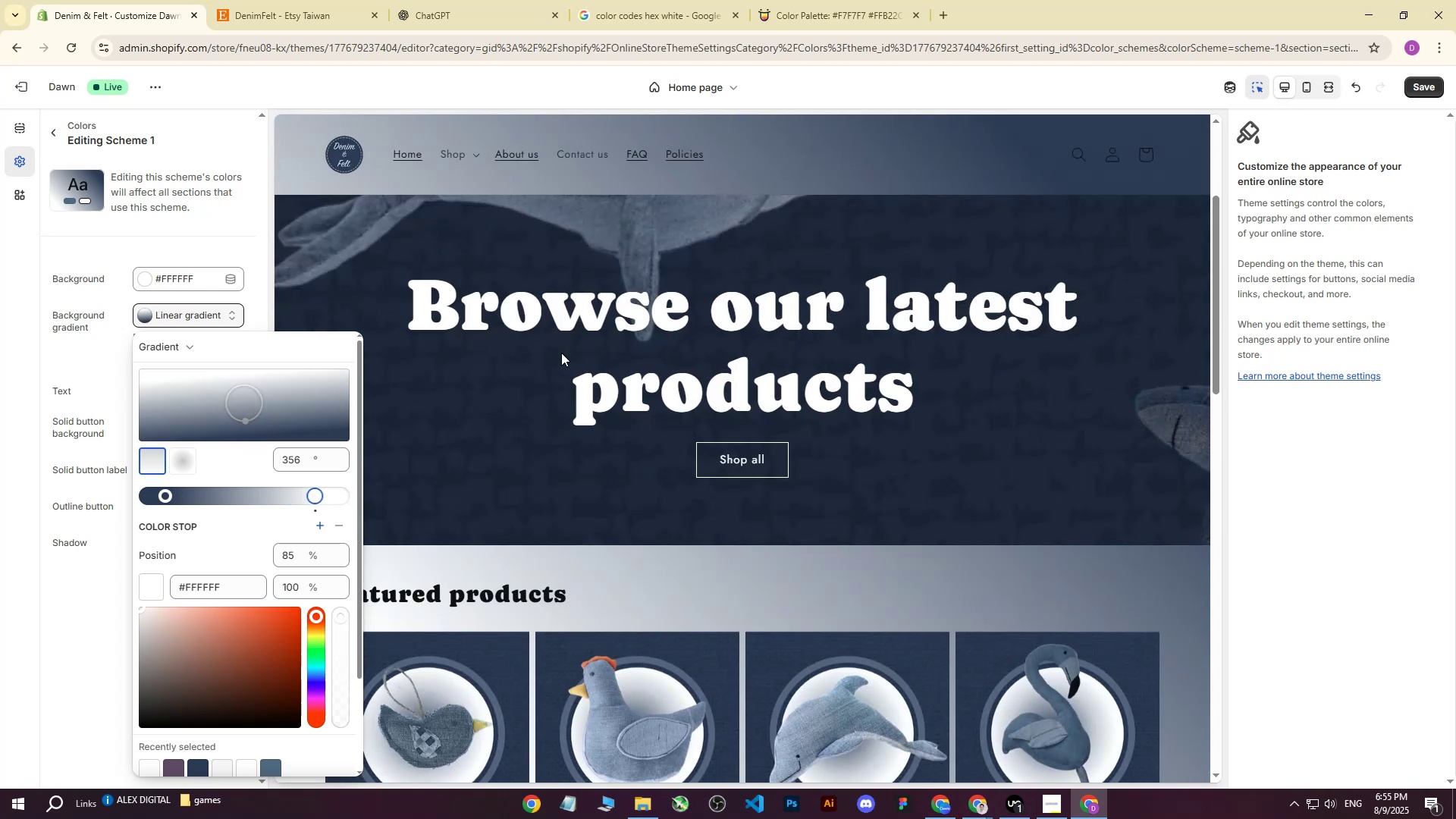 
scroll: coordinate [684, 362], scroll_direction: up, amount: 6.0
 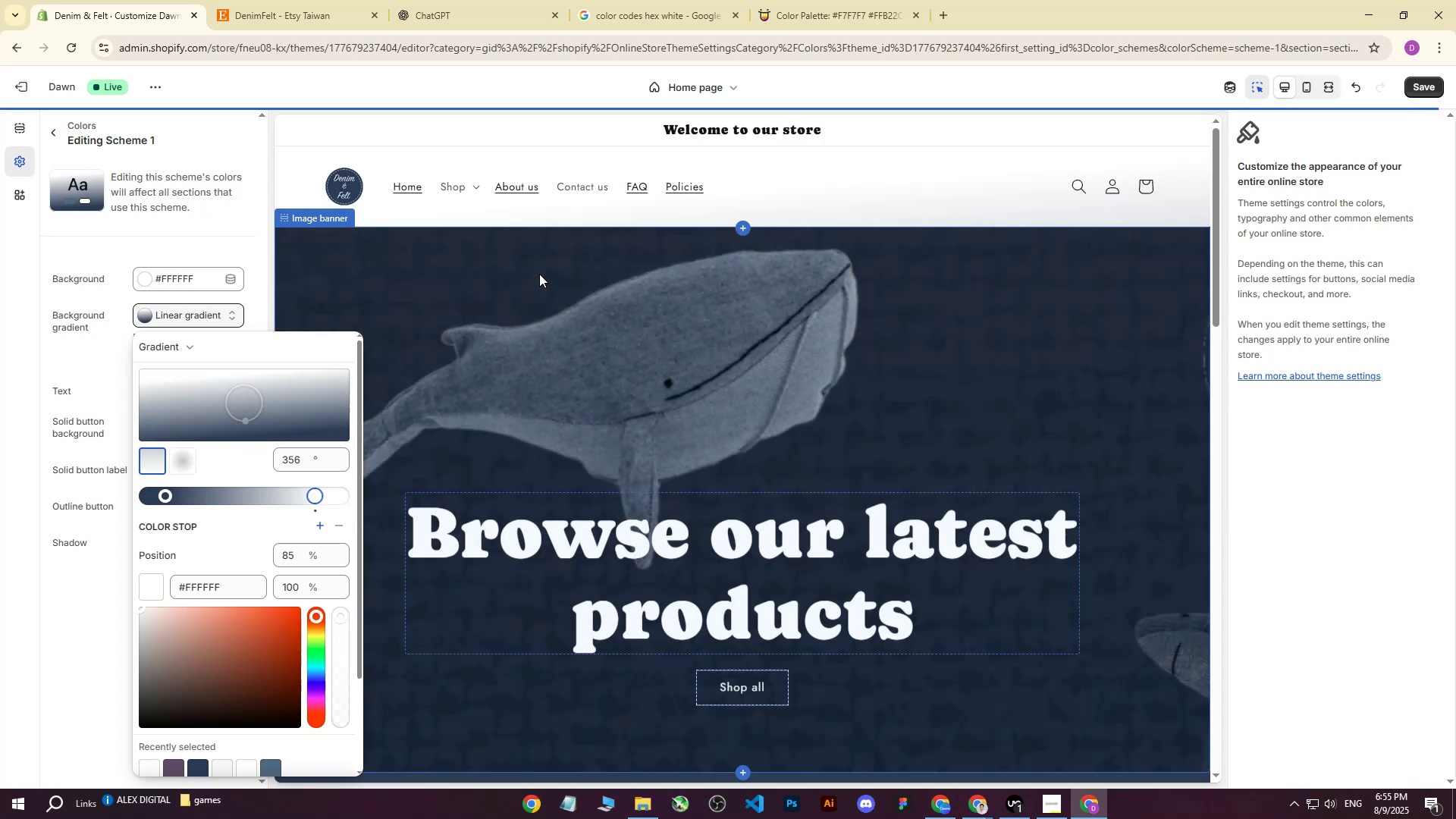 
scroll: coordinate [258, 573], scroll_direction: down, amount: 32.0
 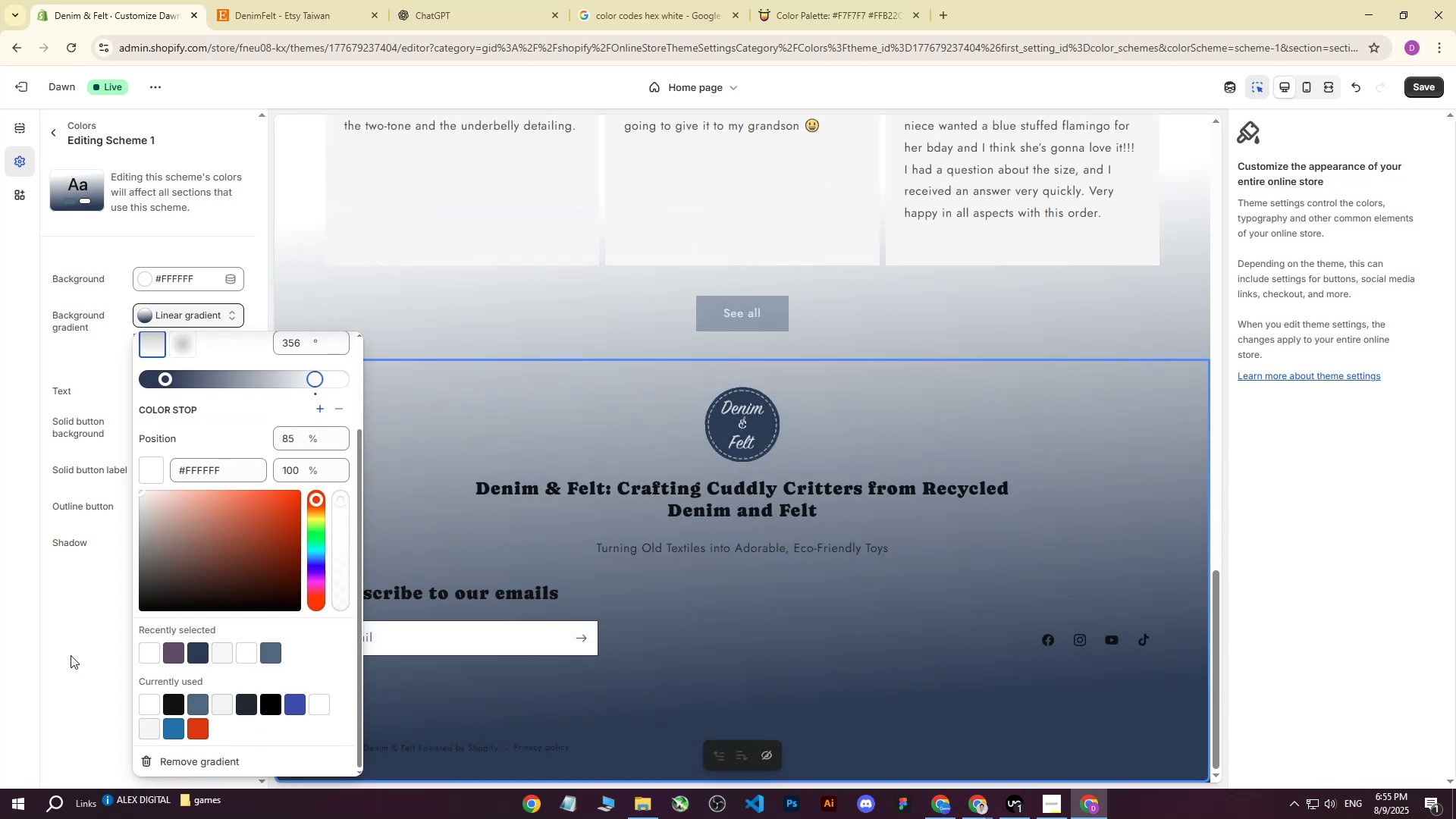 
left_click([70, 654])
 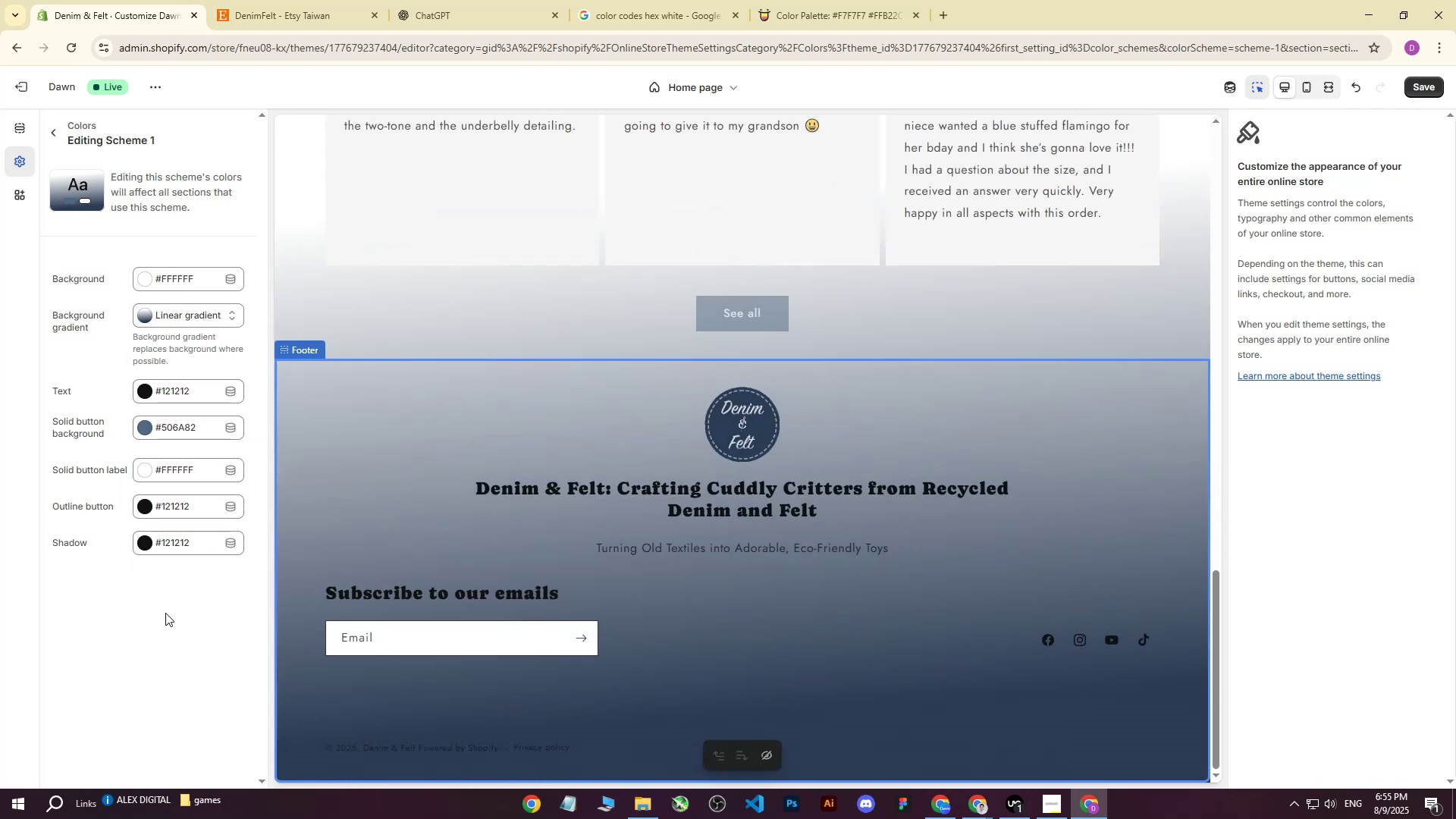 
scroll: coordinate [173, 608], scroll_direction: up, amount: 3.0
 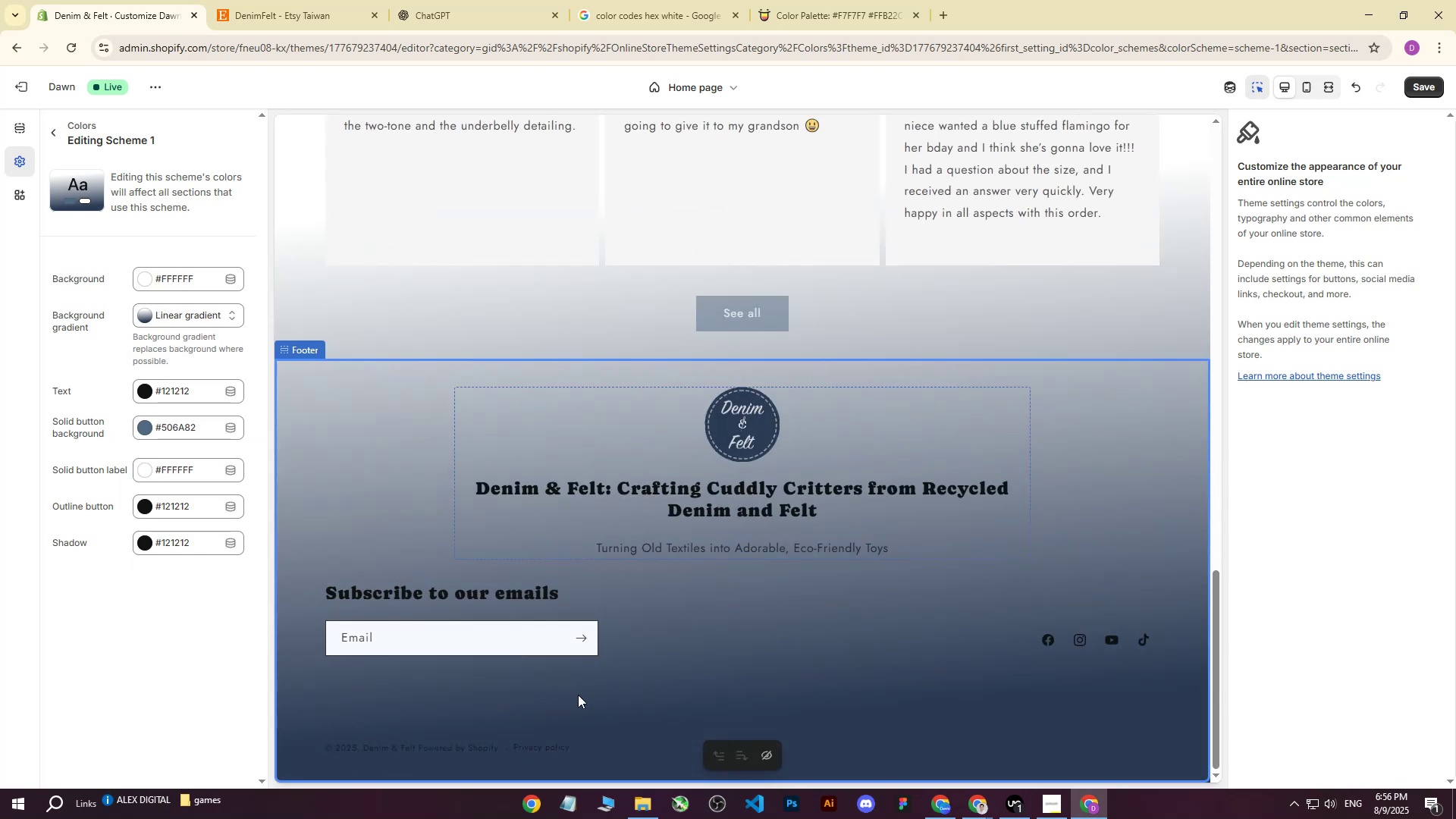 
left_click([1053, 645])
 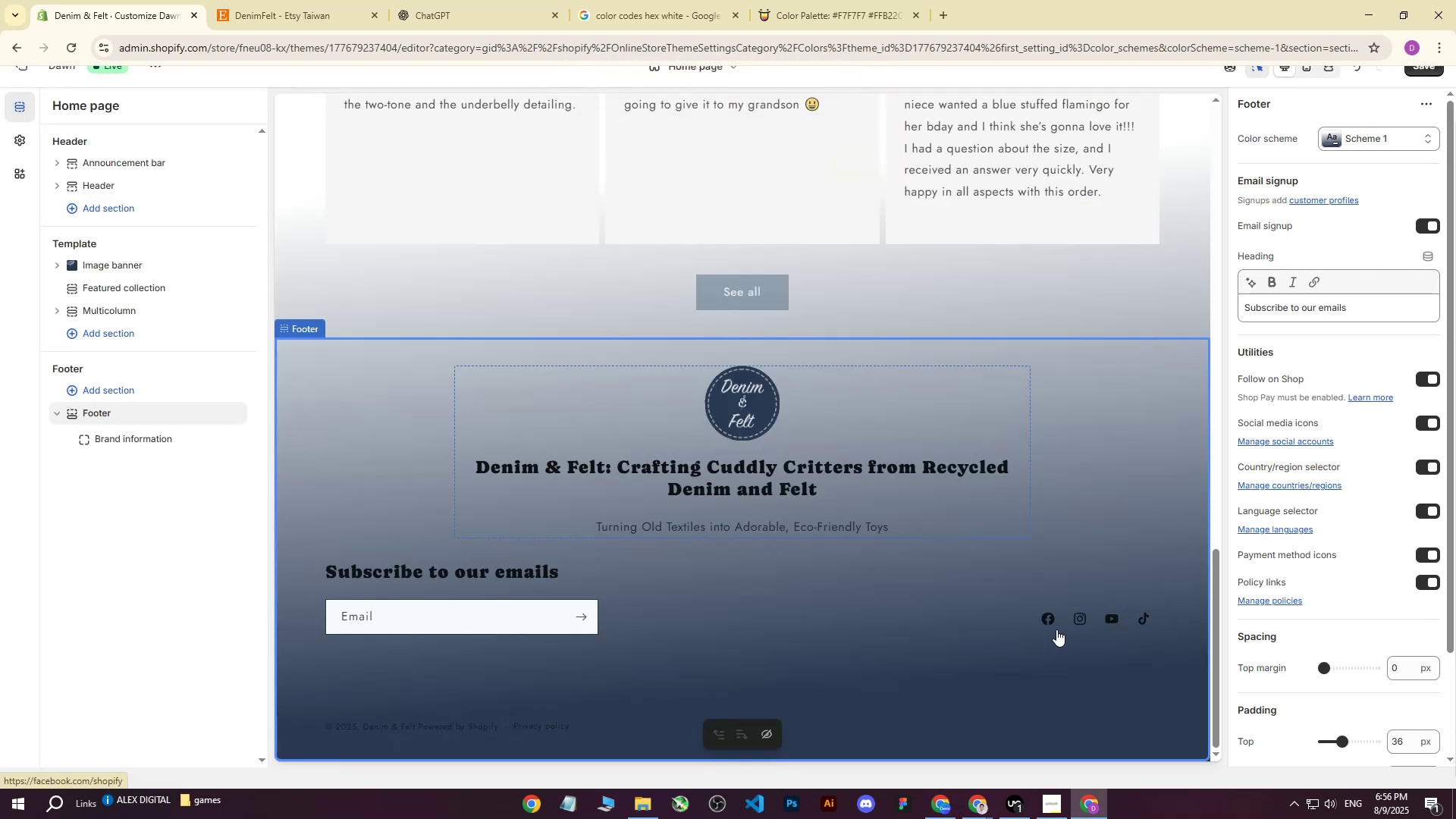 
left_click([1068, 620])
 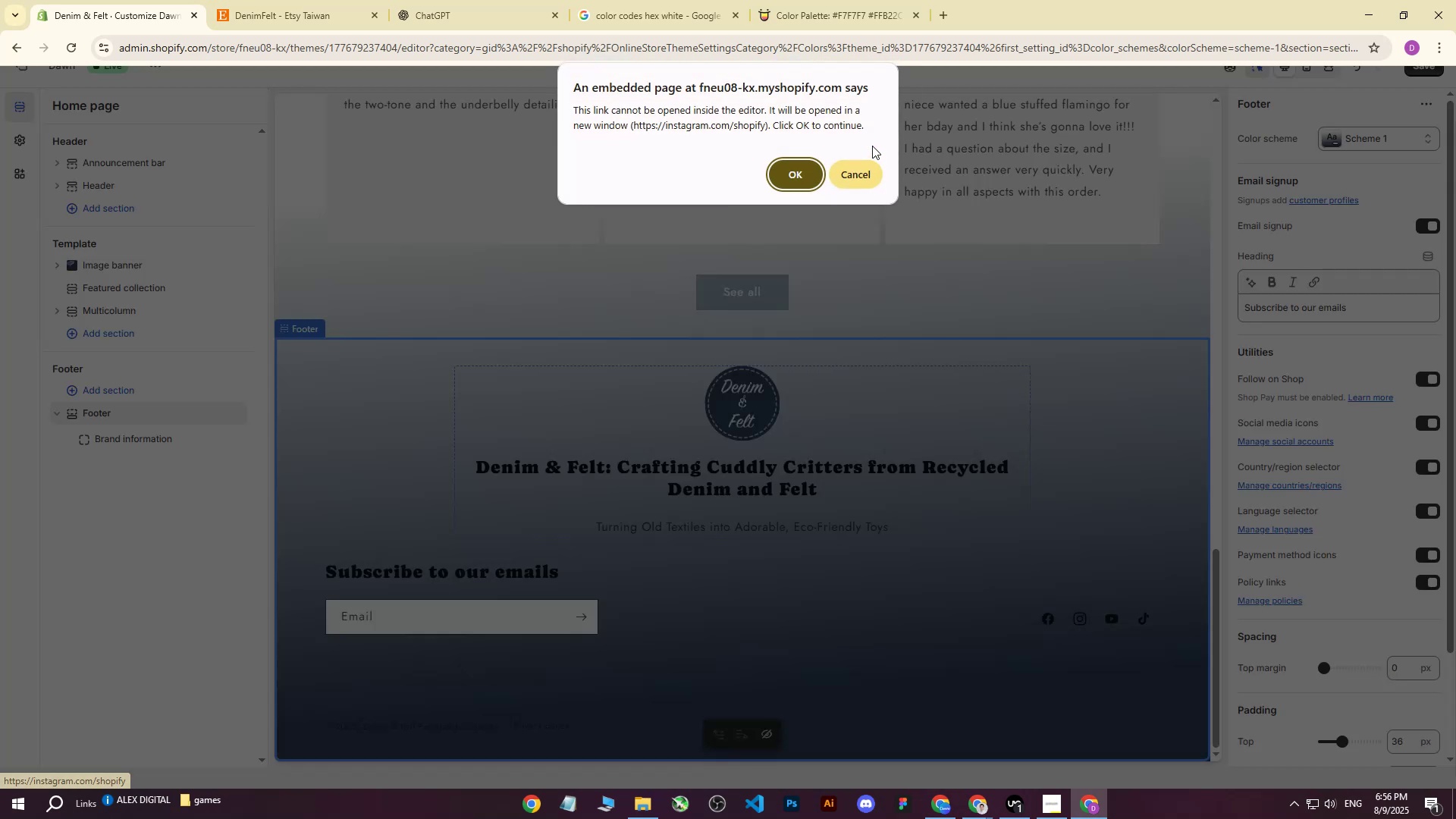 
left_click([861, 171])
 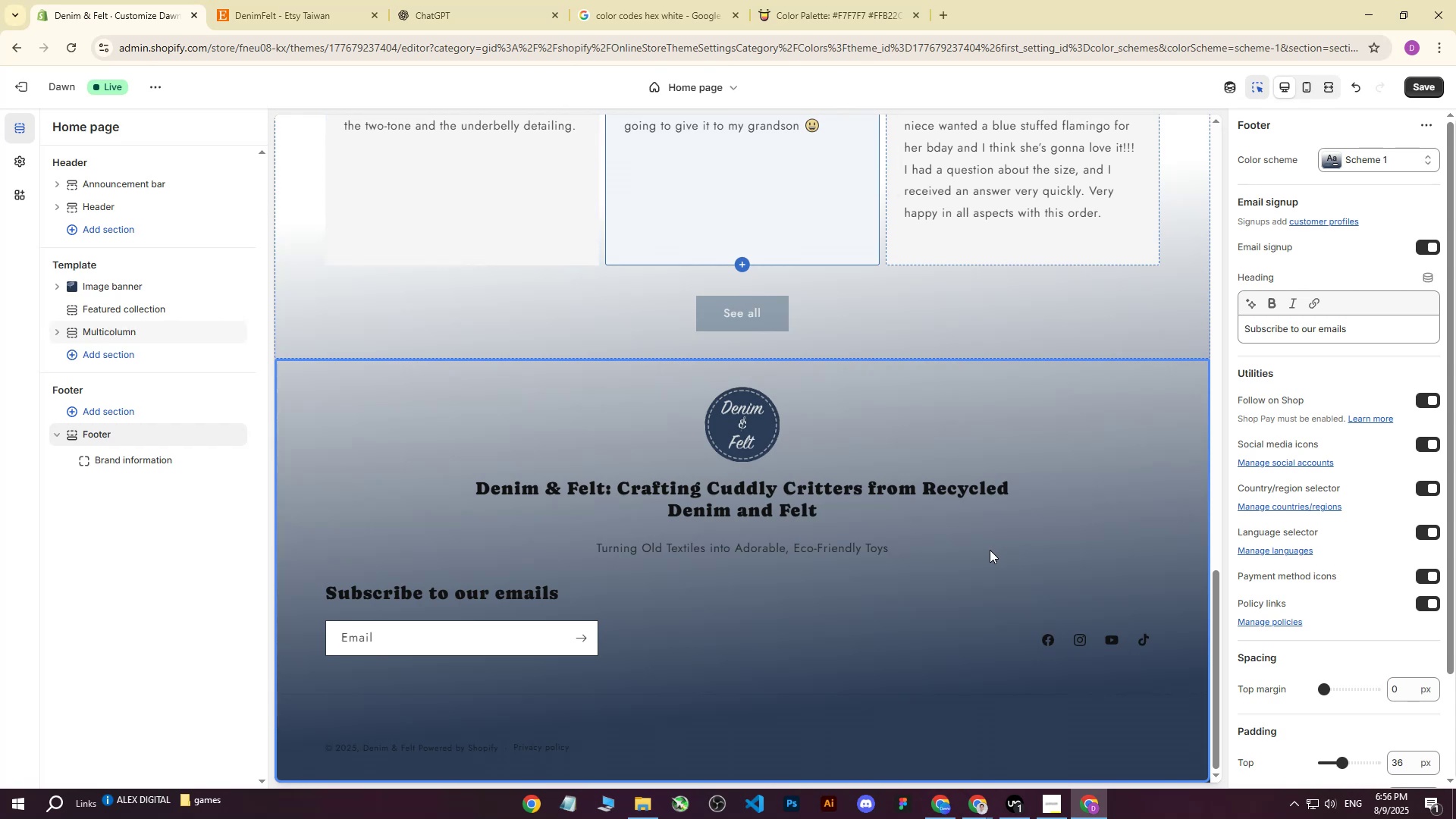 
left_click([990, 550])
 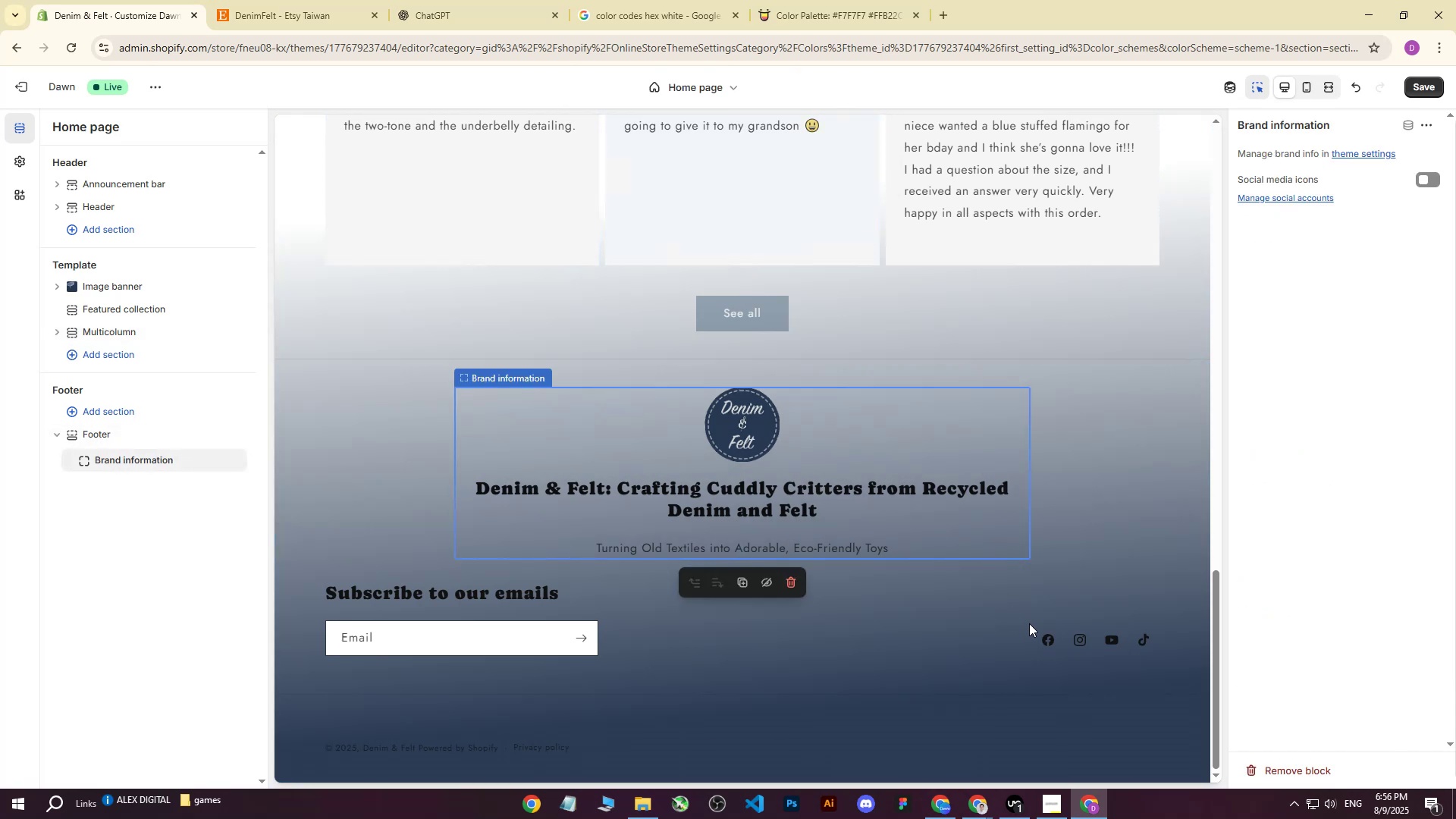 
left_click([1030, 624])
 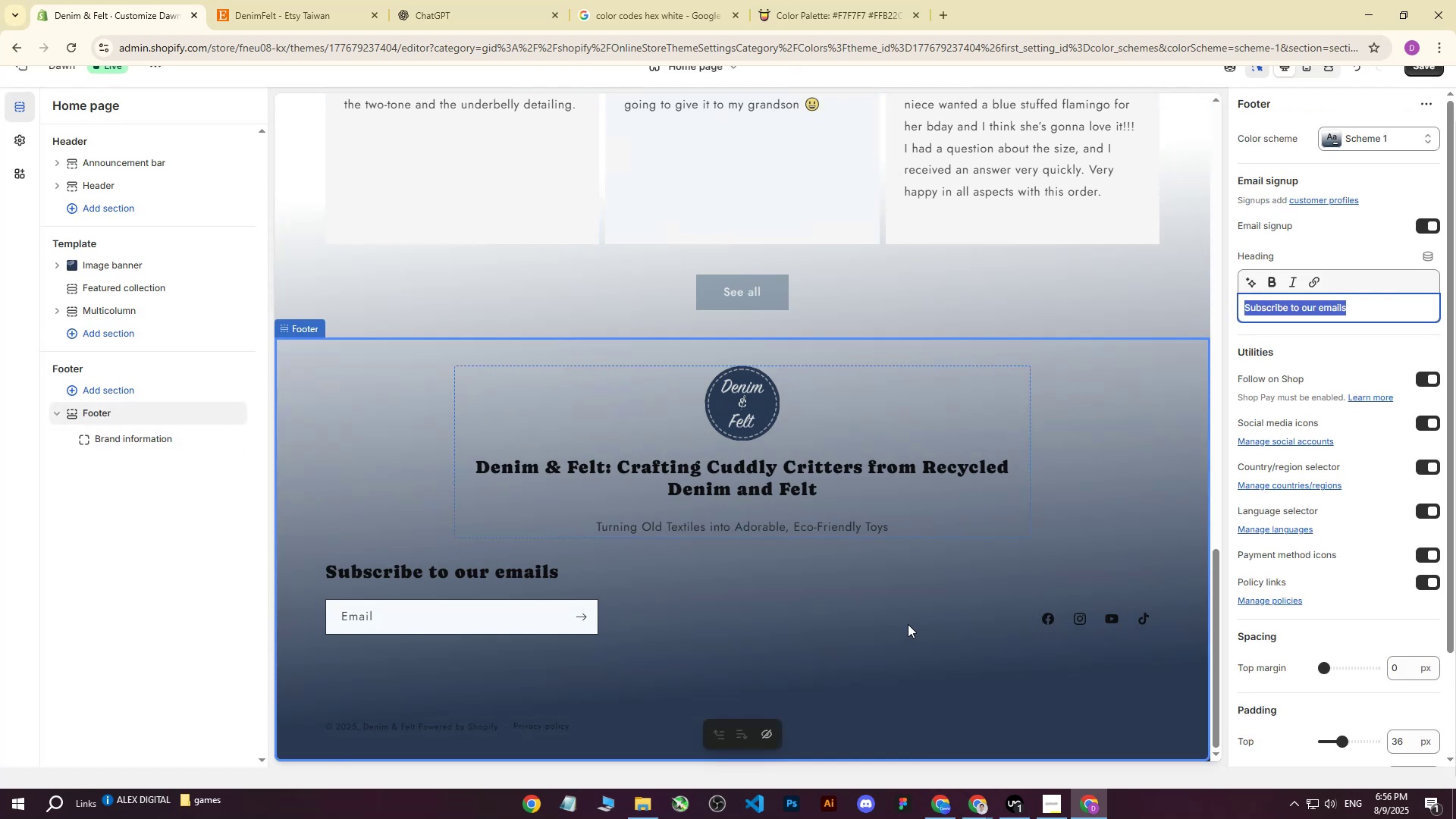 
double_click([903, 623])
 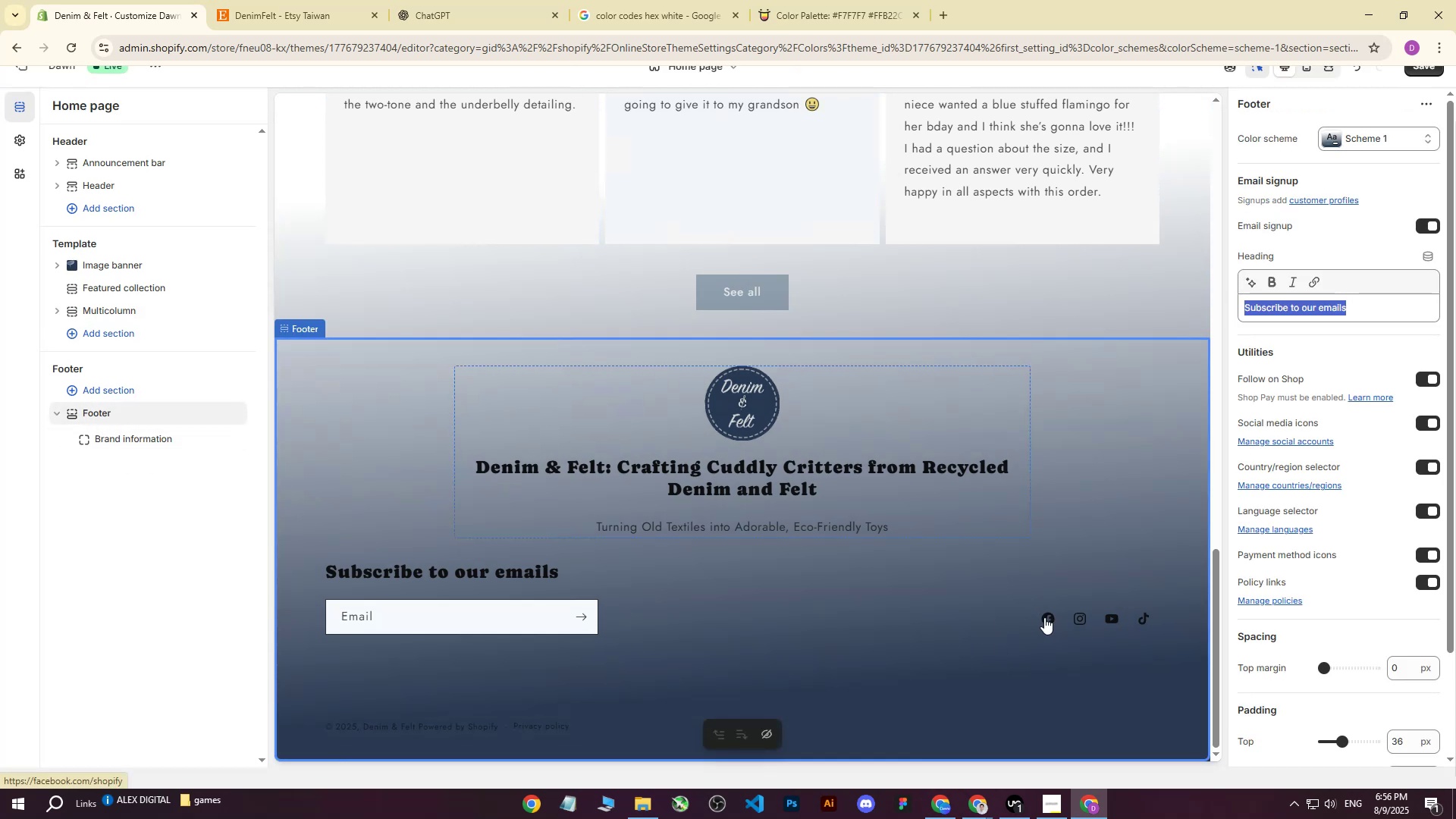 
right_click([1045, 618])
 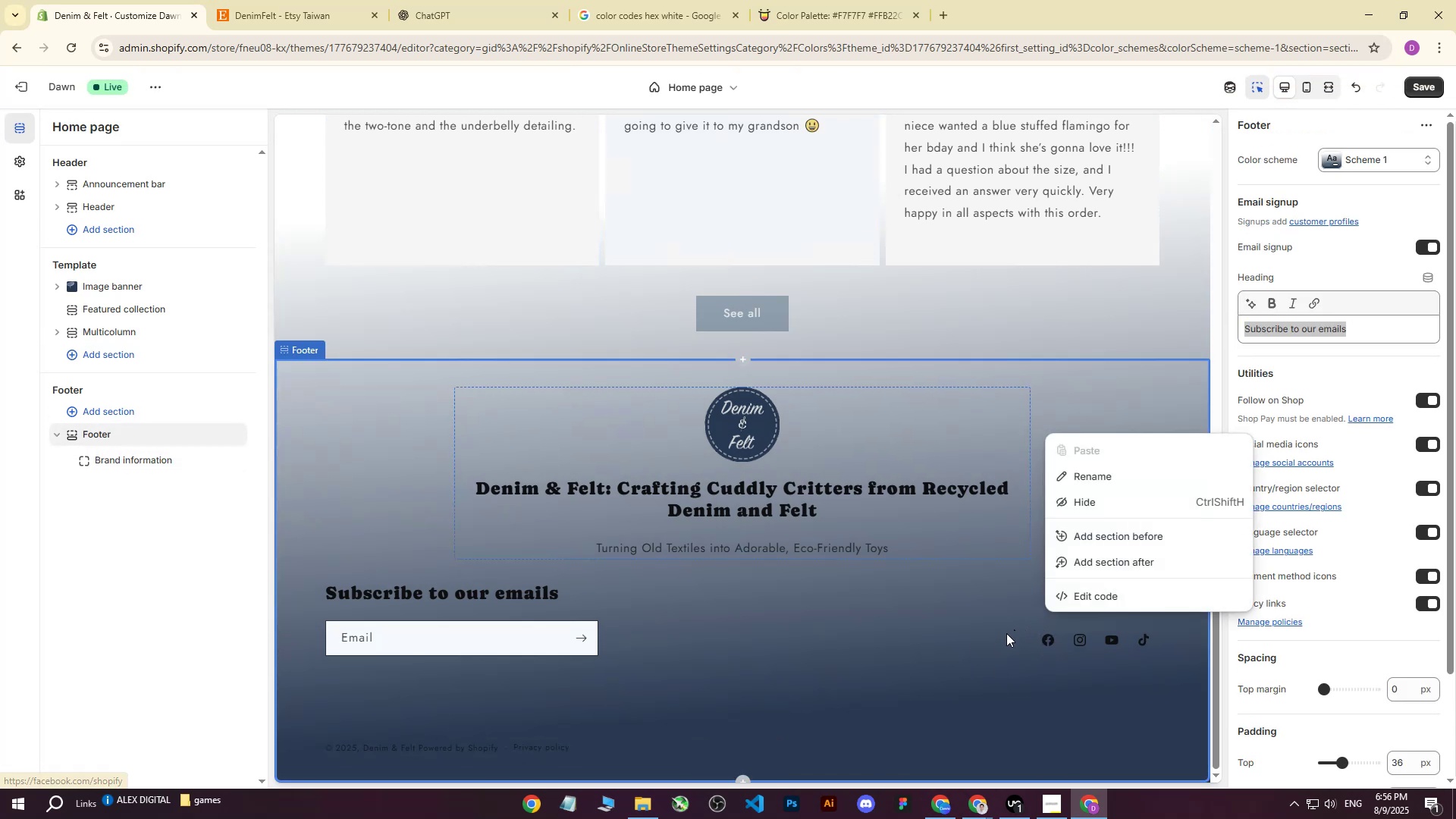 
left_click([990, 641])
 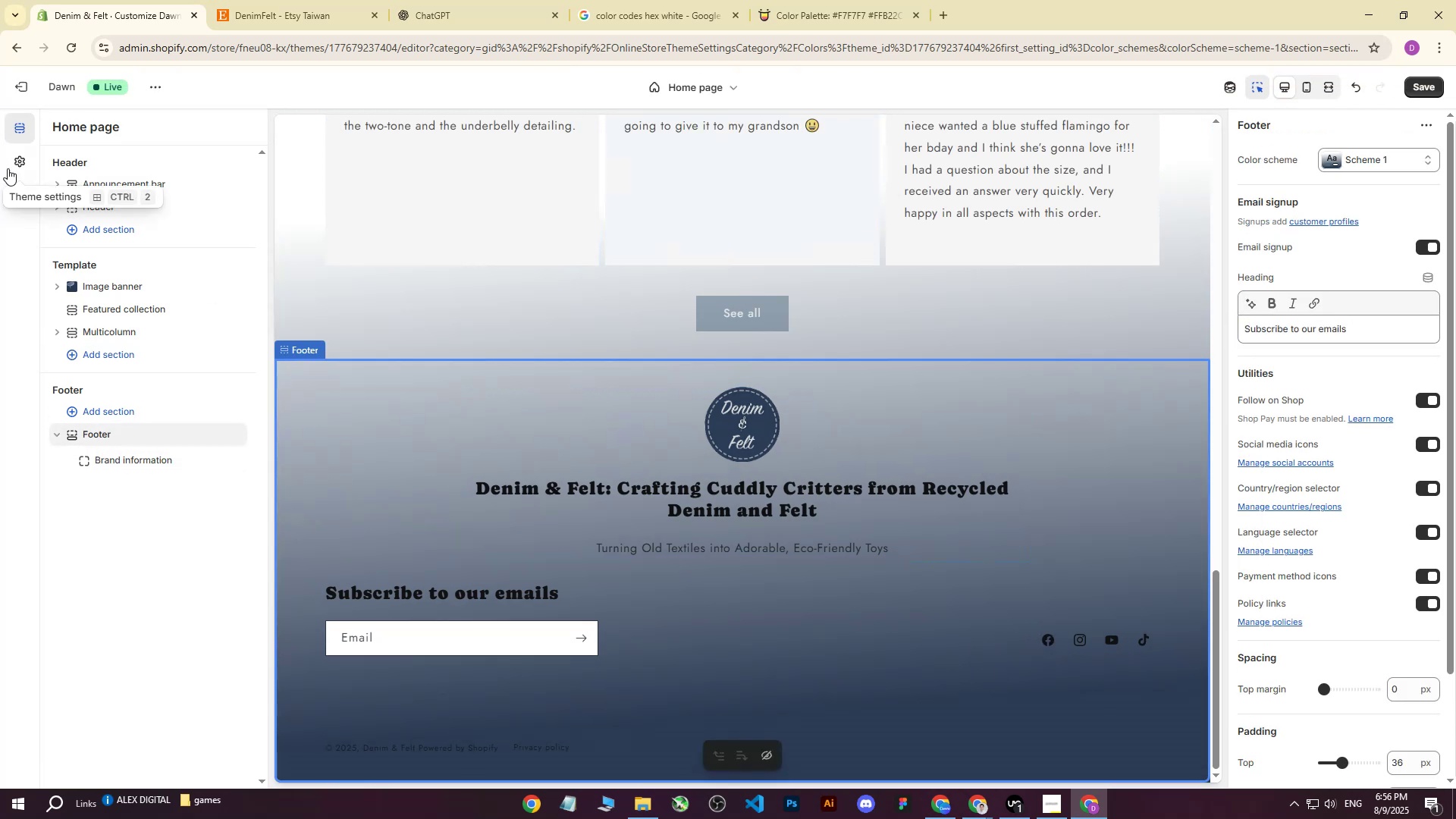 
left_click([20, 158])
 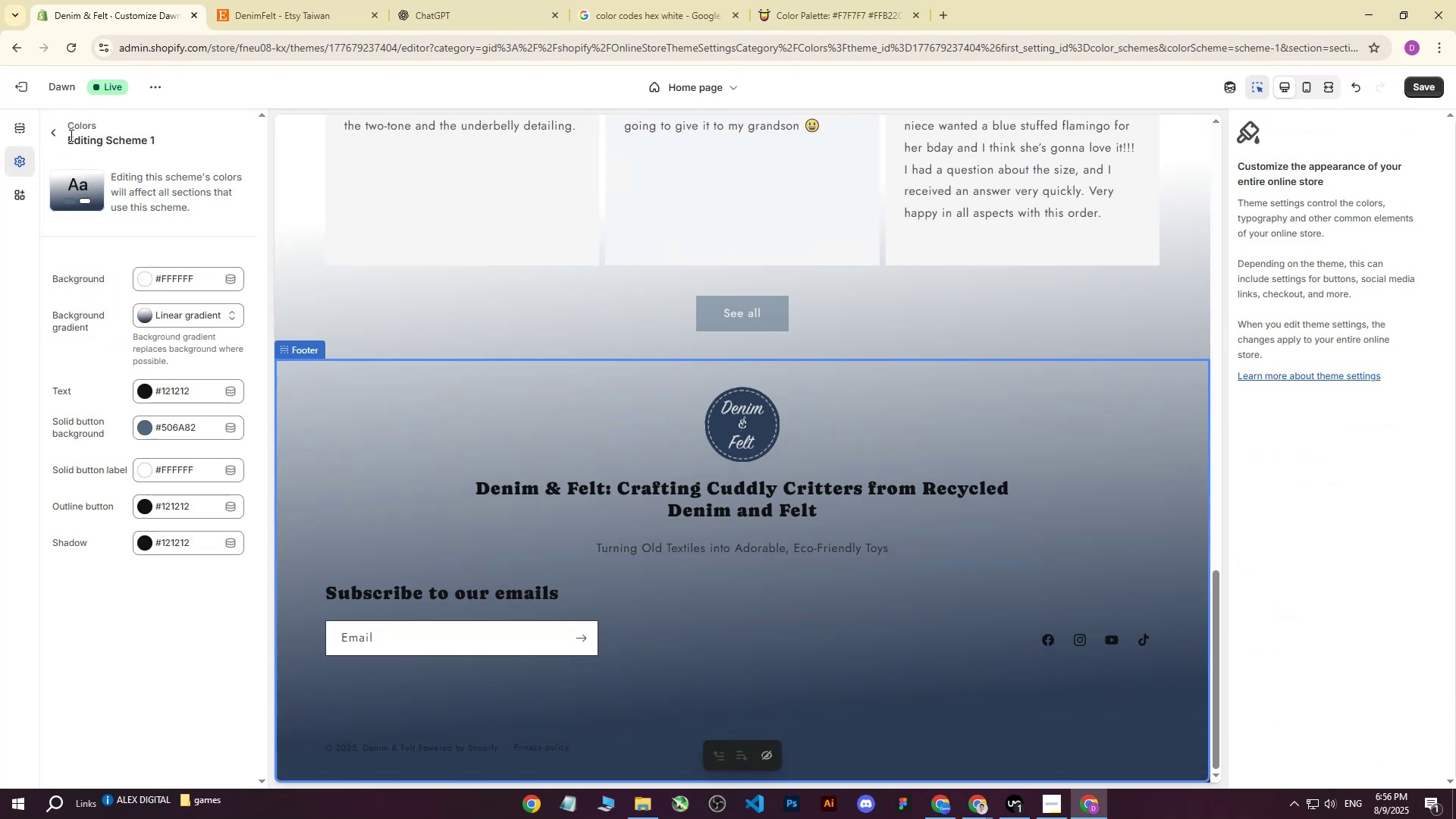 
left_click([55, 135])
 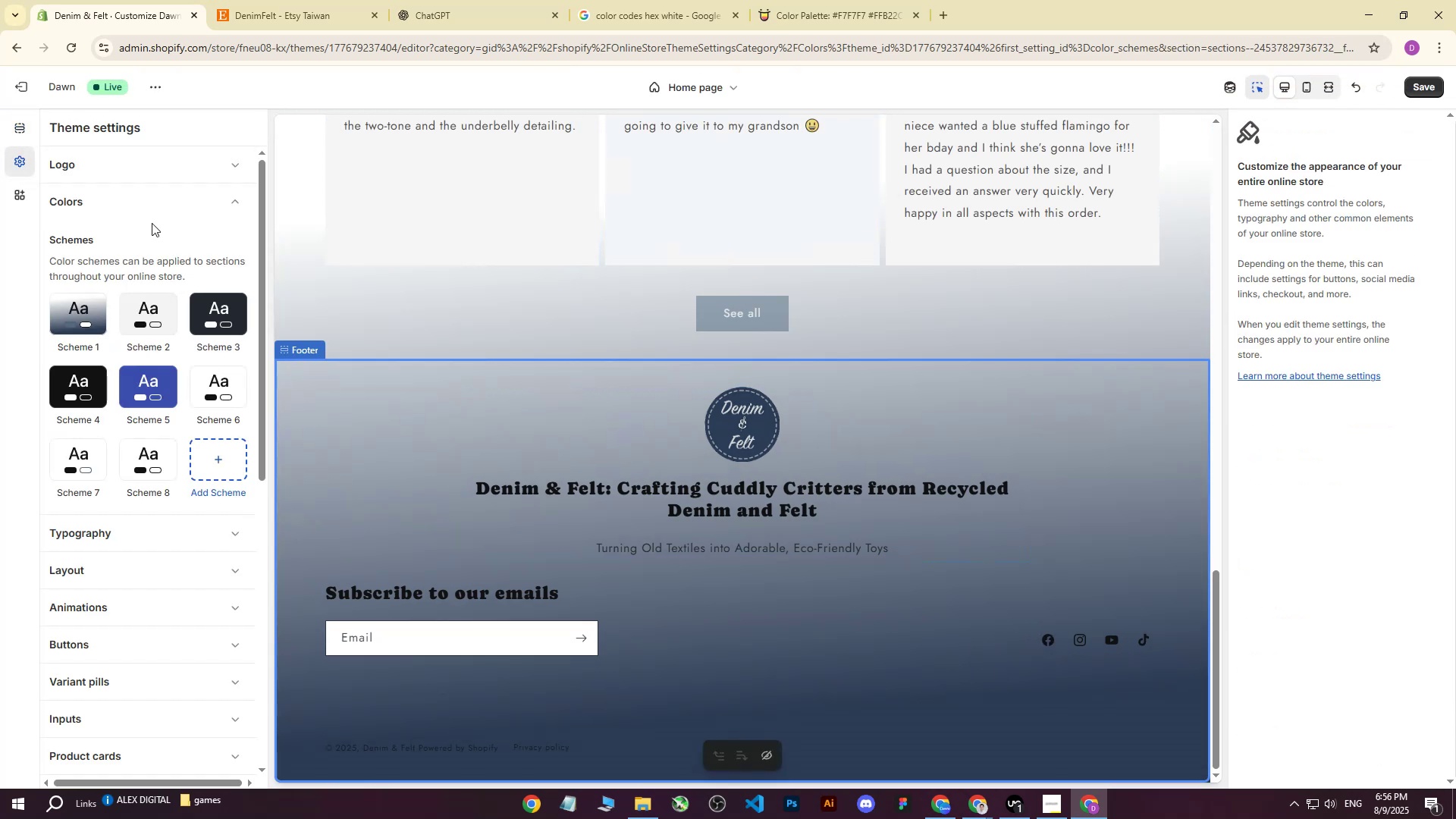 
left_click([185, 205])
 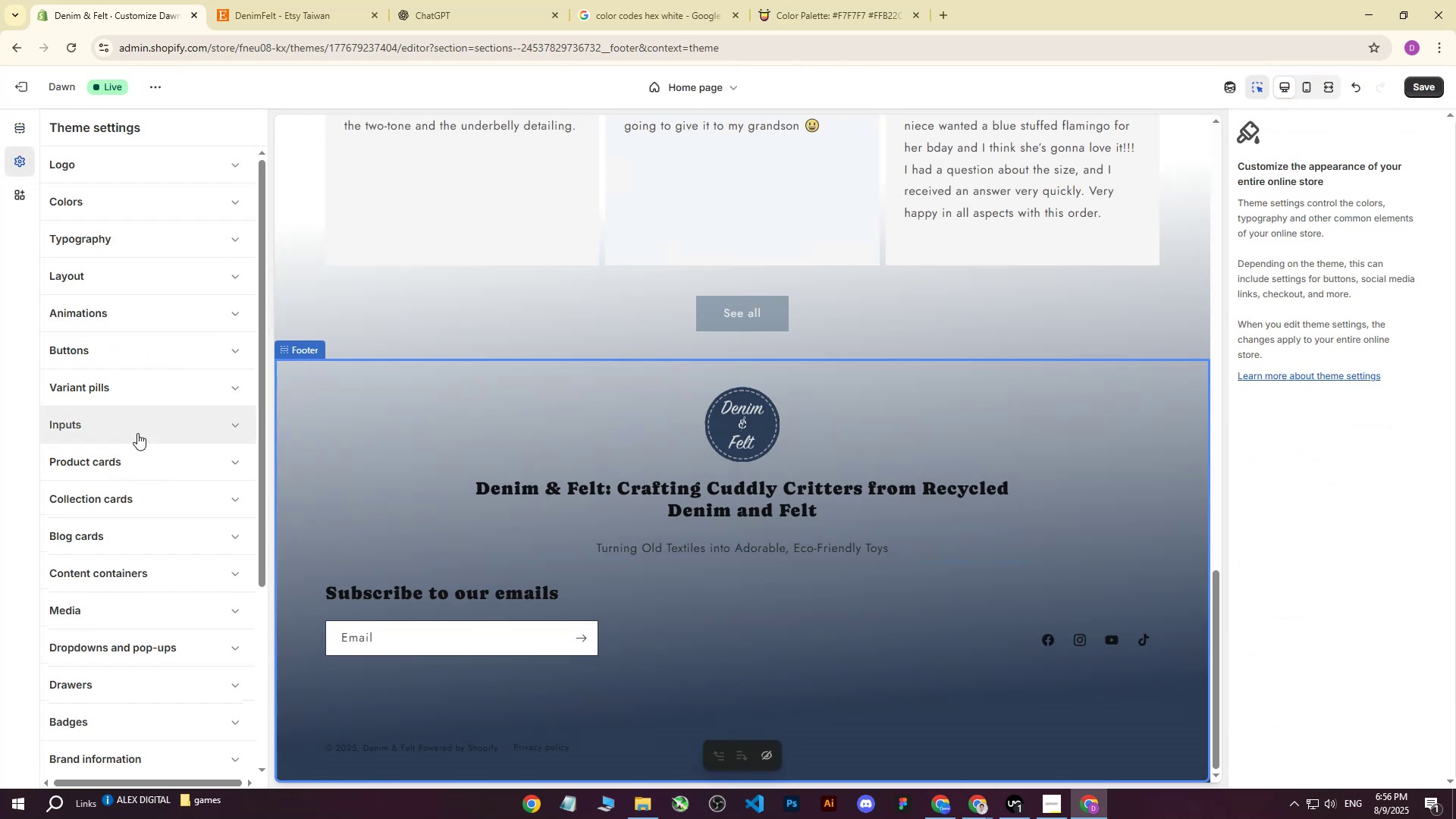 
scroll: coordinate [144, 444], scroll_direction: down, amount: 5.0
 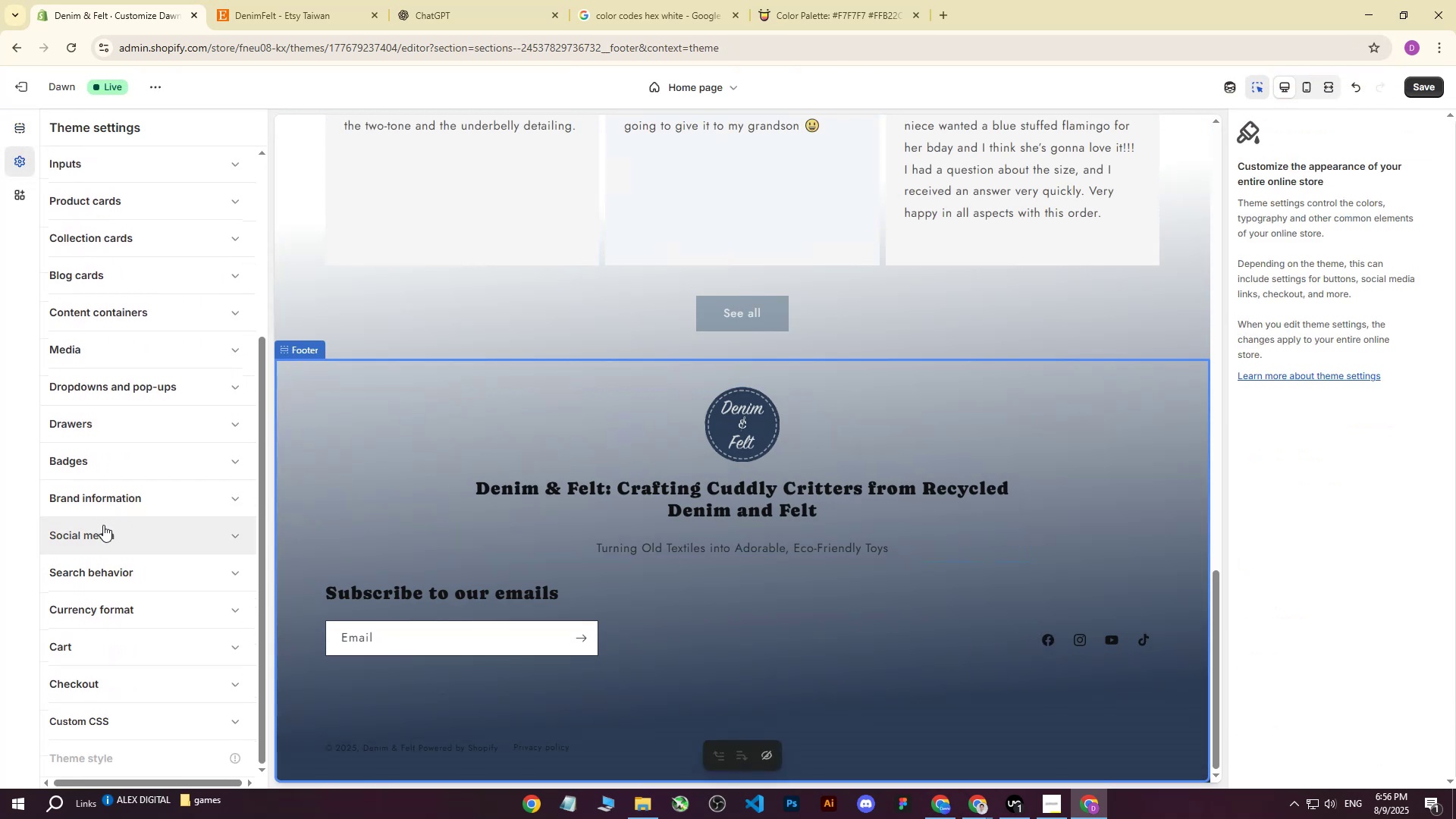 
left_click([102, 528])
 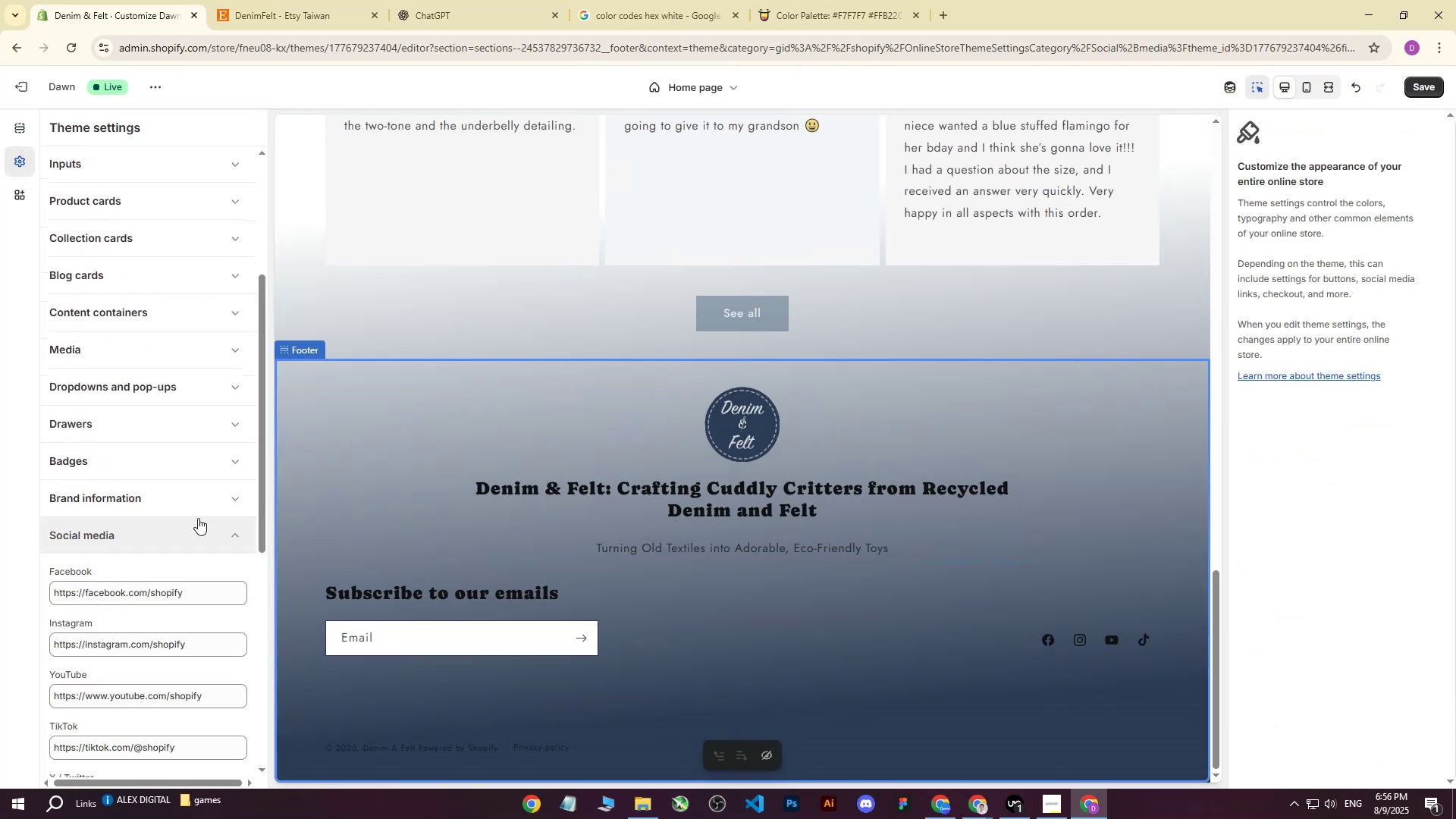 
scroll: coordinate [199, 510], scroll_direction: down, amount: 8.0
 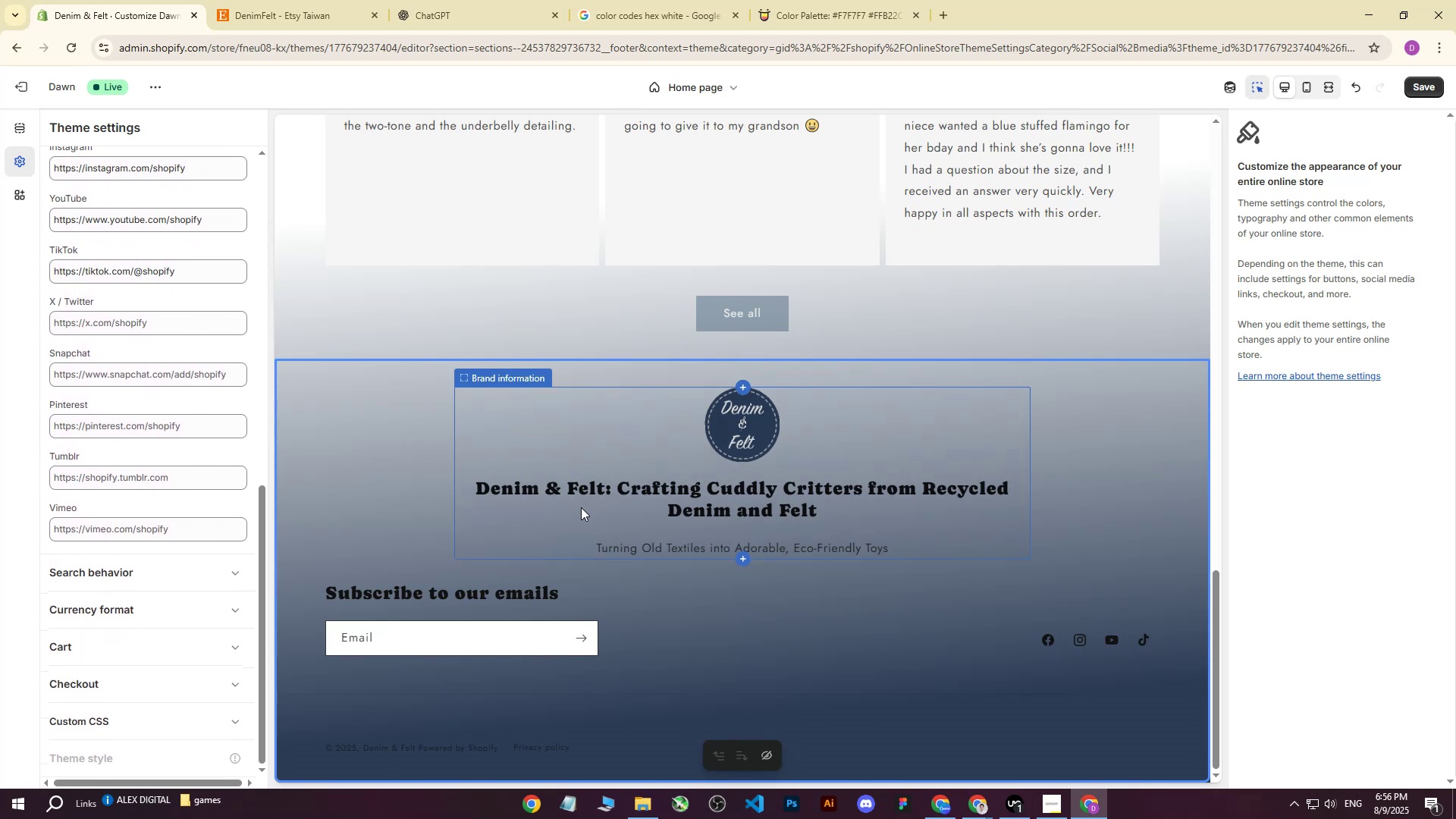 
scroll: coordinate [161, 419], scroll_direction: up, amount: 13.0
 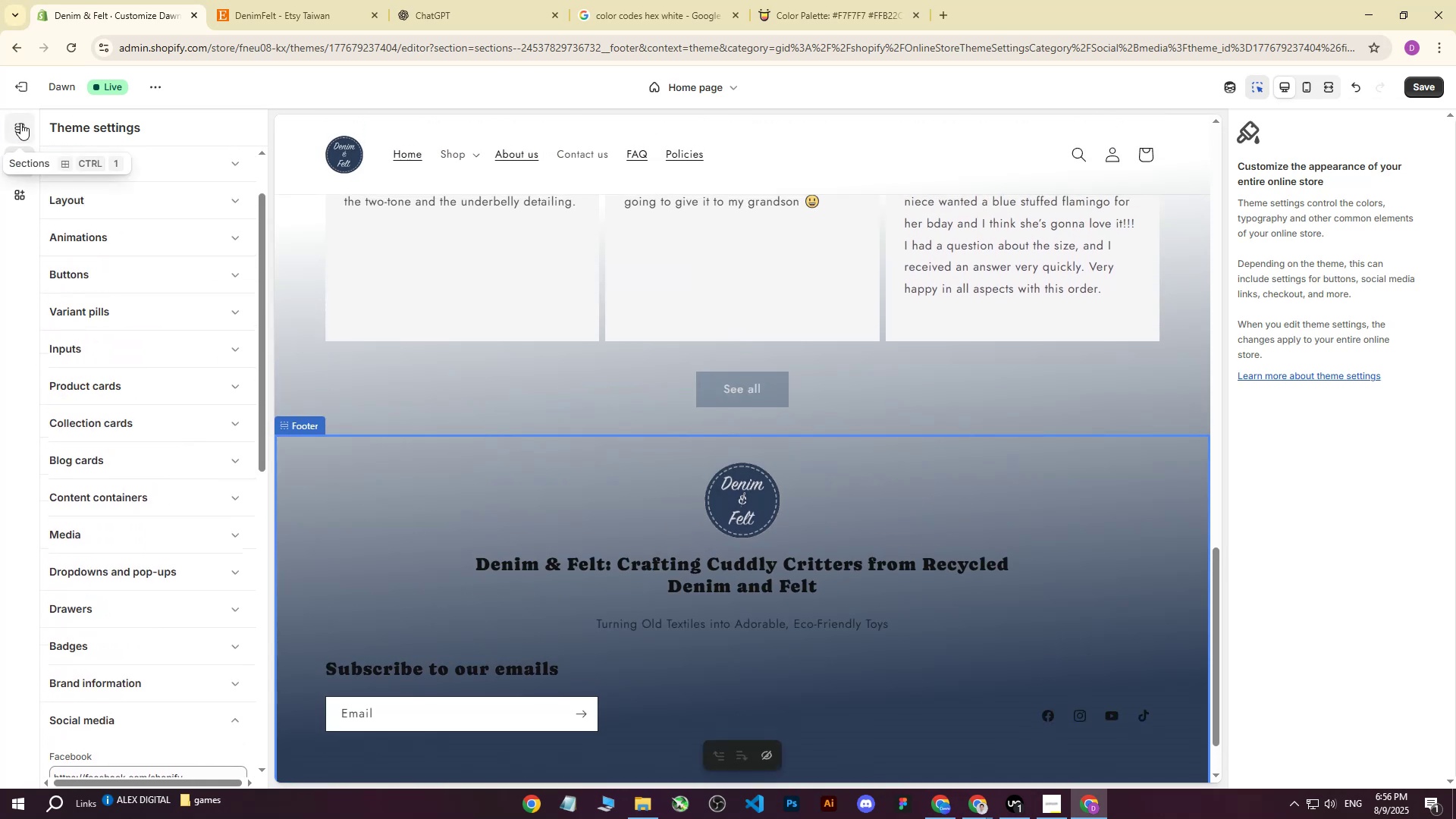 
left_click([20, 122])
 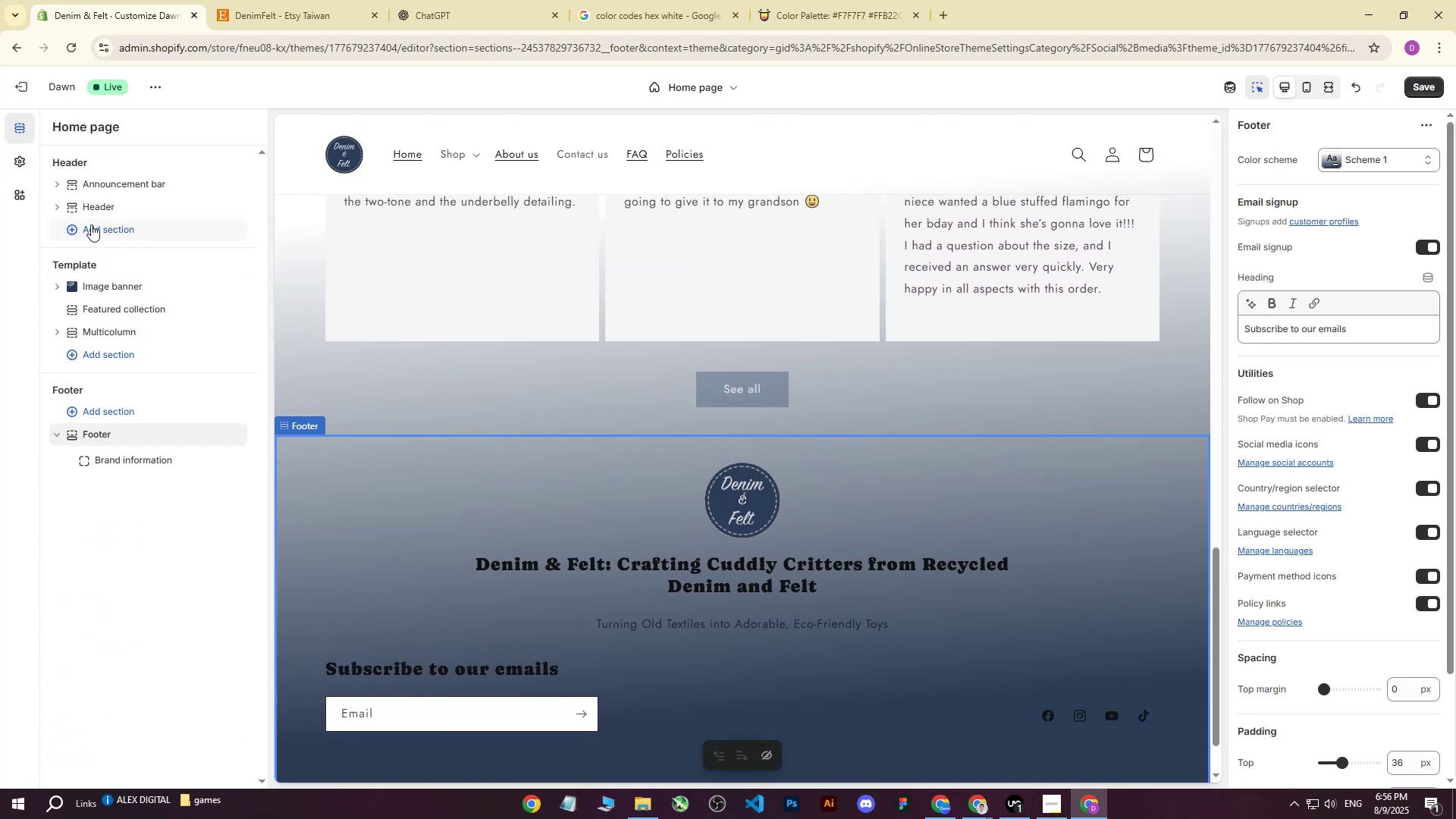 
left_click([20, 165])
 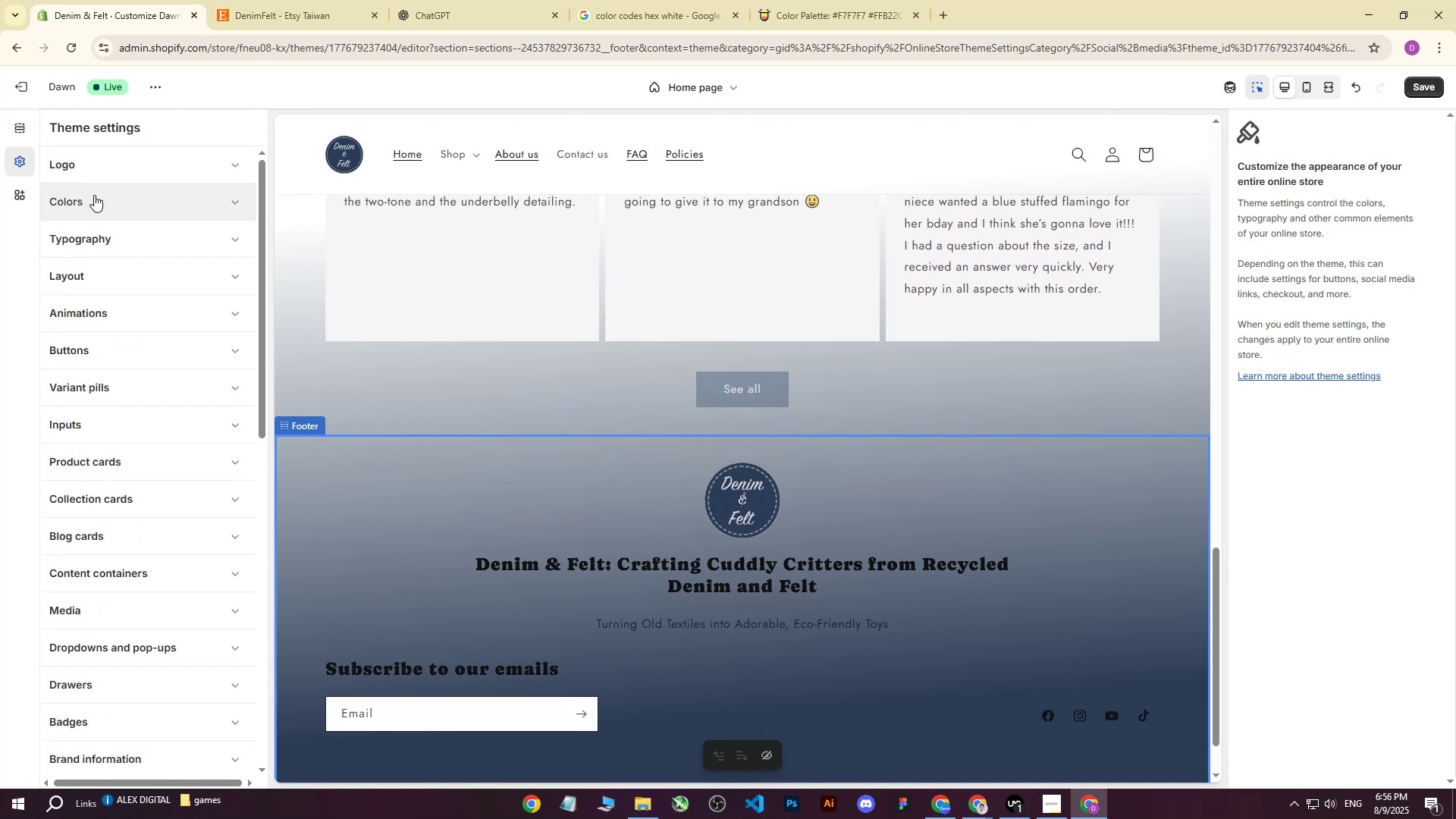 
left_click([92, 200])
 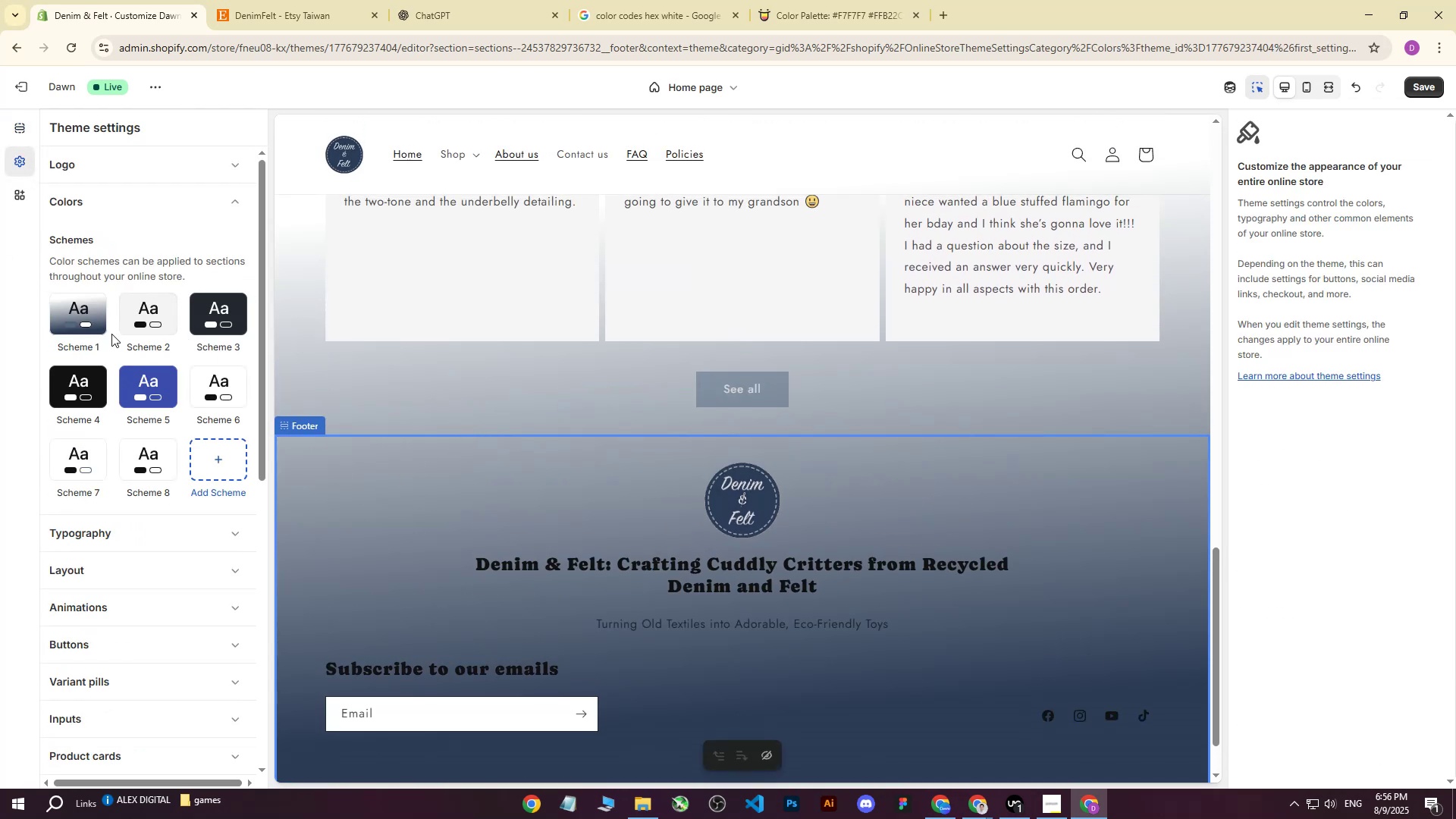 
left_click([82, 318])
 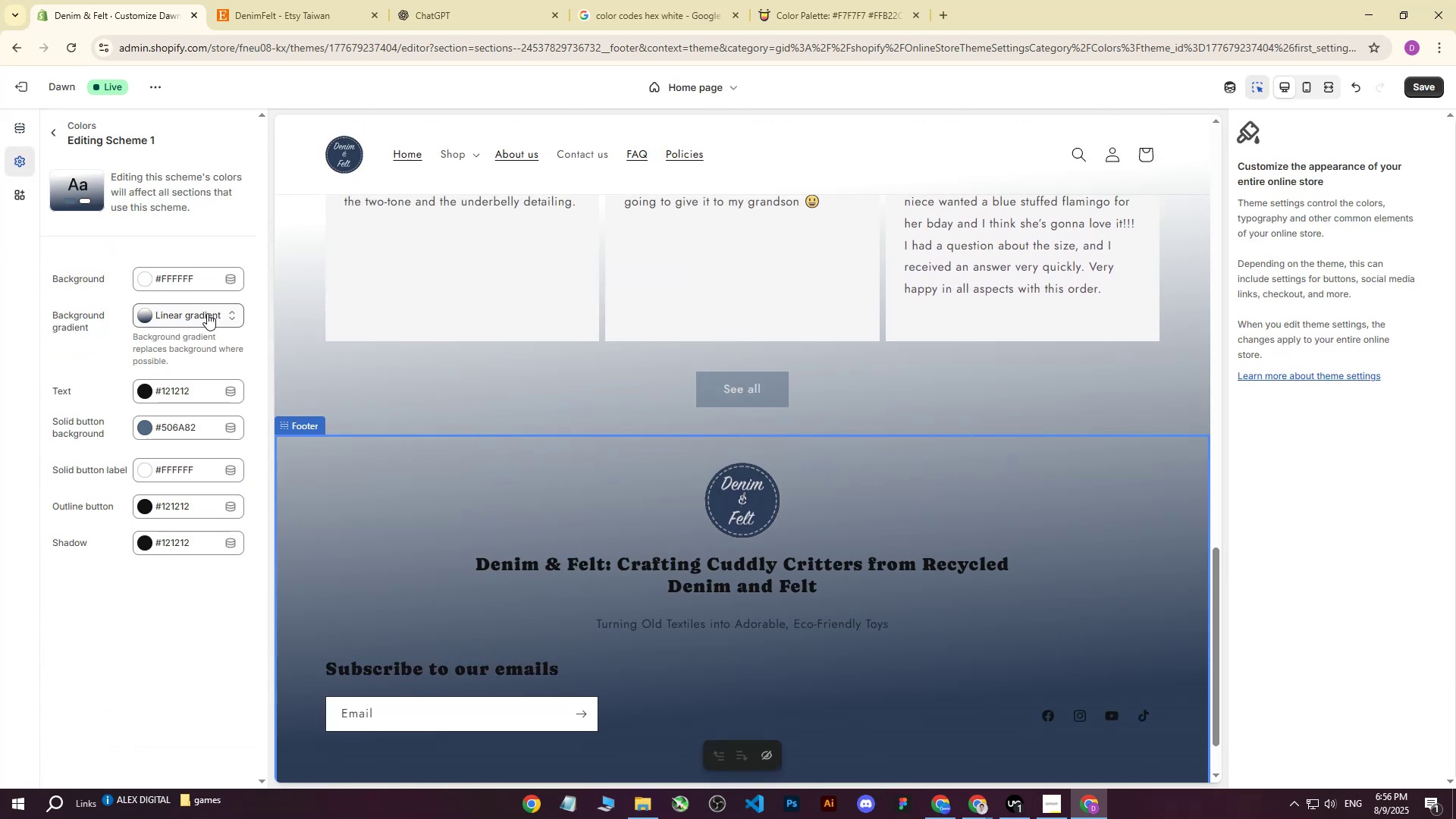 
left_click([223, 315])
 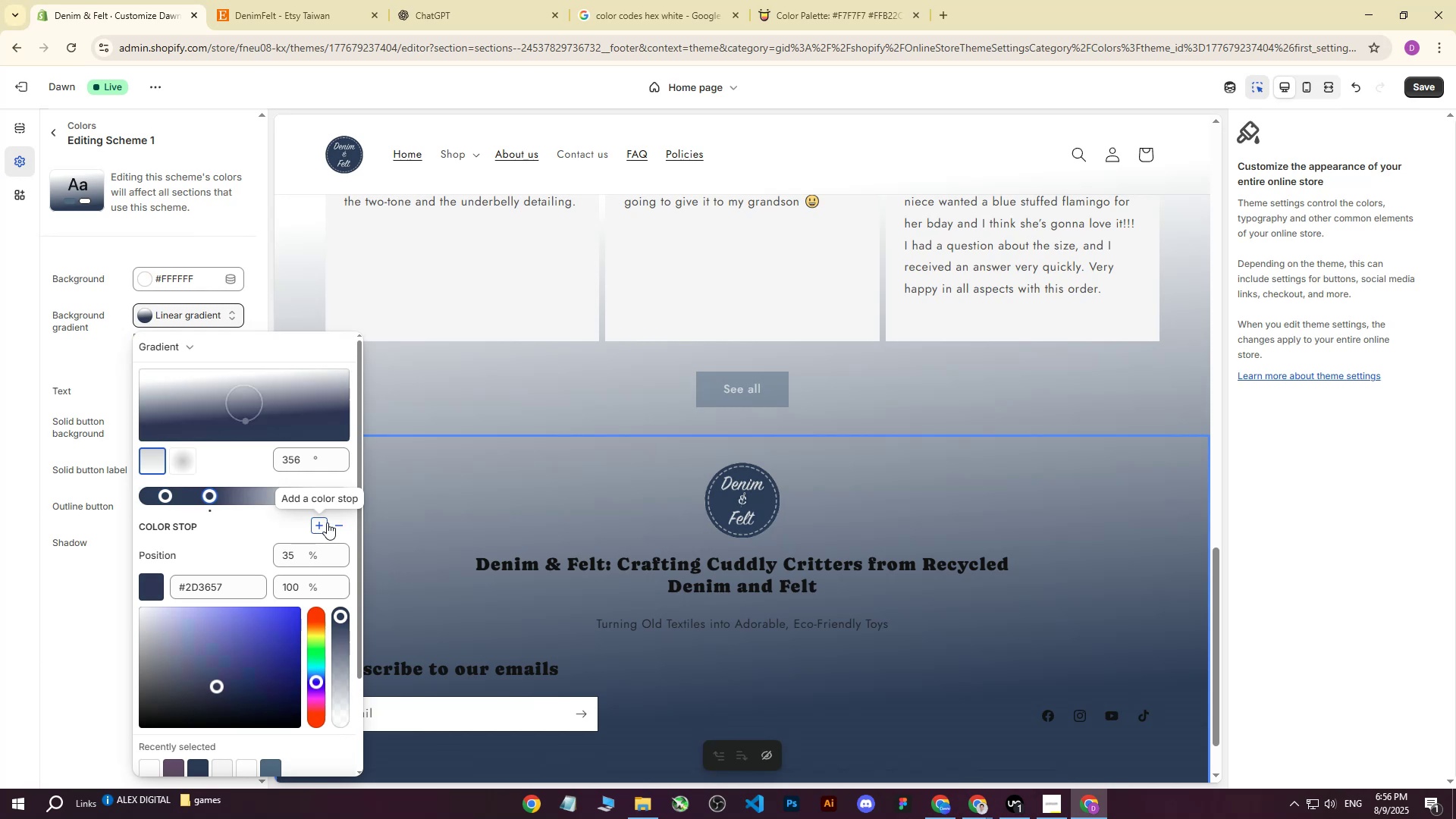 
left_click_drag(start_coordinate=[208, 496], to_coordinate=[345, 501])
 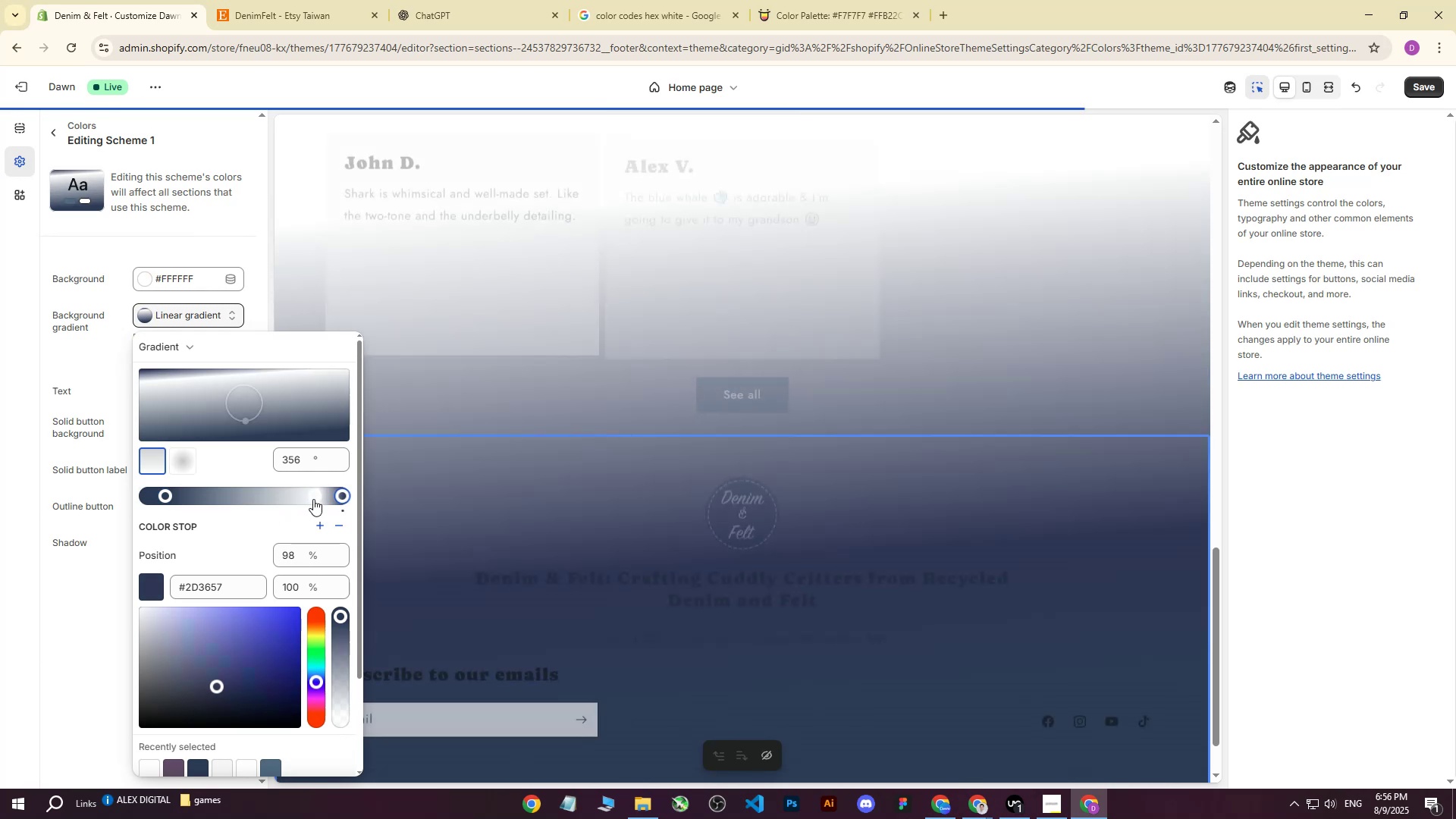 
left_click_drag(start_coordinate=[313, 499], to_coordinate=[246, 503])
 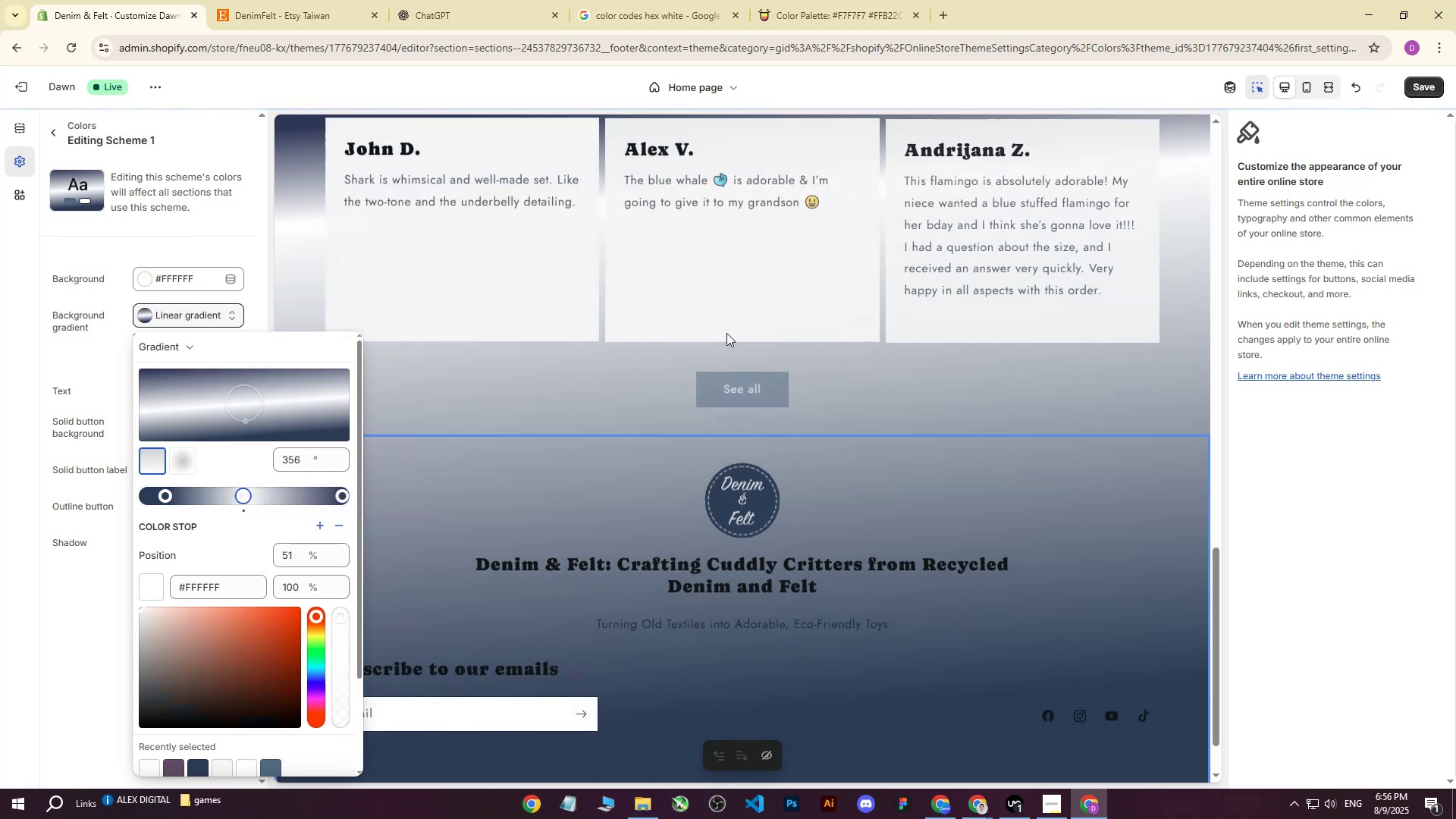 
scroll: coordinate [747, 326], scroll_direction: down, amount: 12.0
 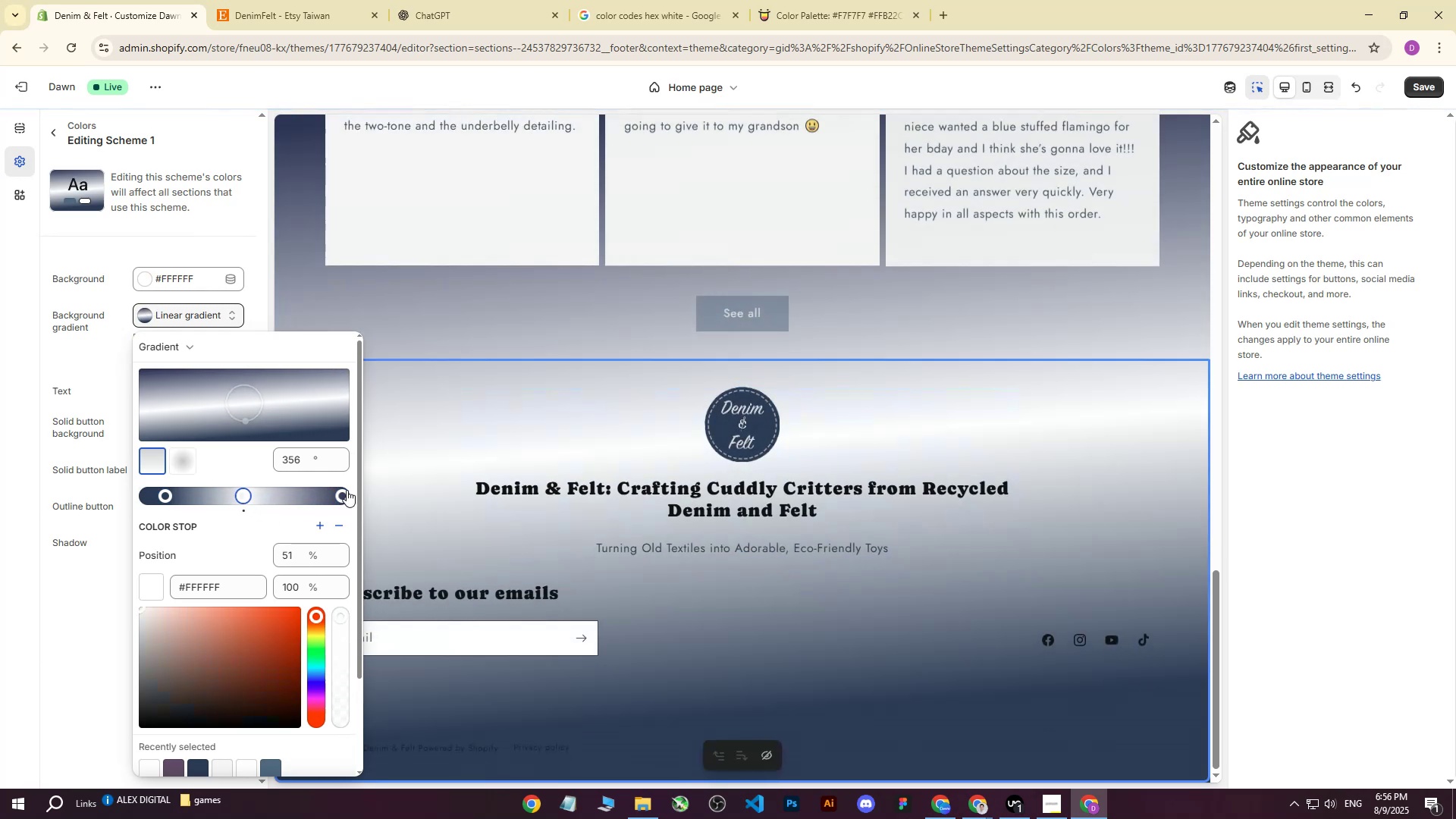 
left_click([340, 495])
 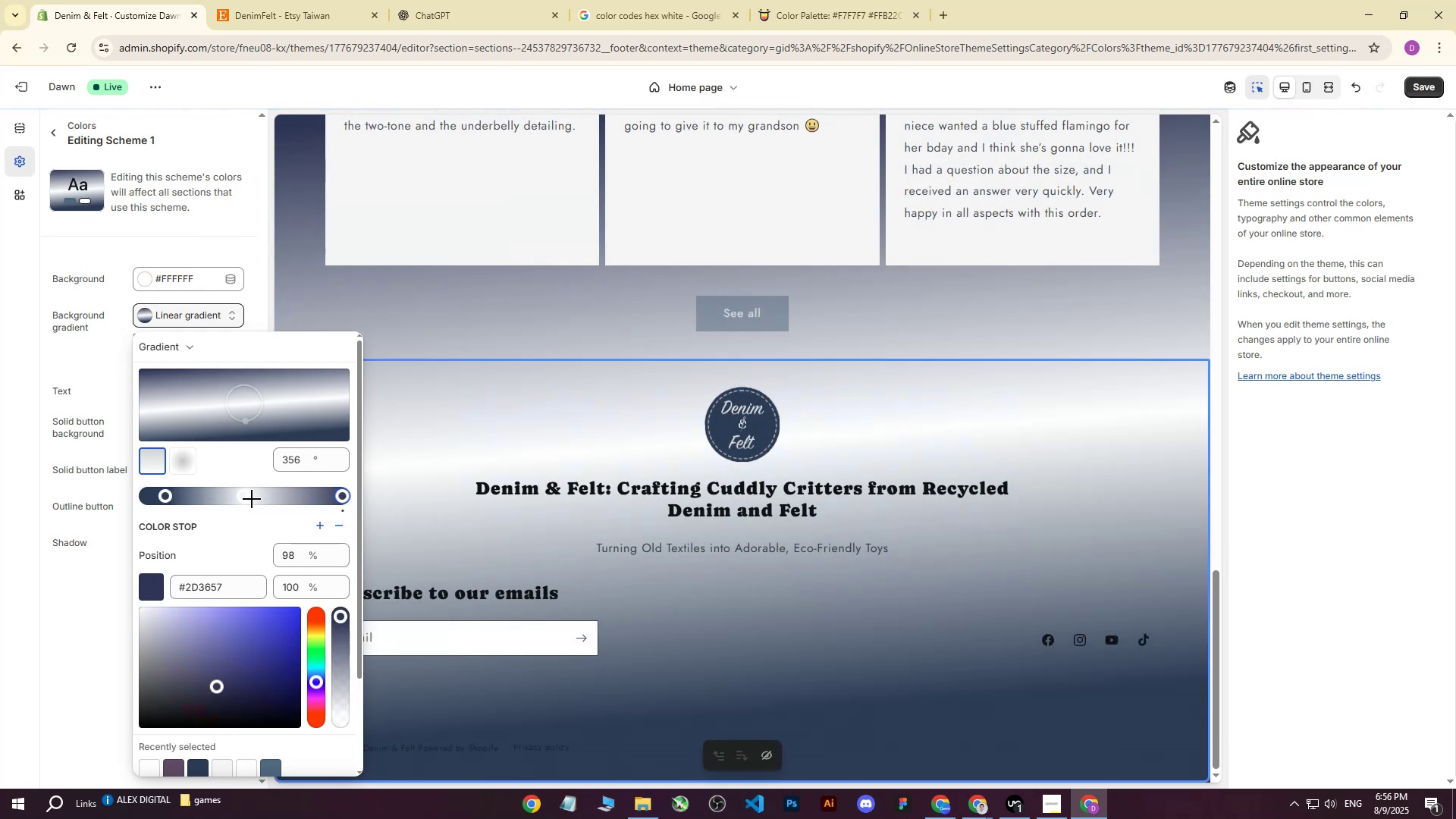 
left_click_drag(start_coordinate=[246, 498], to_coordinate=[311, 500])
 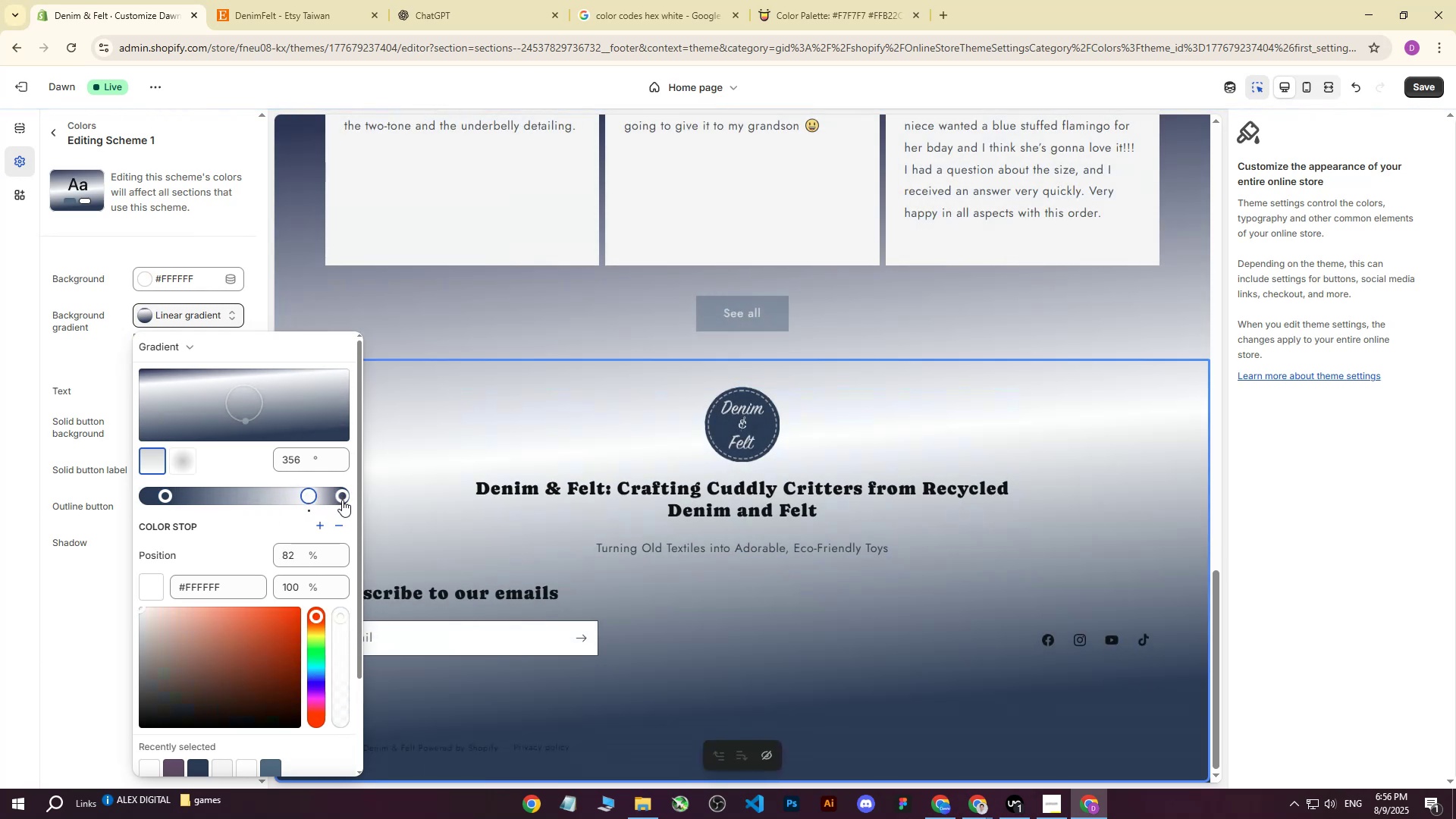 
left_click_drag(start_coordinate=[342, 499], to_coordinate=[246, 506])
 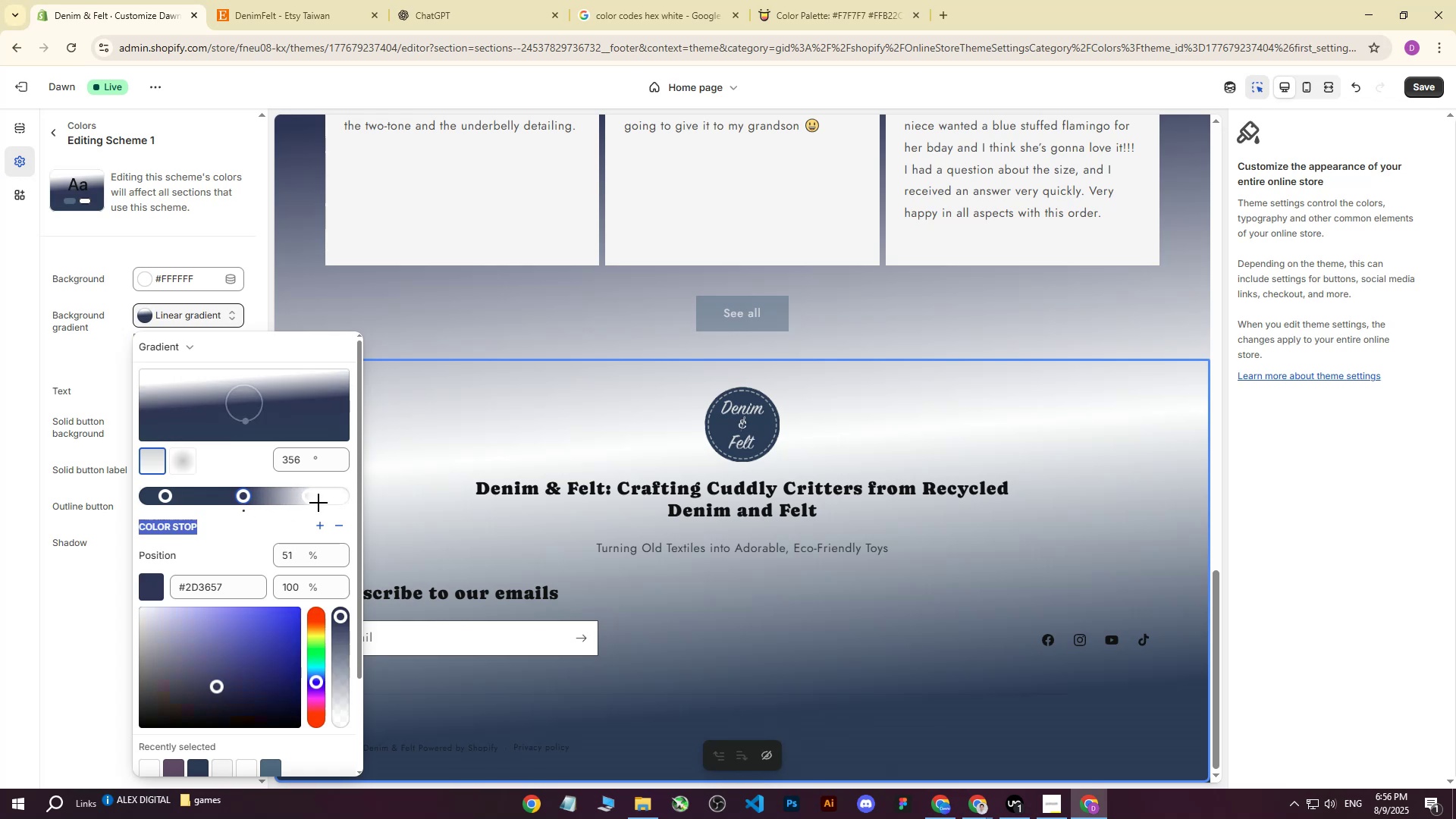 
left_click_drag(start_coordinate=[313, 497], to_coordinate=[340, 498])
 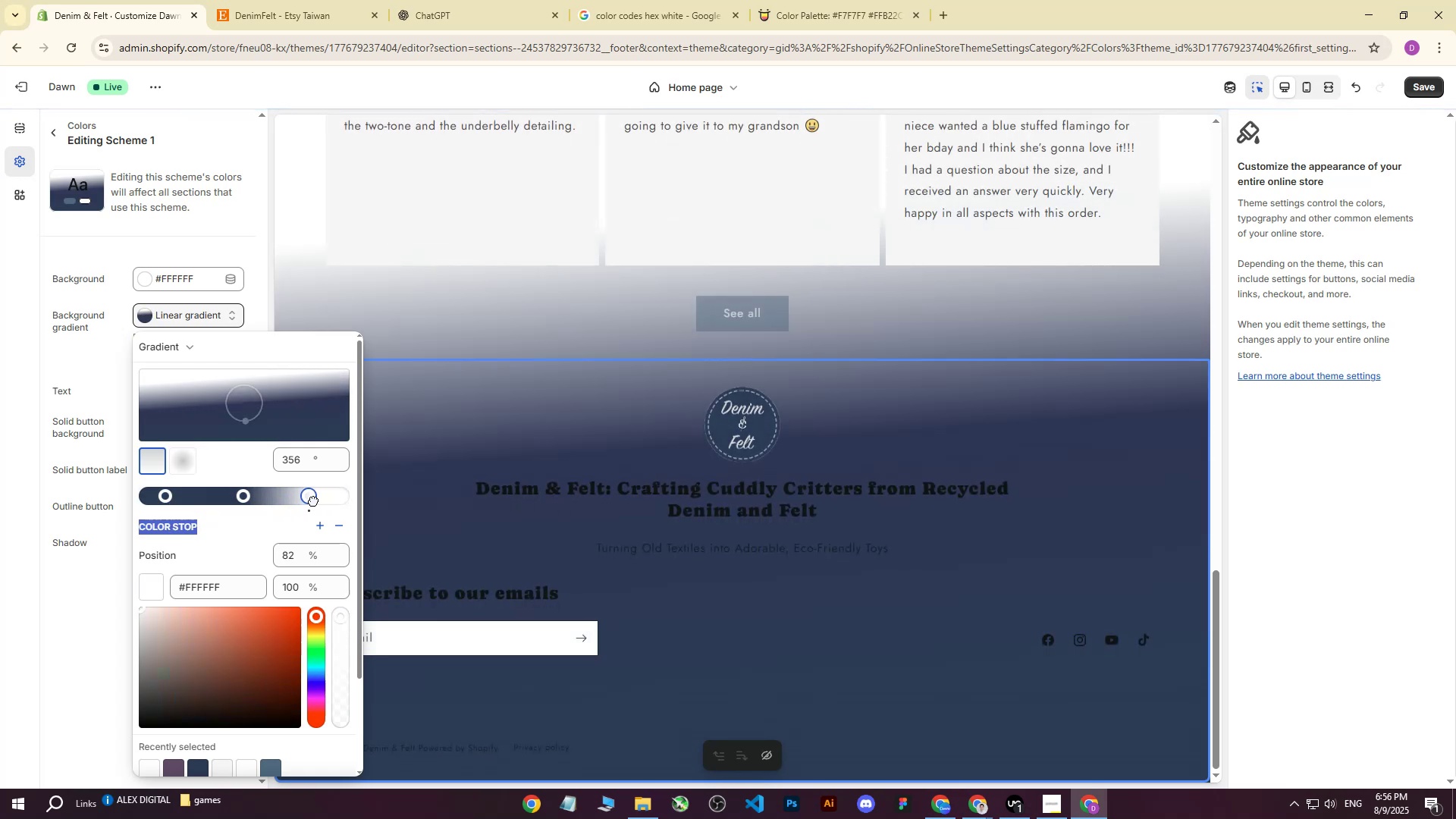 
left_click([317, 505])
 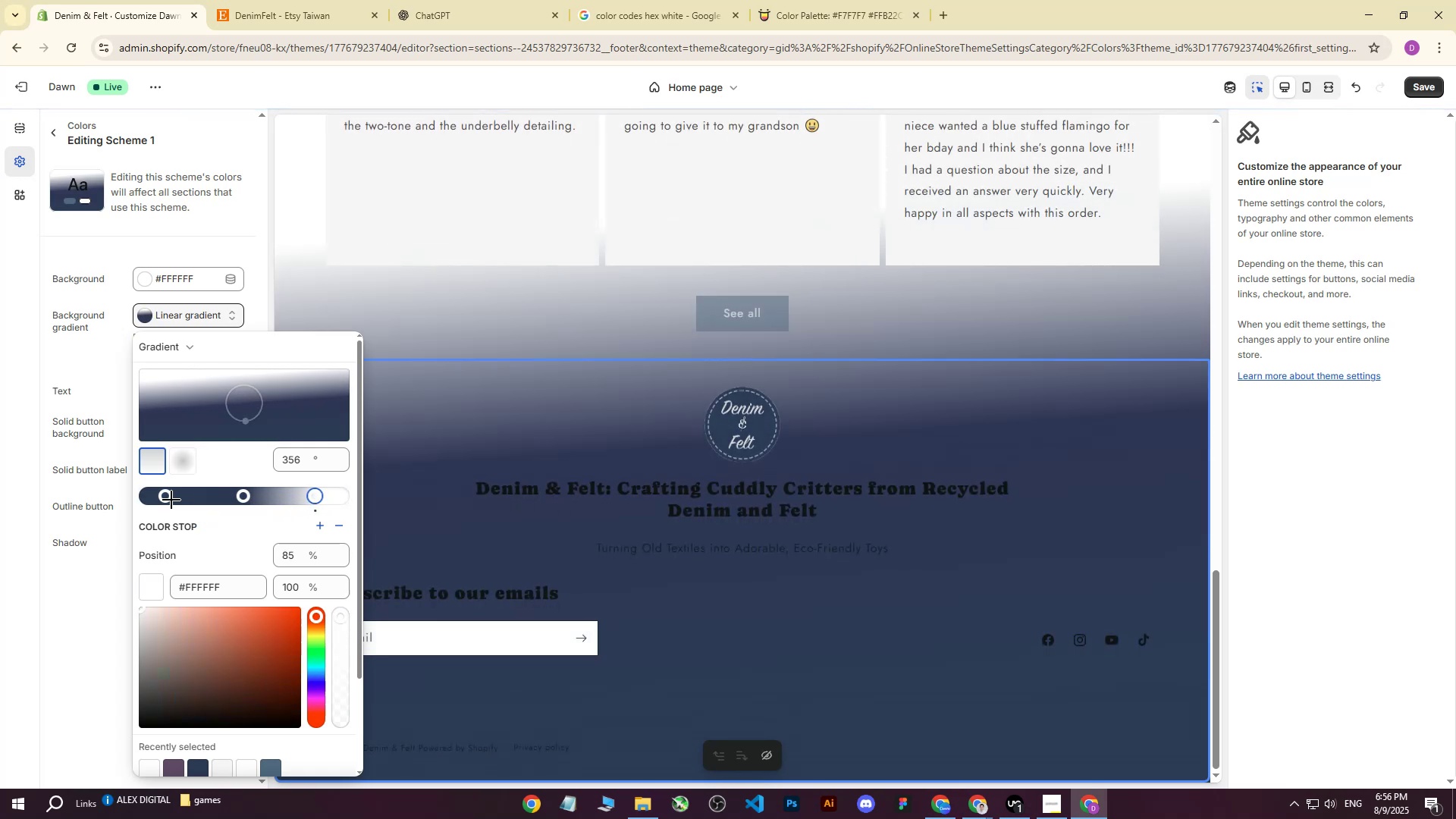 
left_click([168, 497])
 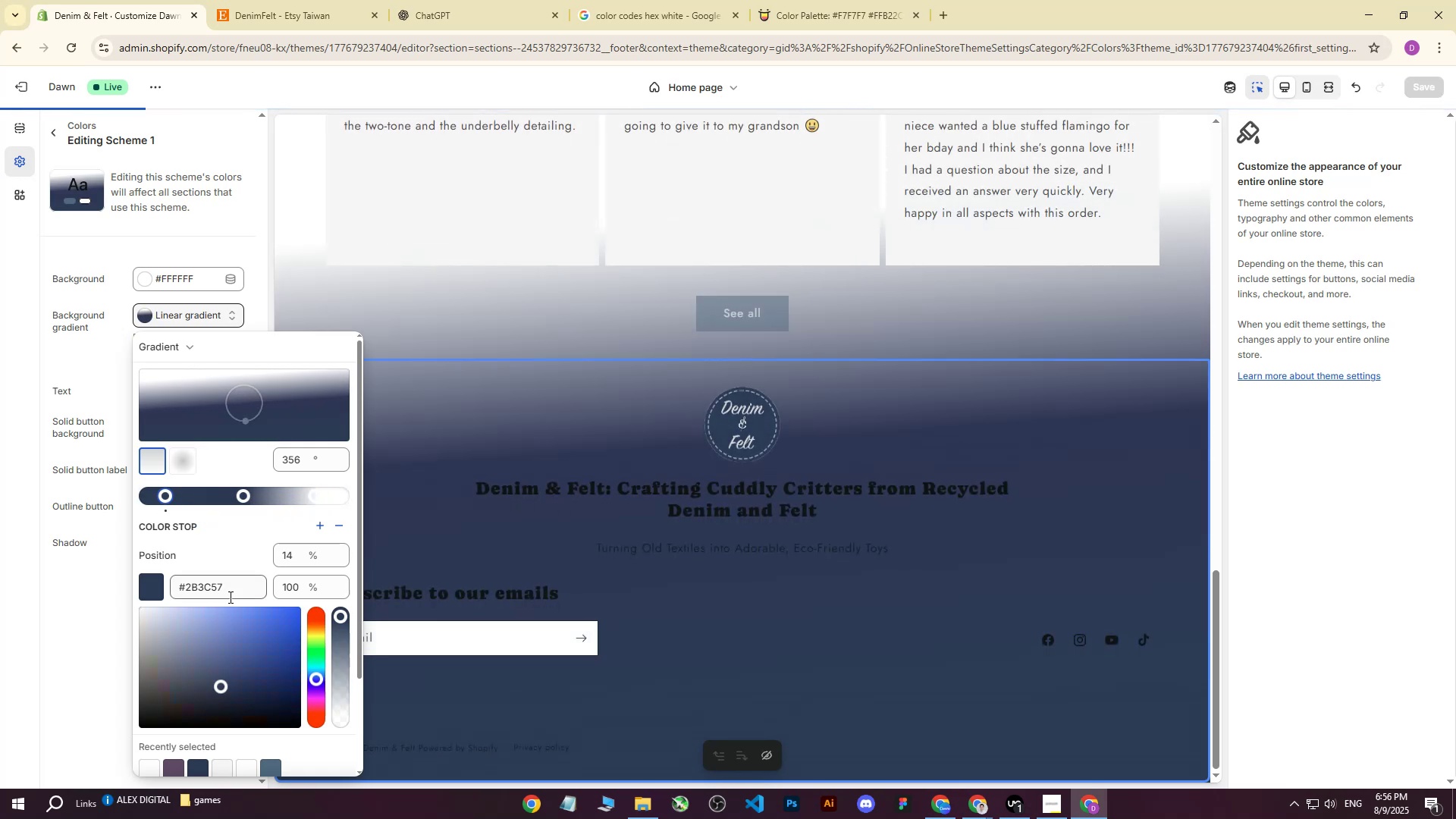 
left_click_drag(start_coordinate=[230, 588], to_coordinate=[157, 589])
 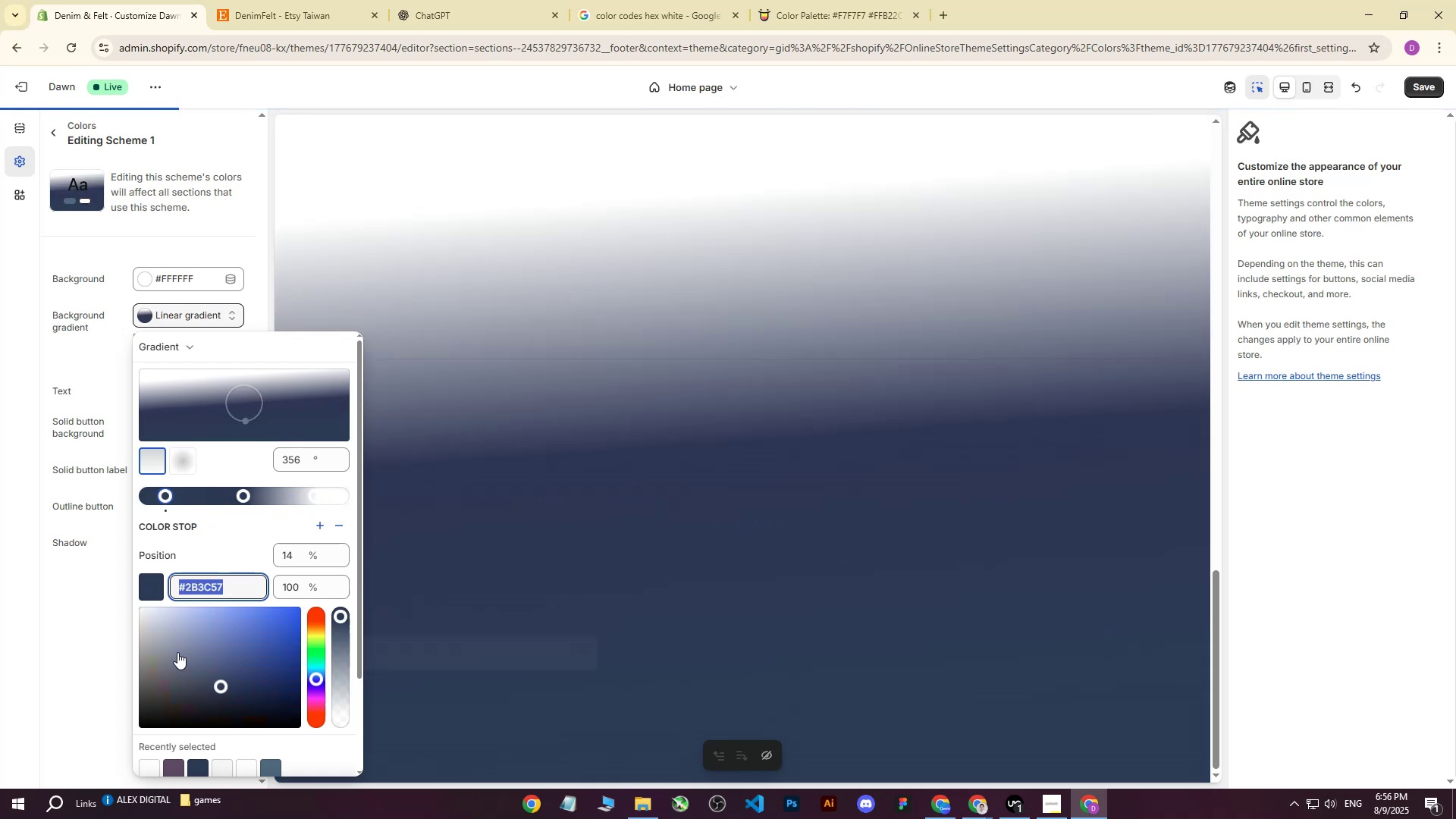 
left_click_drag(start_coordinate=[174, 645], to_coordinate=[129, 601])
 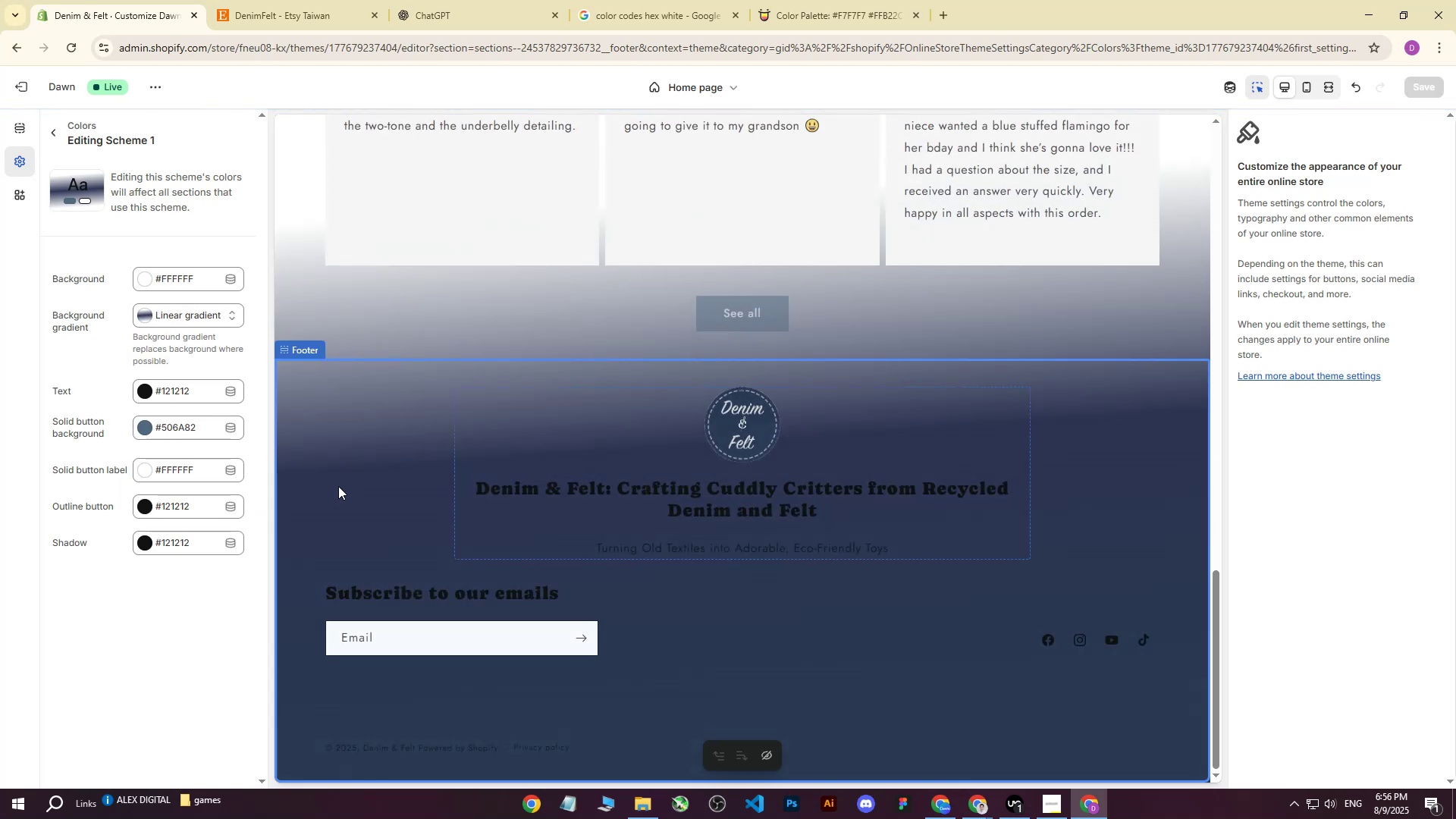 
scroll: coordinate [435, 484], scroll_direction: up, amount: 16.0
 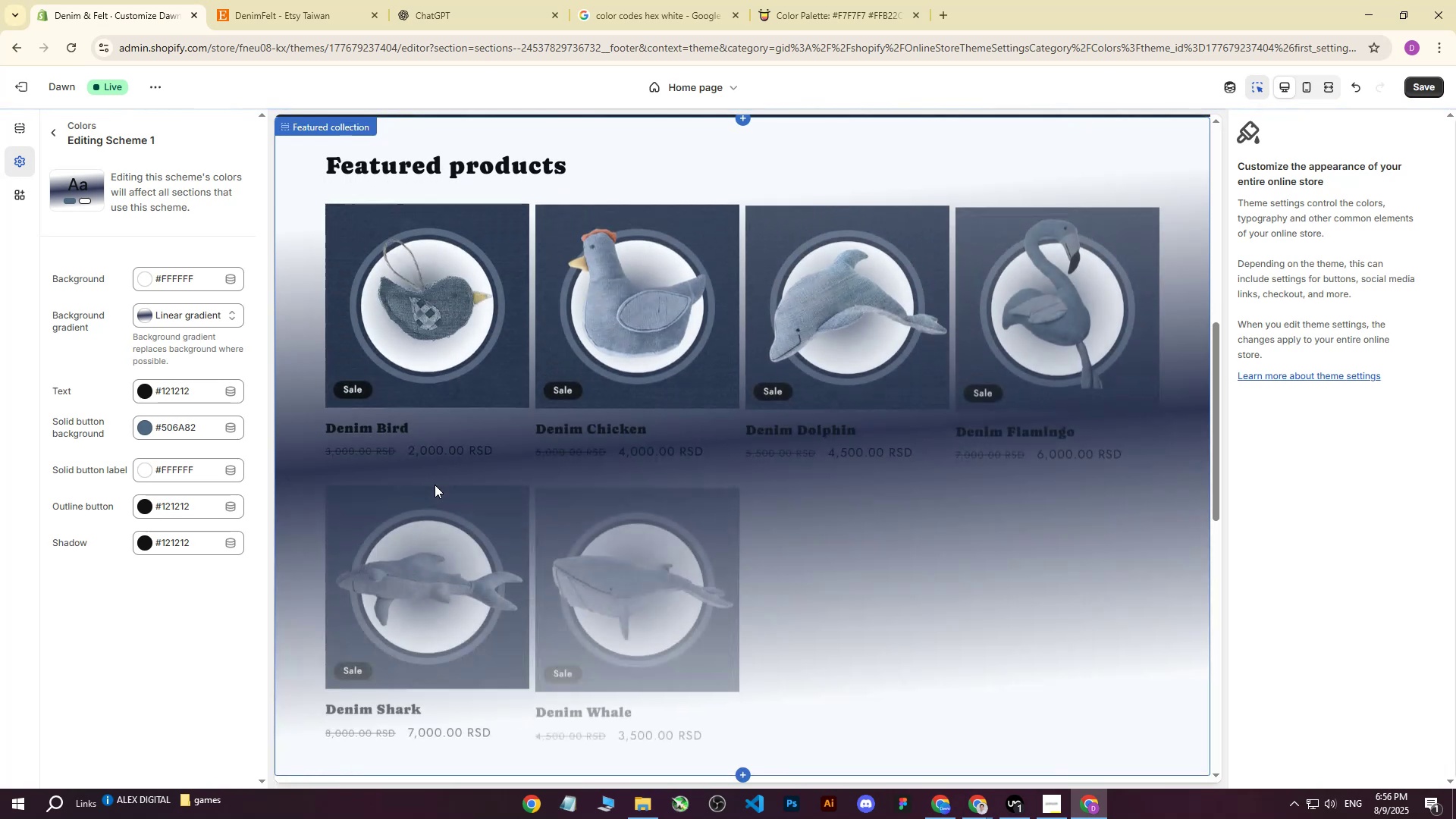 
scroll: coordinate [437, 485], scroll_direction: down, amount: 6.0
 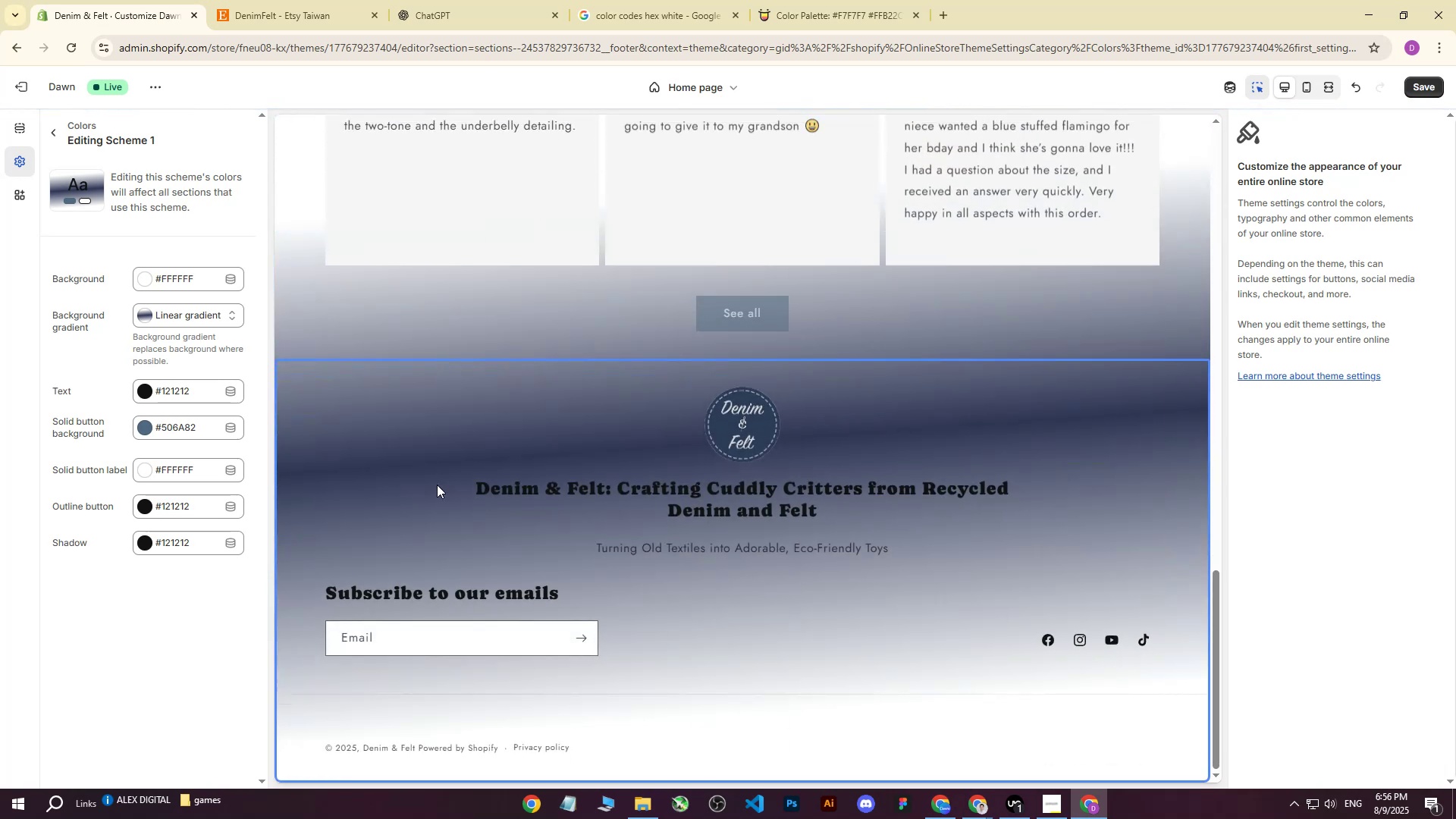 
scroll: coordinate [437, 485], scroll_direction: up, amount: 11.0
 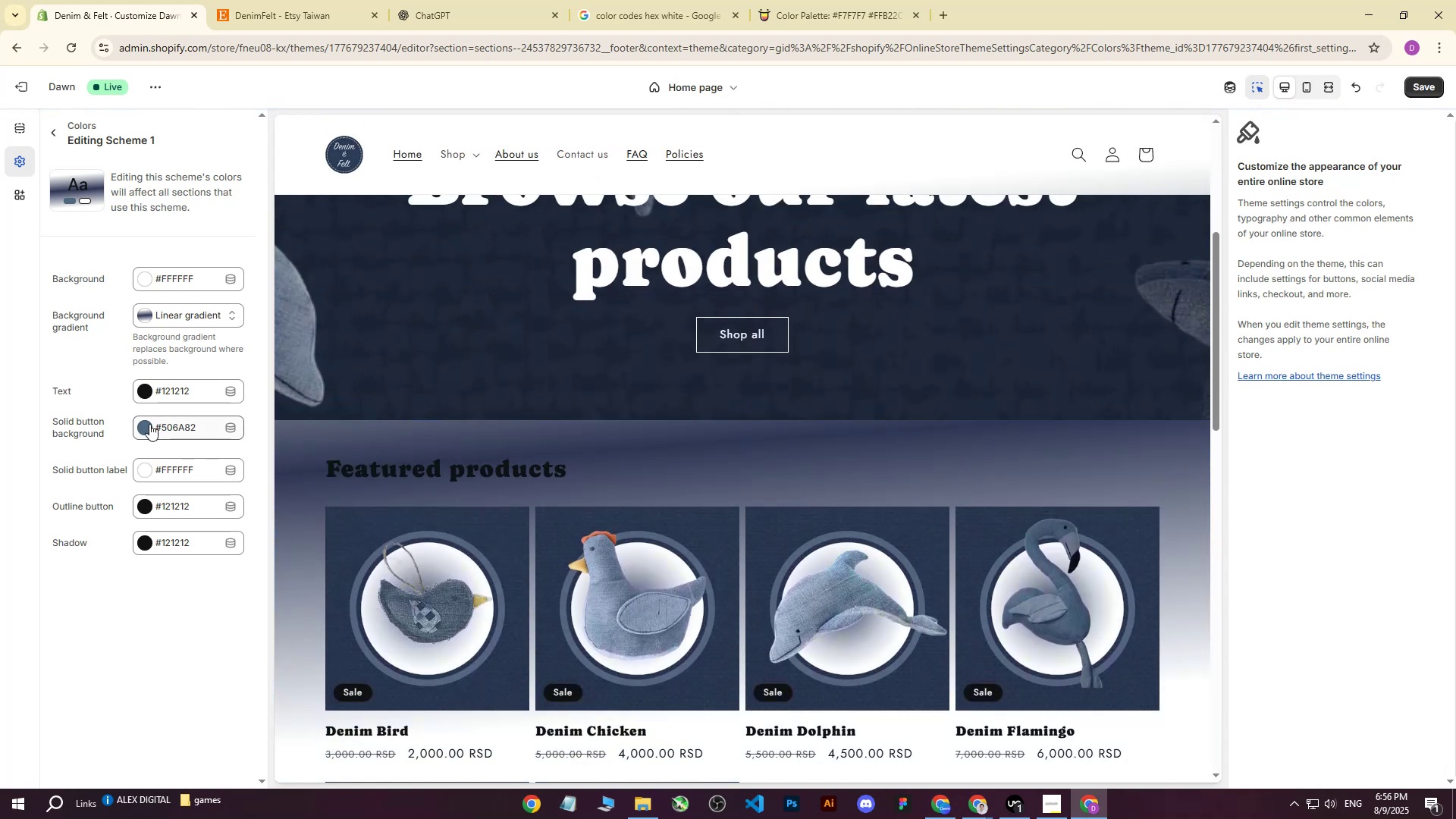 
left_click([149, 424])
 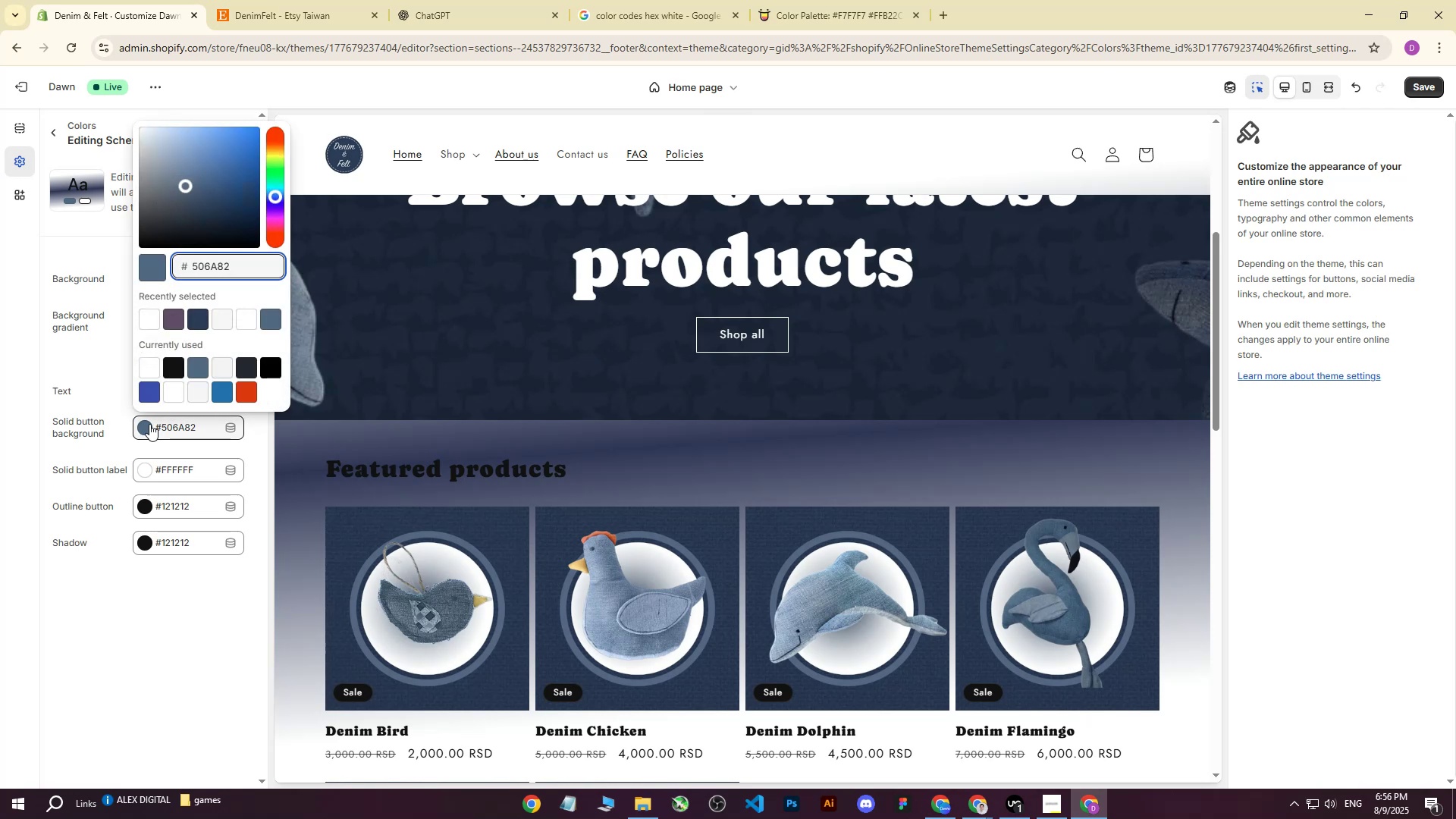 
left_click([149, 424])
 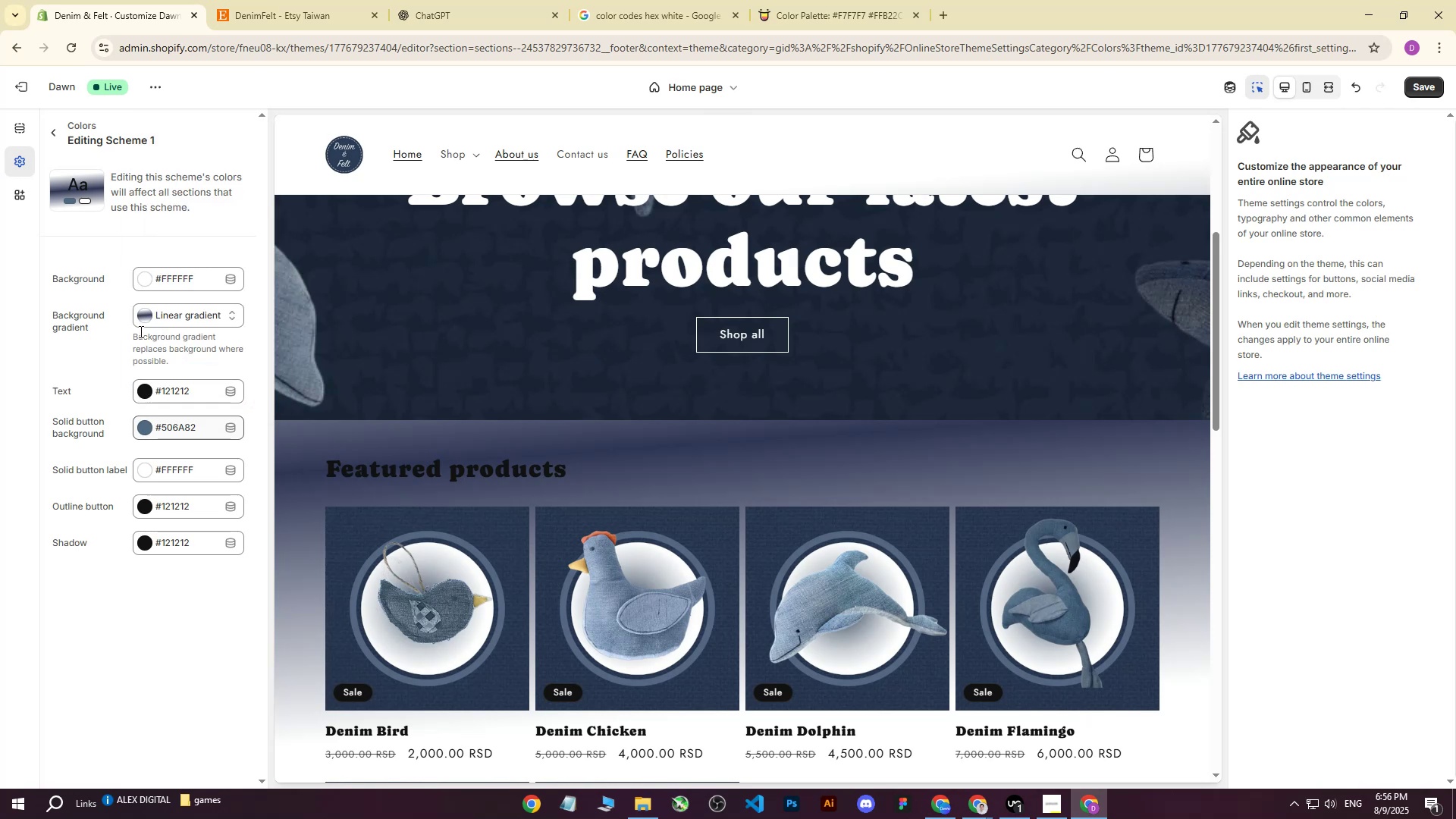 
left_click([143, 325])
 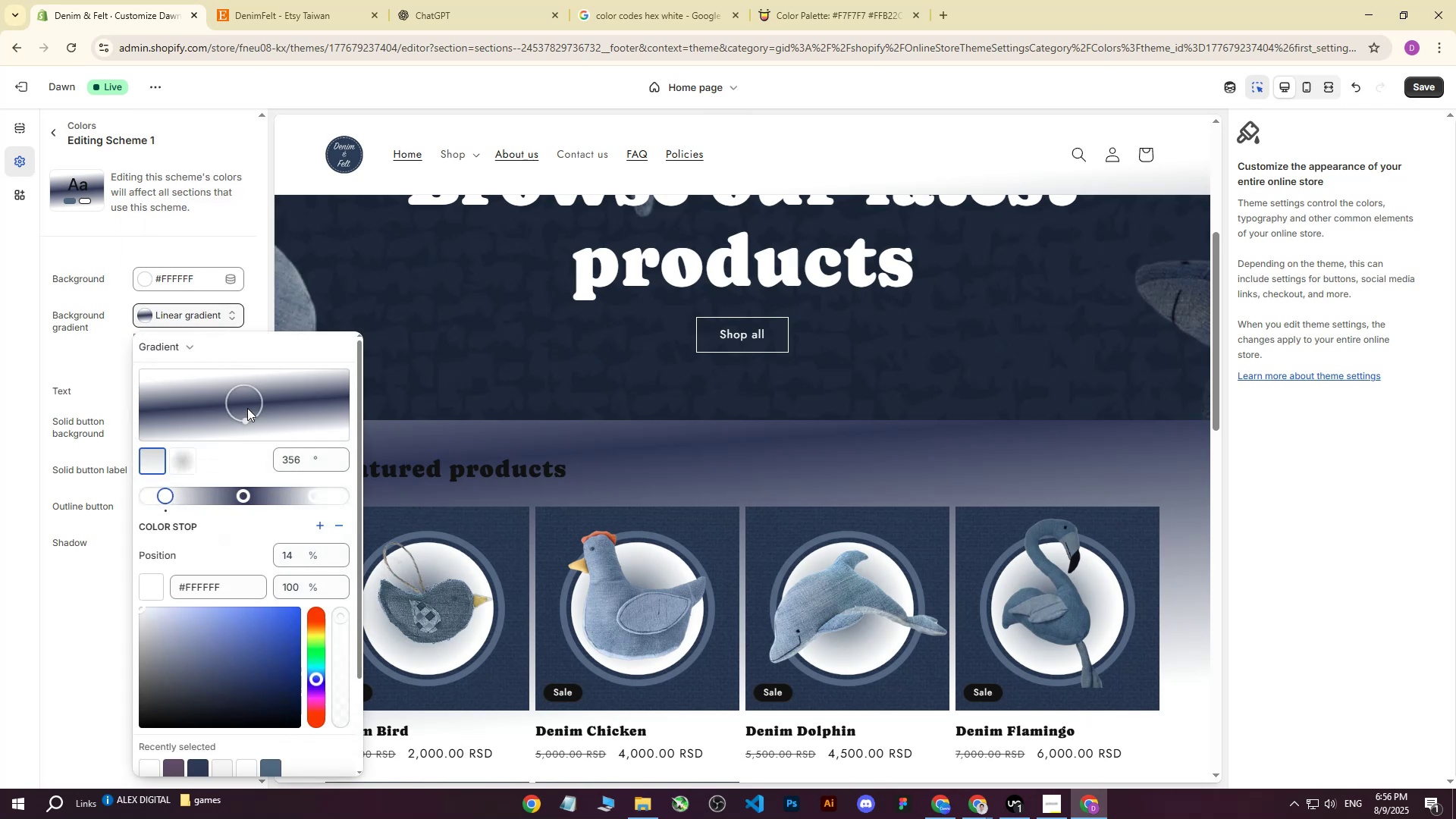 
left_click_drag(start_coordinate=[246, 419], to_coordinate=[250, 390])
 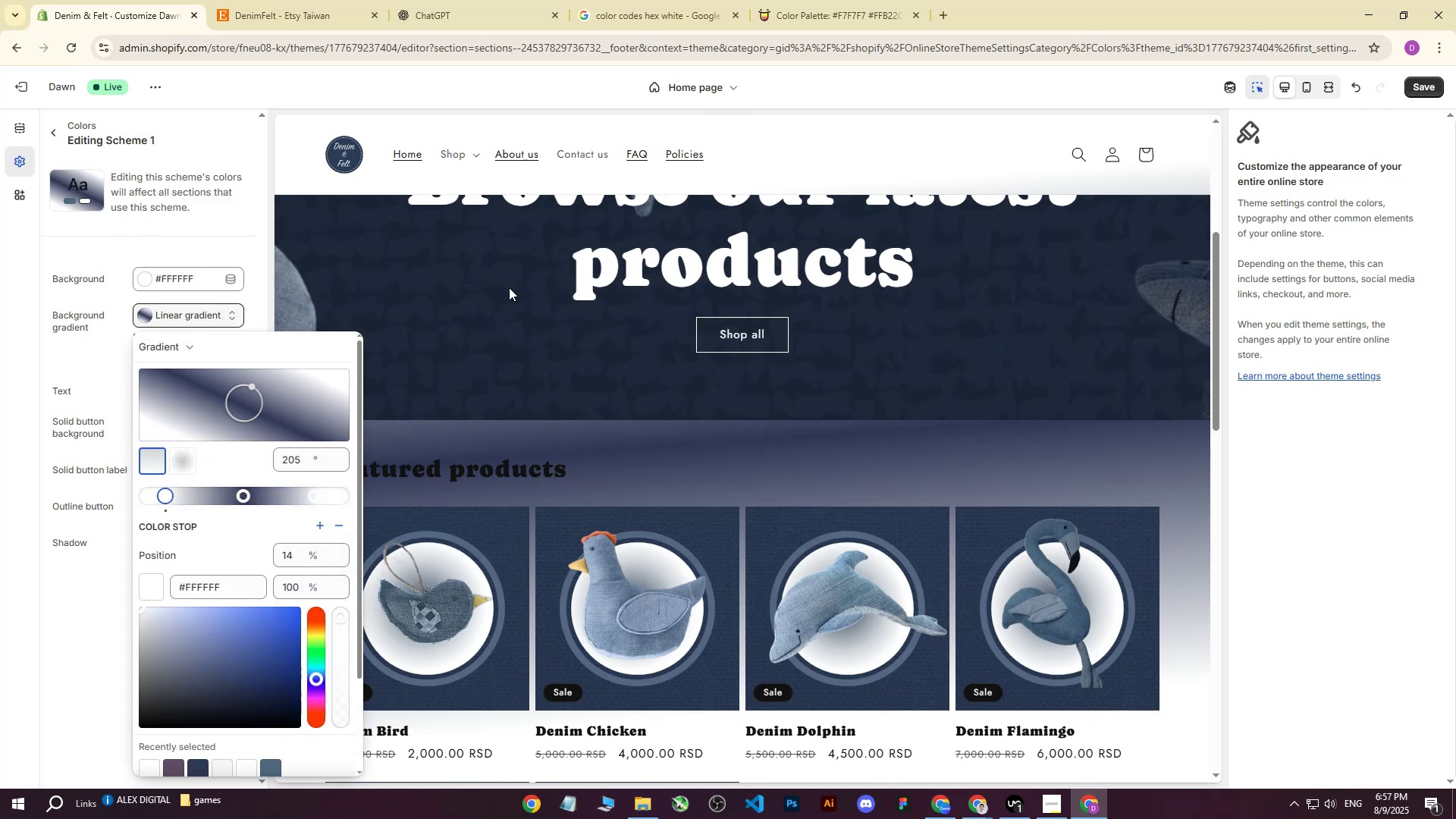 
scroll: coordinate [532, 284], scroll_direction: up, amount: 11.0
 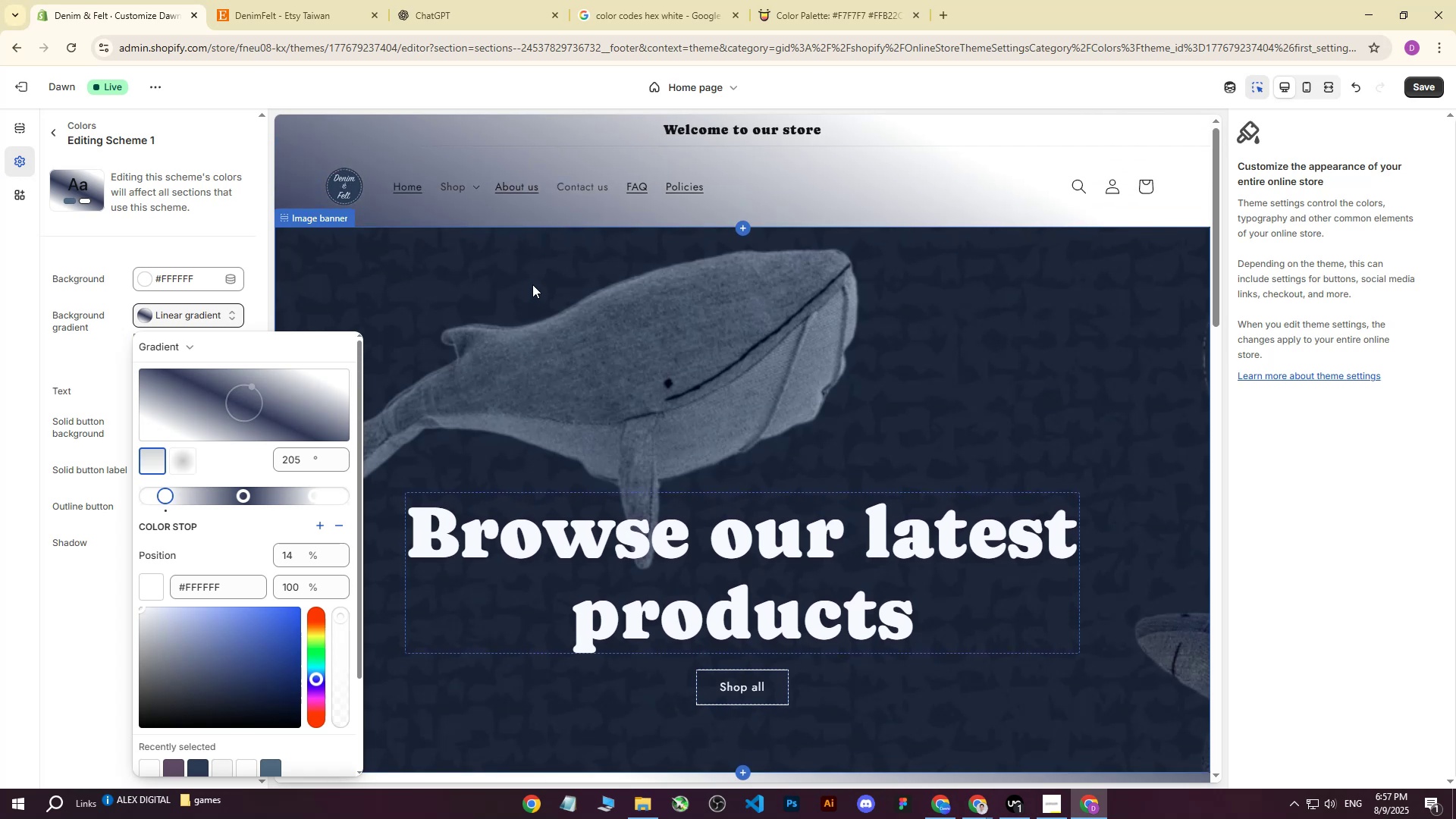 
scroll: coordinate [535, 303], scroll_direction: down, amount: 13.0
 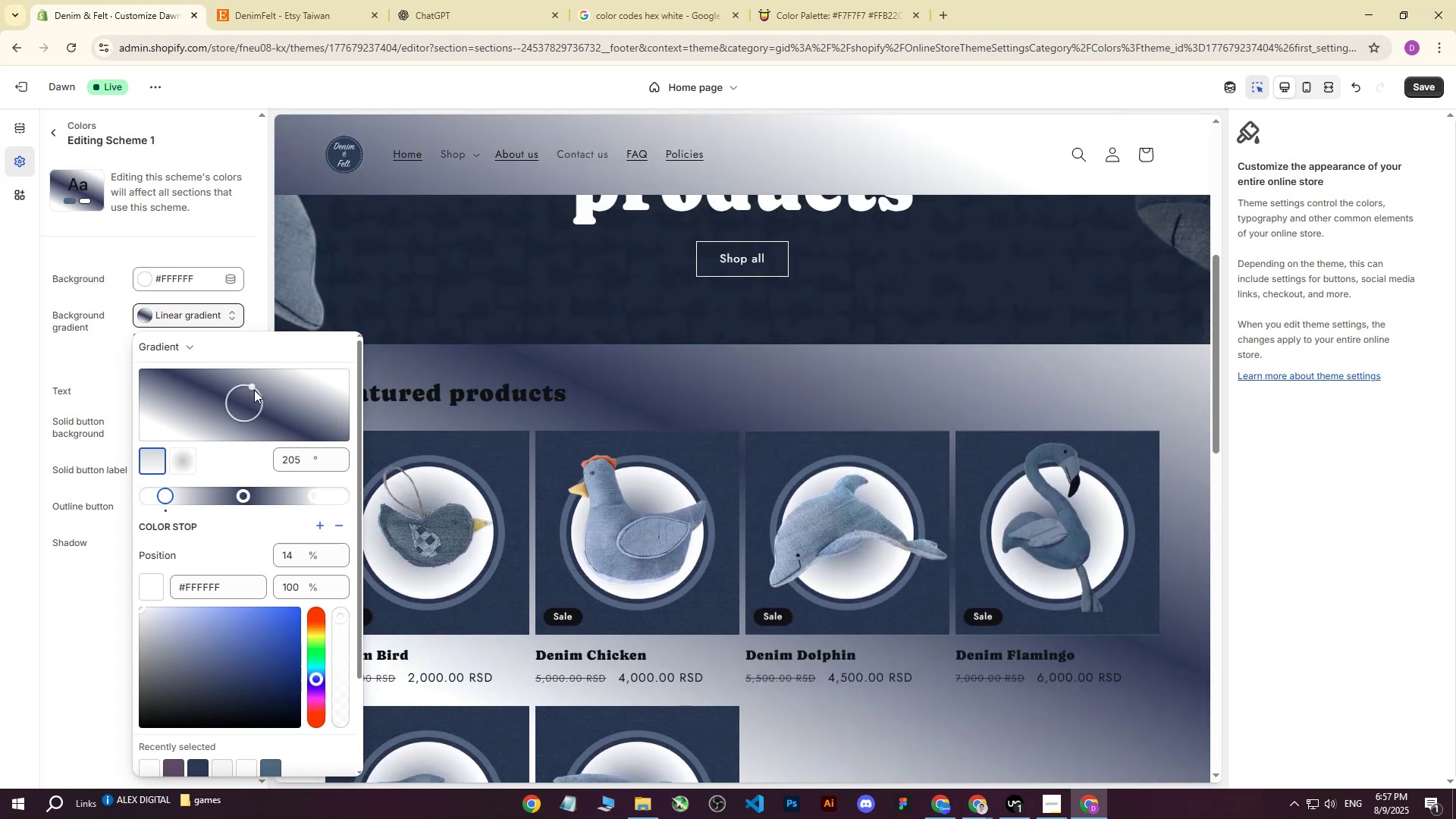 
left_click_drag(start_coordinate=[252, 388], to_coordinate=[244, 383])
 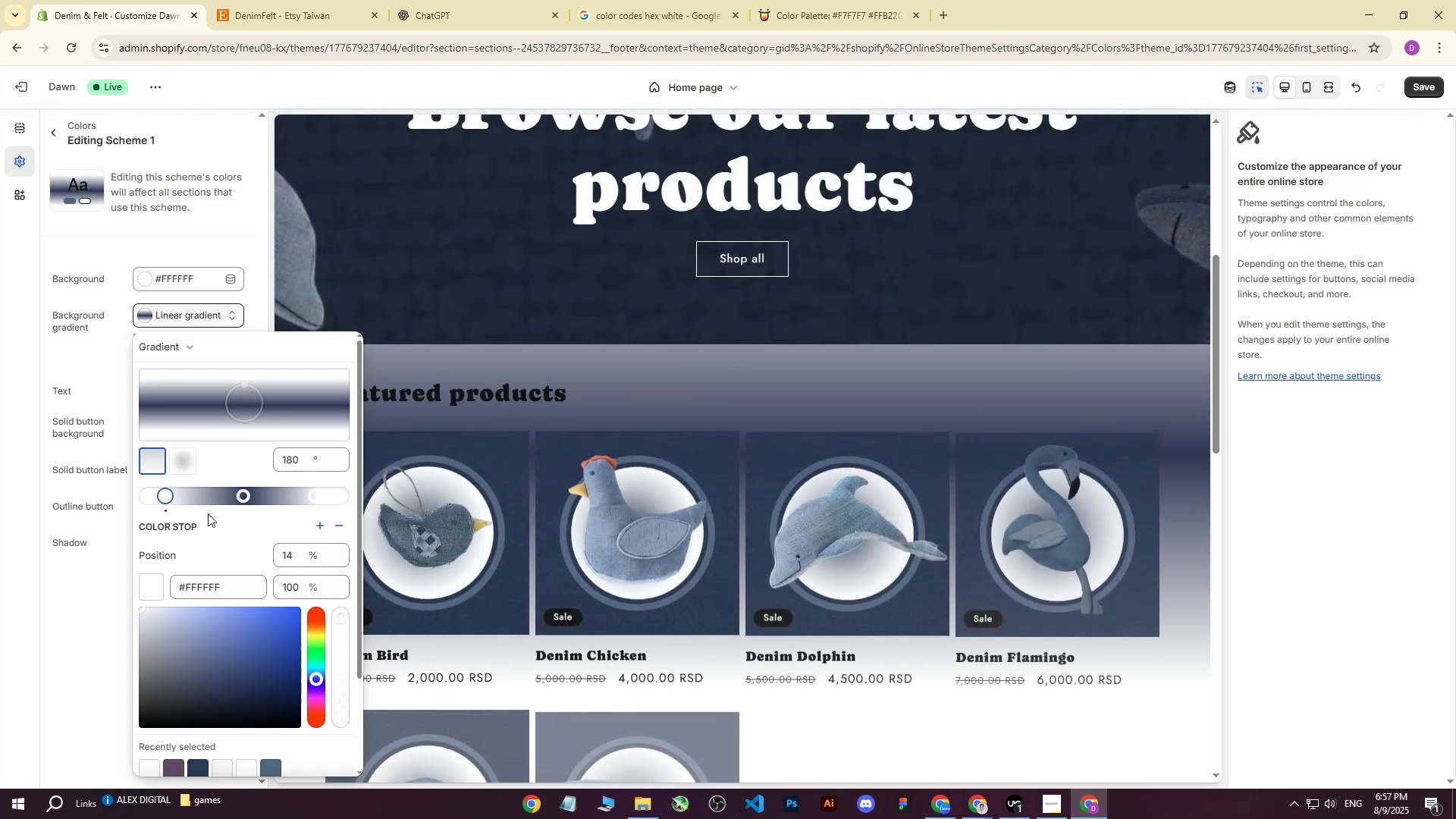 
left_click([239, 494])
 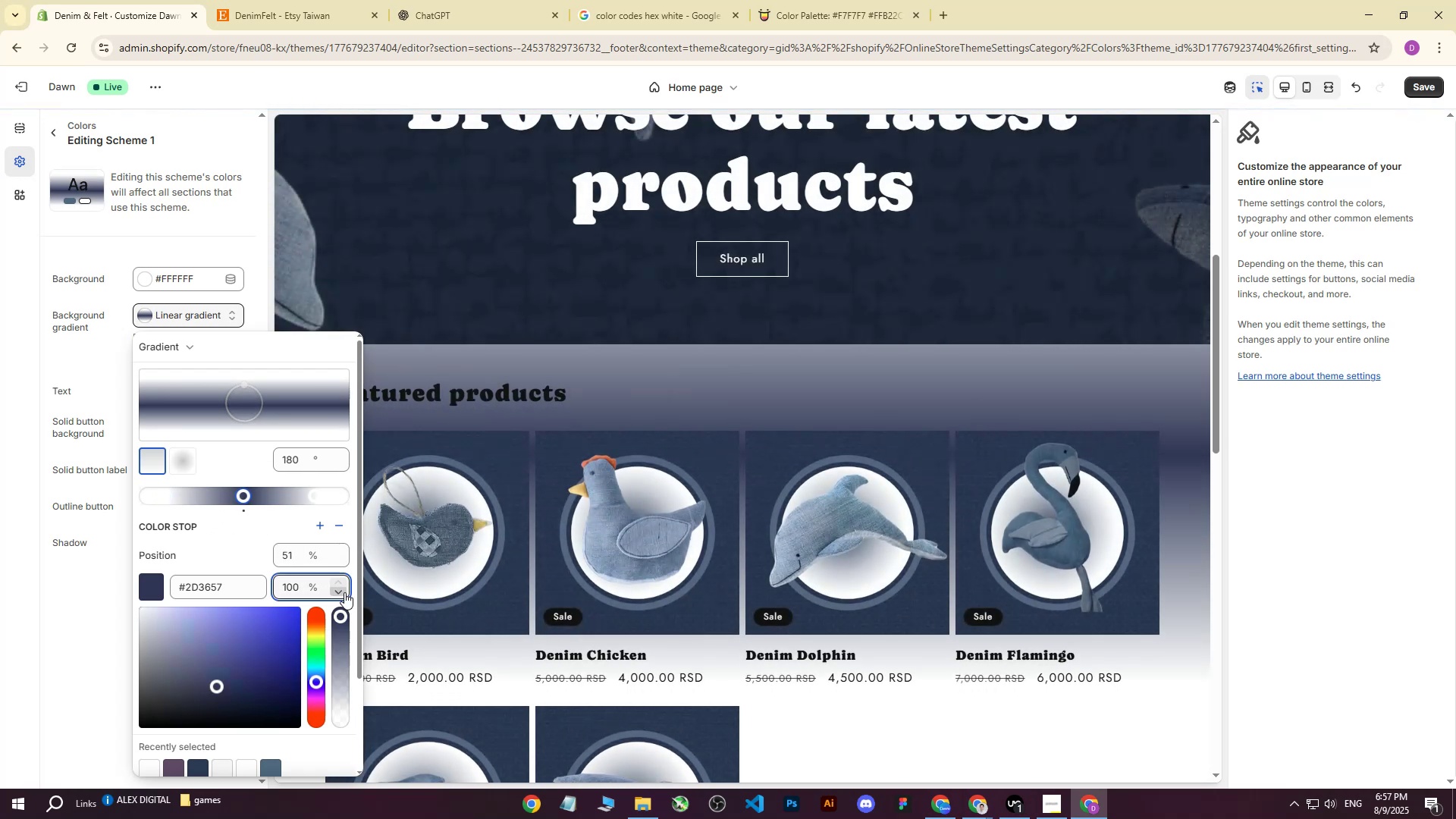 
double_click([344, 592])
 